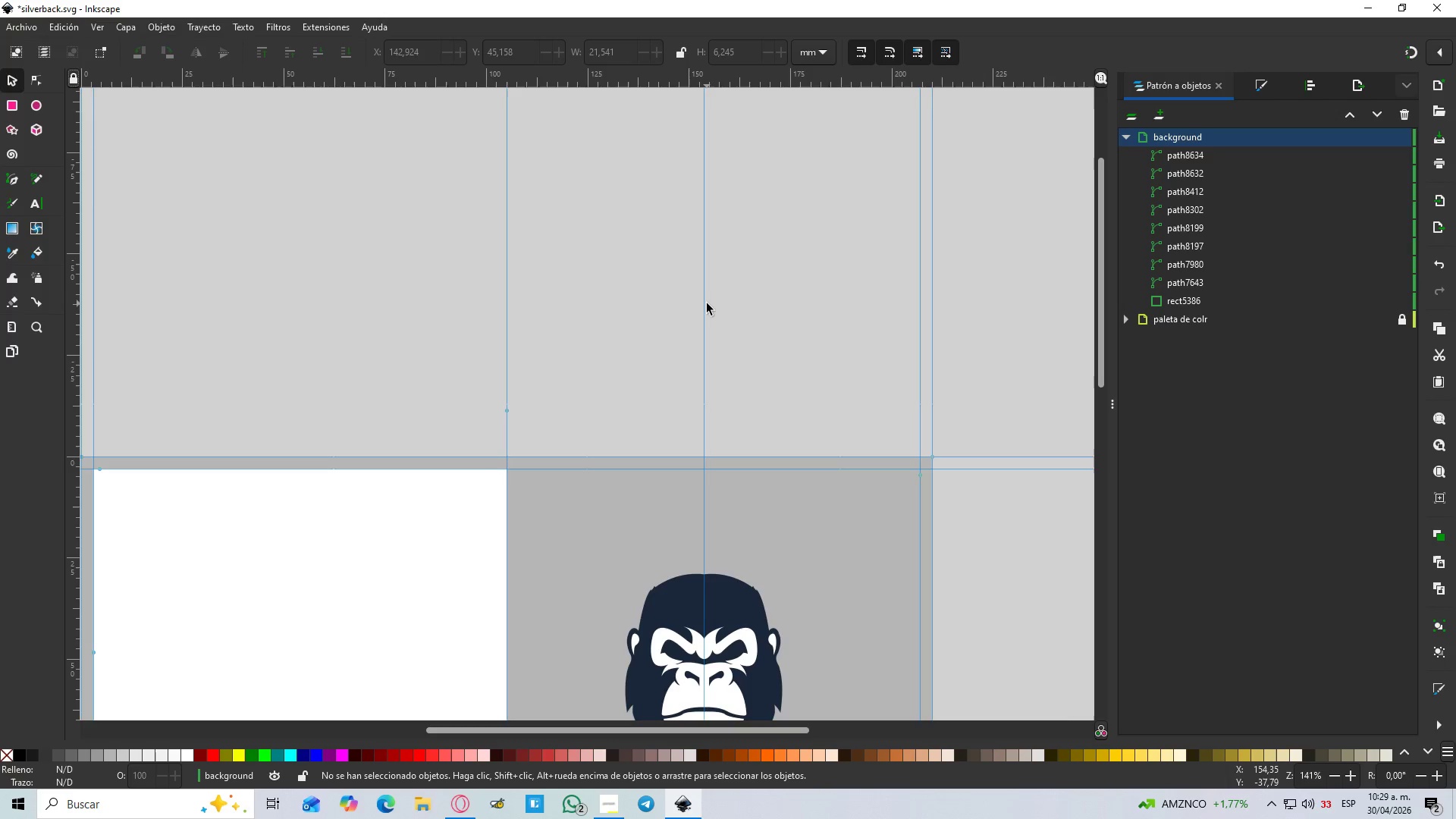 
left_click([704, 303])
 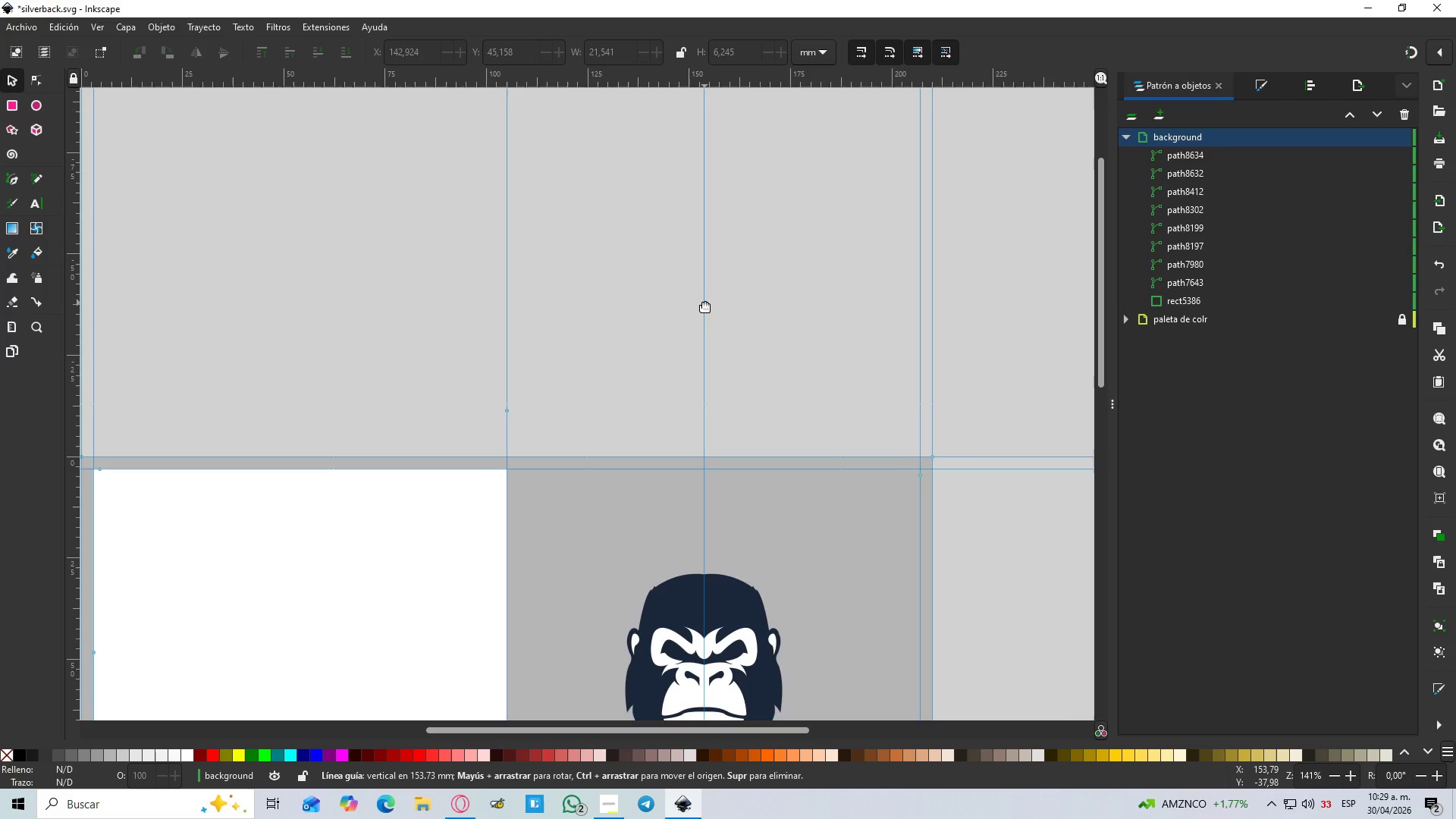 
left_click_drag(start_coordinate=[704, 303], to_coordinate=[686, 298])
 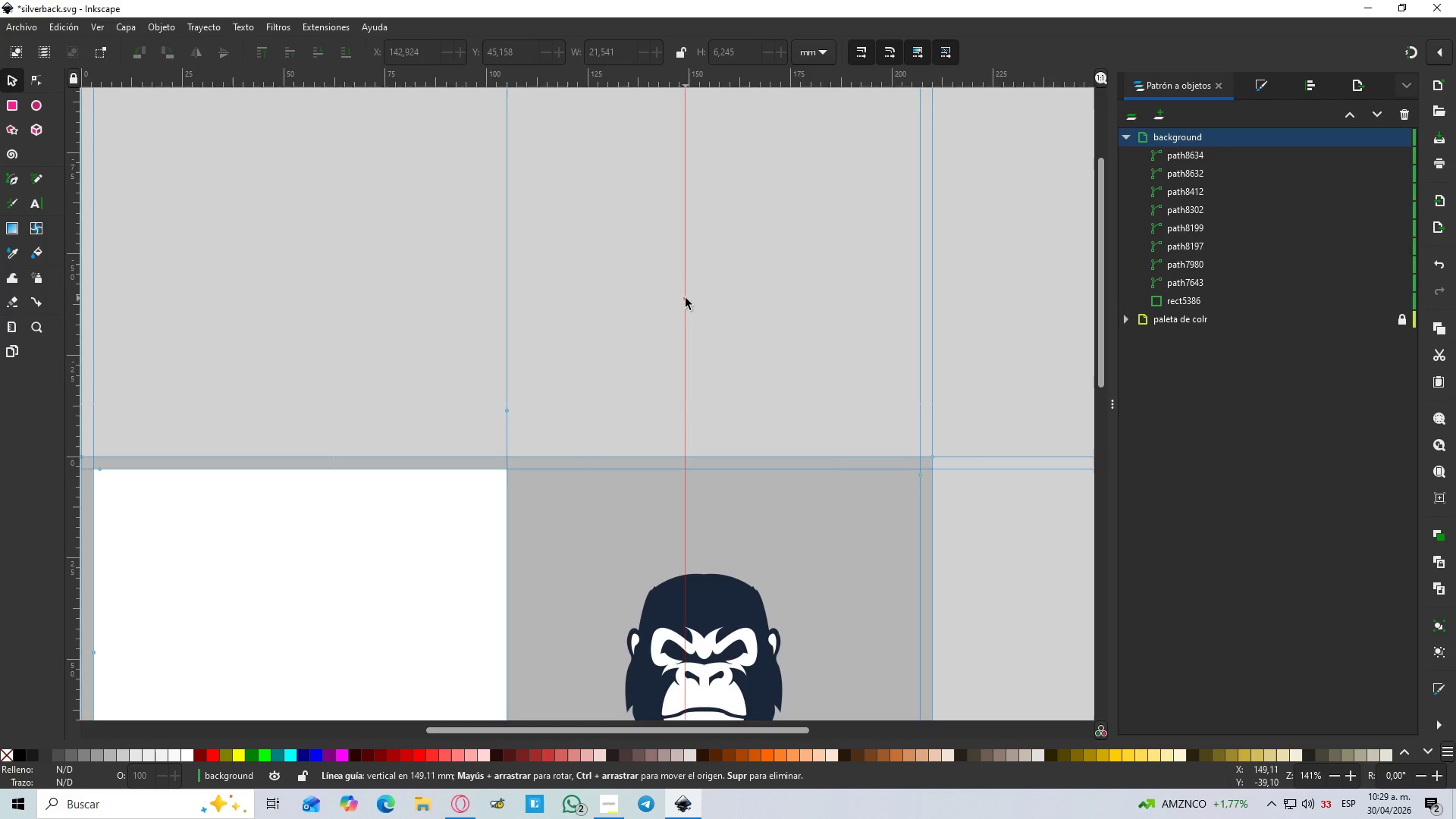 
key(Delete)
 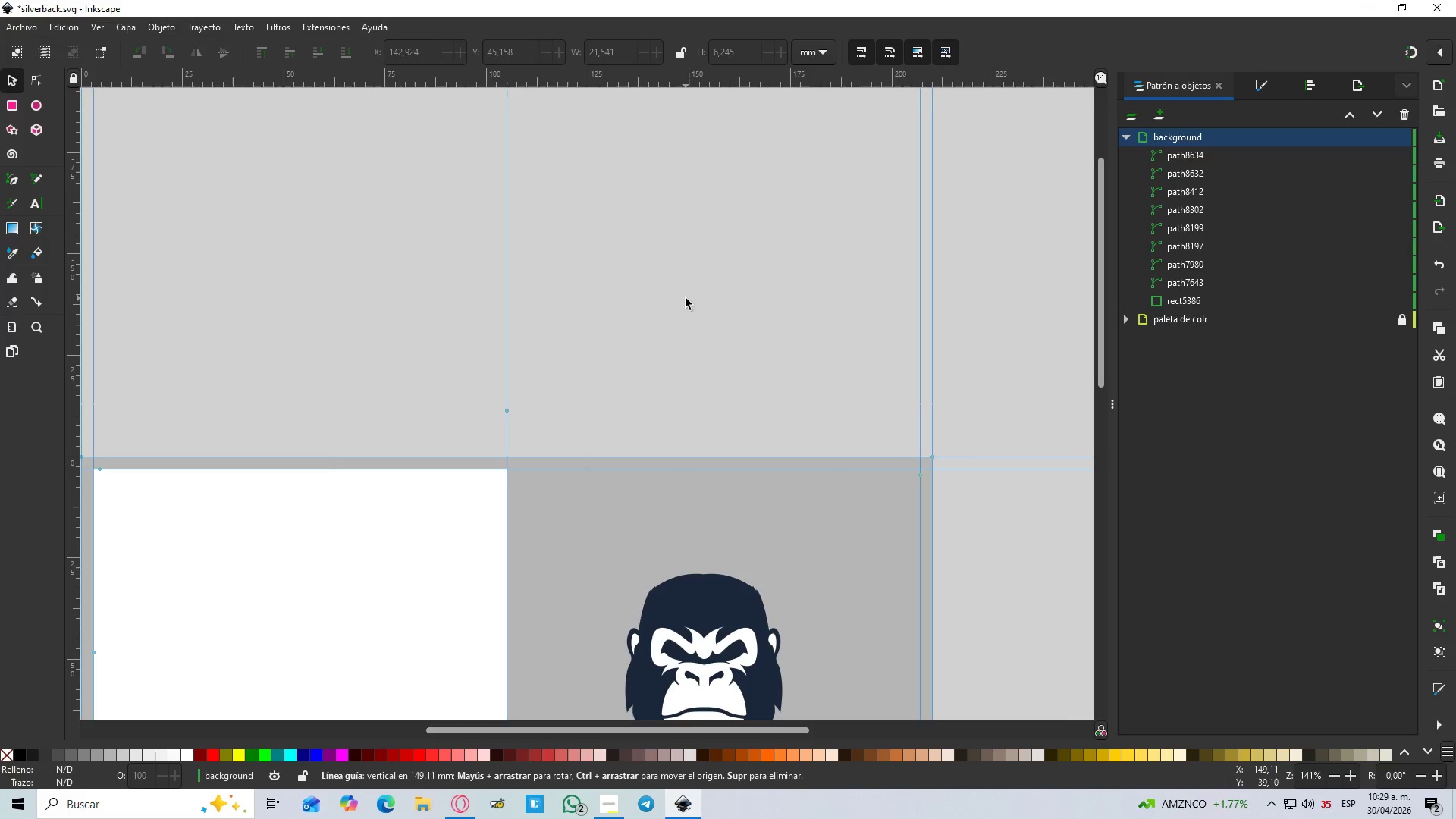 
key(Control+ControlLeft)
 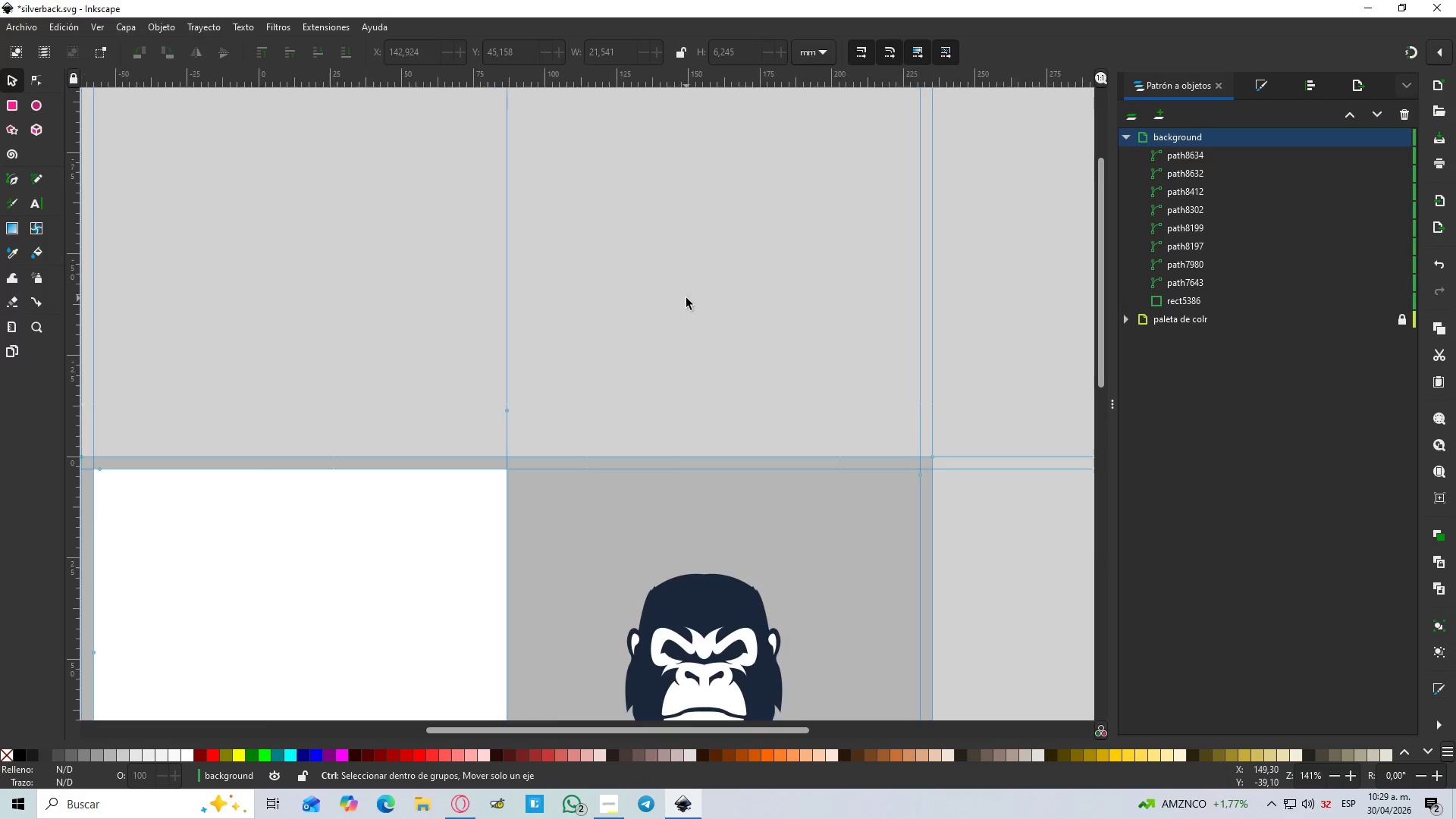 
scroll: coordinate [686, 298], scroll_direction: down, amount: 2.0
 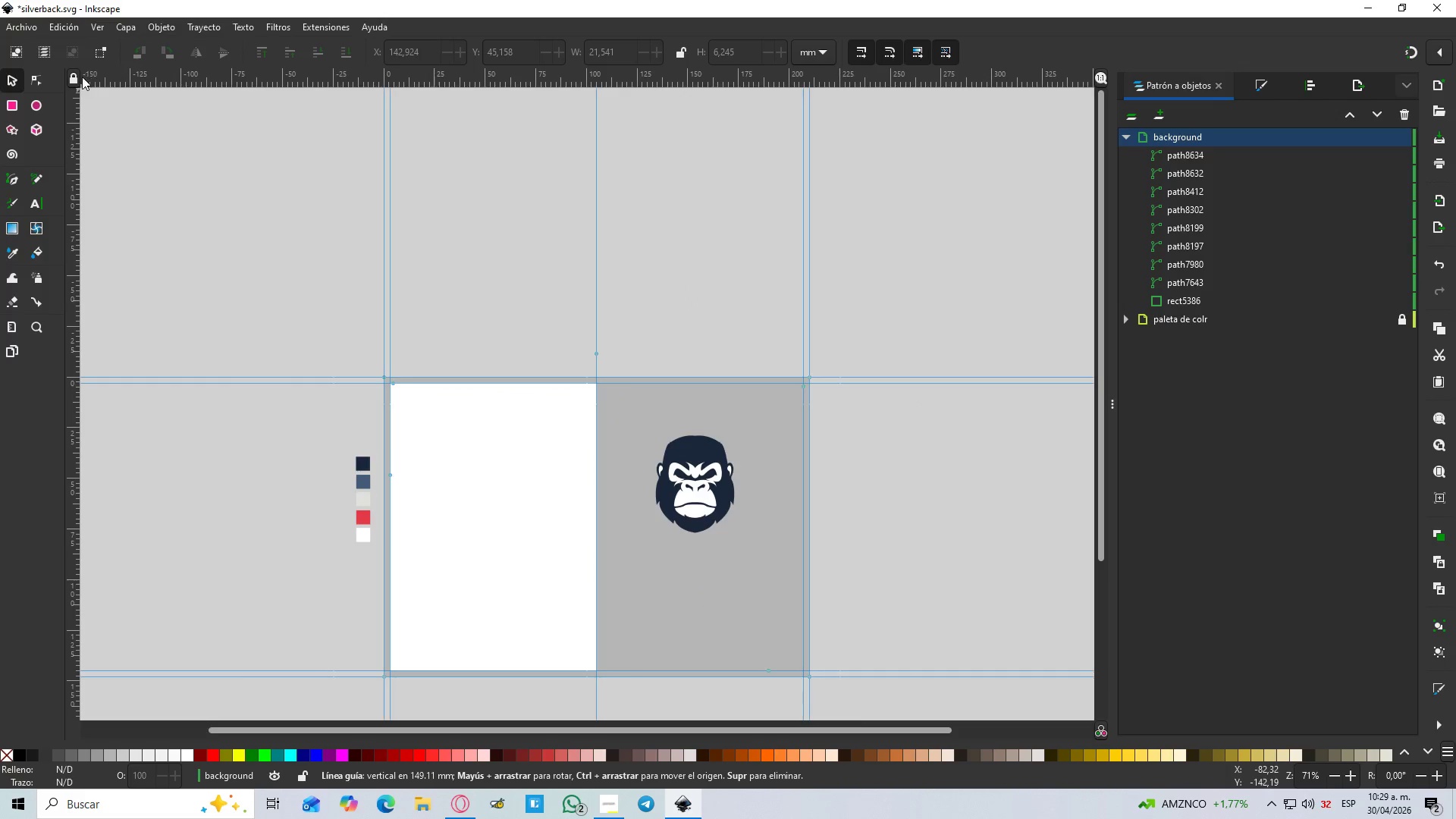 
left_click([74, 77])
 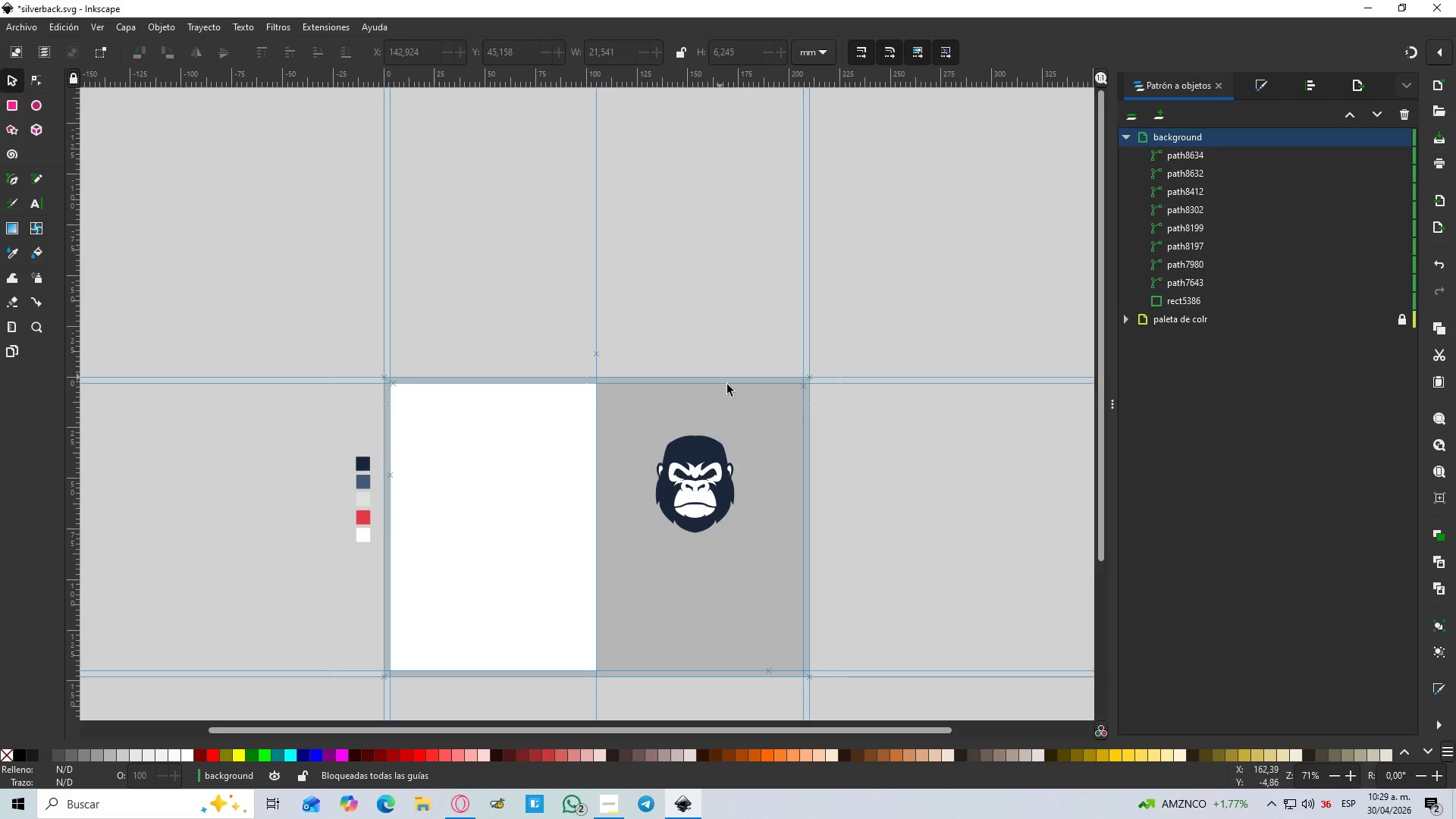 
hold_key(key=ControlLeft, duration=0.67)
scroll: coordinate [658, 461], scroll_direction: up, amount: 1.0
 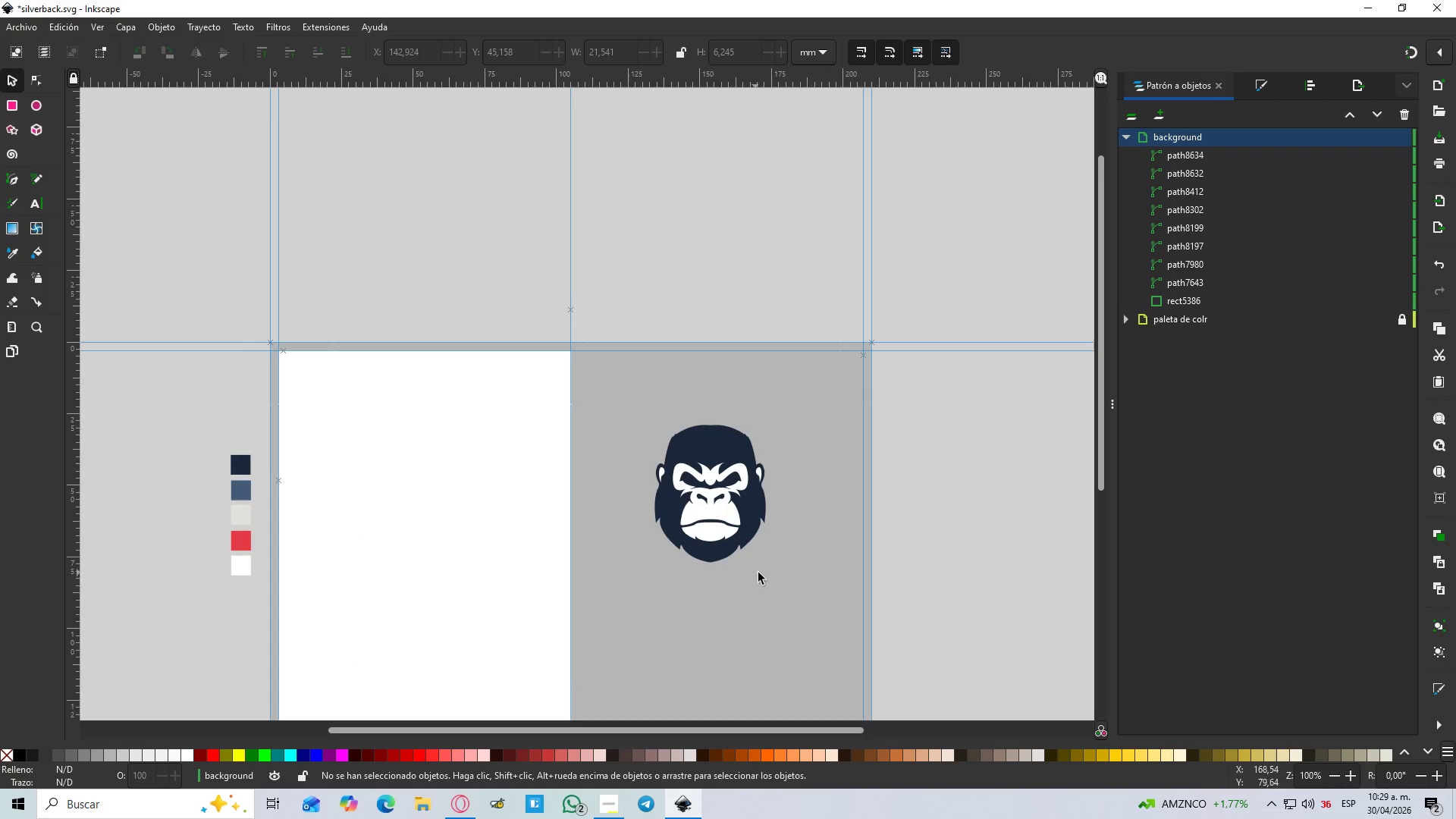 
left_click_drag(start_coordinate=[776, 569], to_coordinate=[627, 416])
 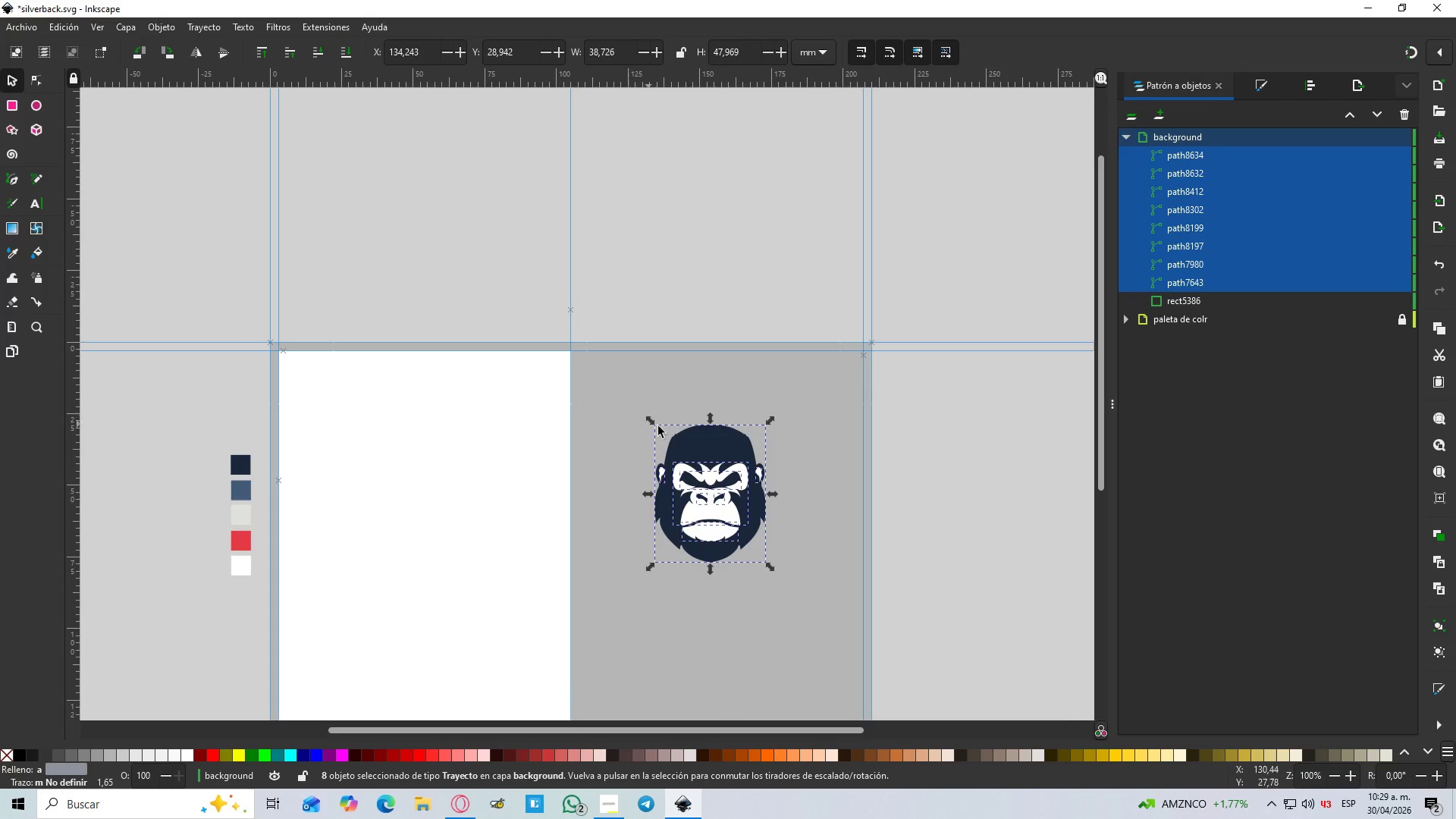 
key(Control+G)
 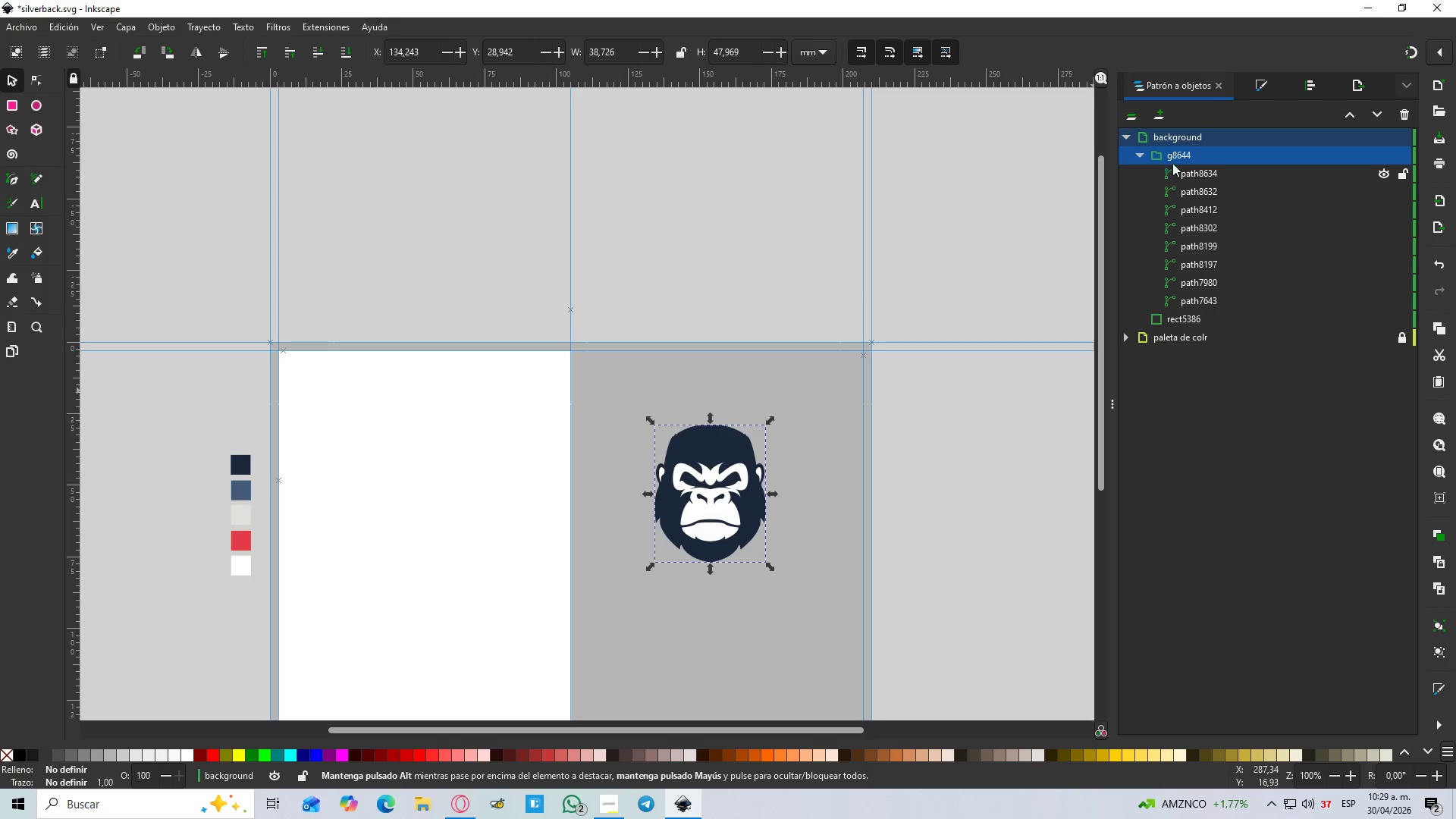 
double_click([1173, 155])
 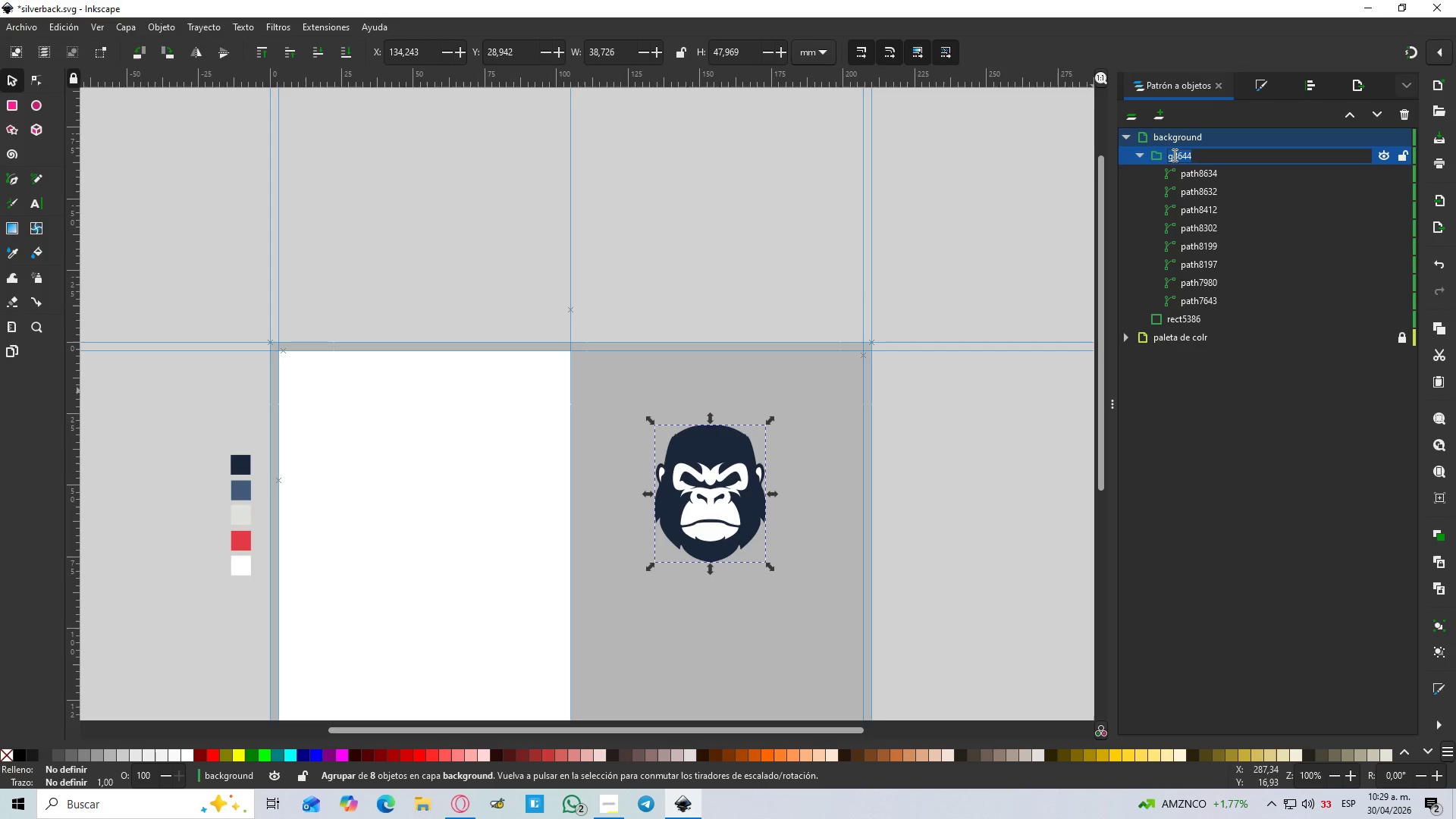 
type(silverback logo)
 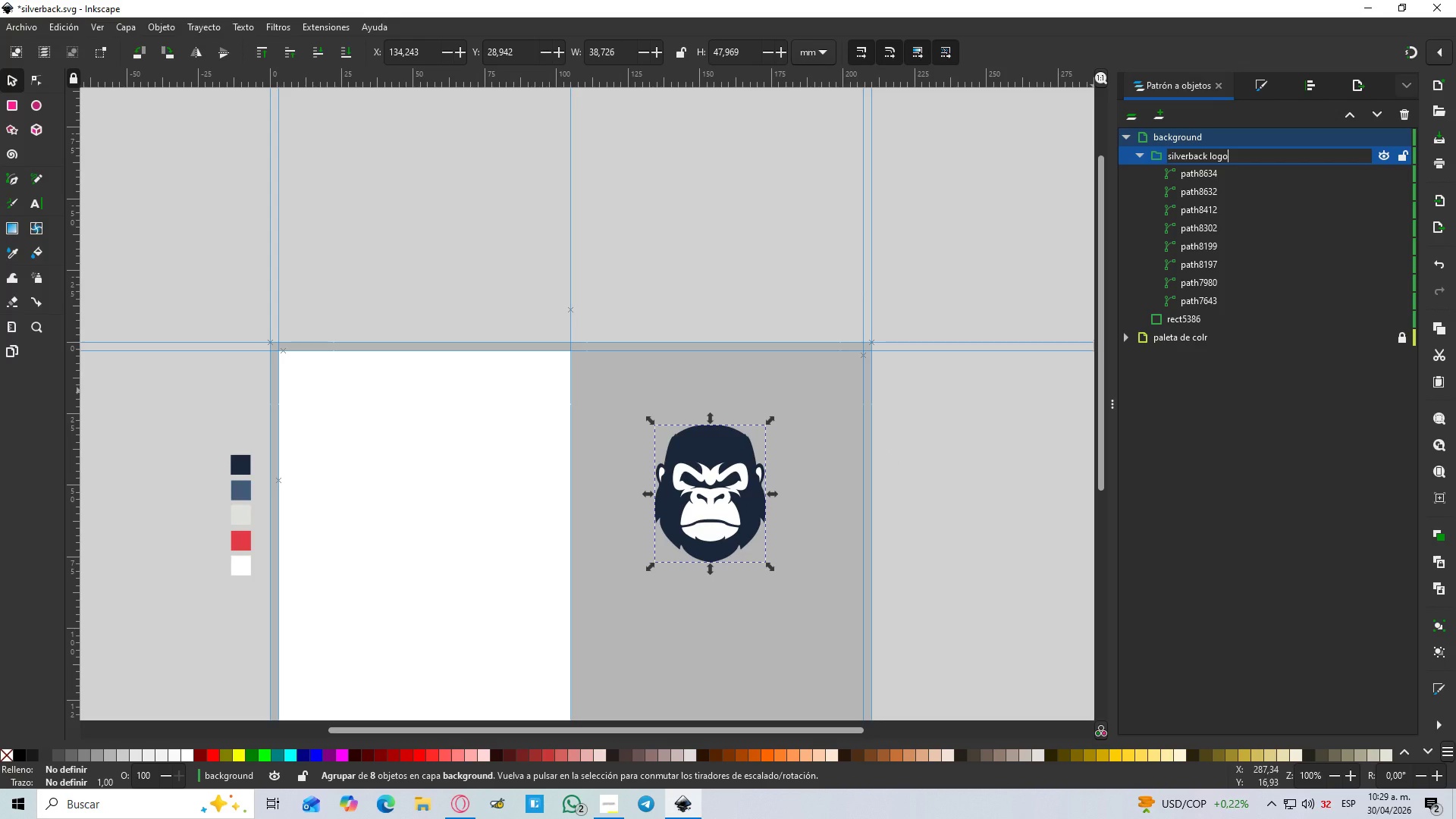 
key(Enter)
 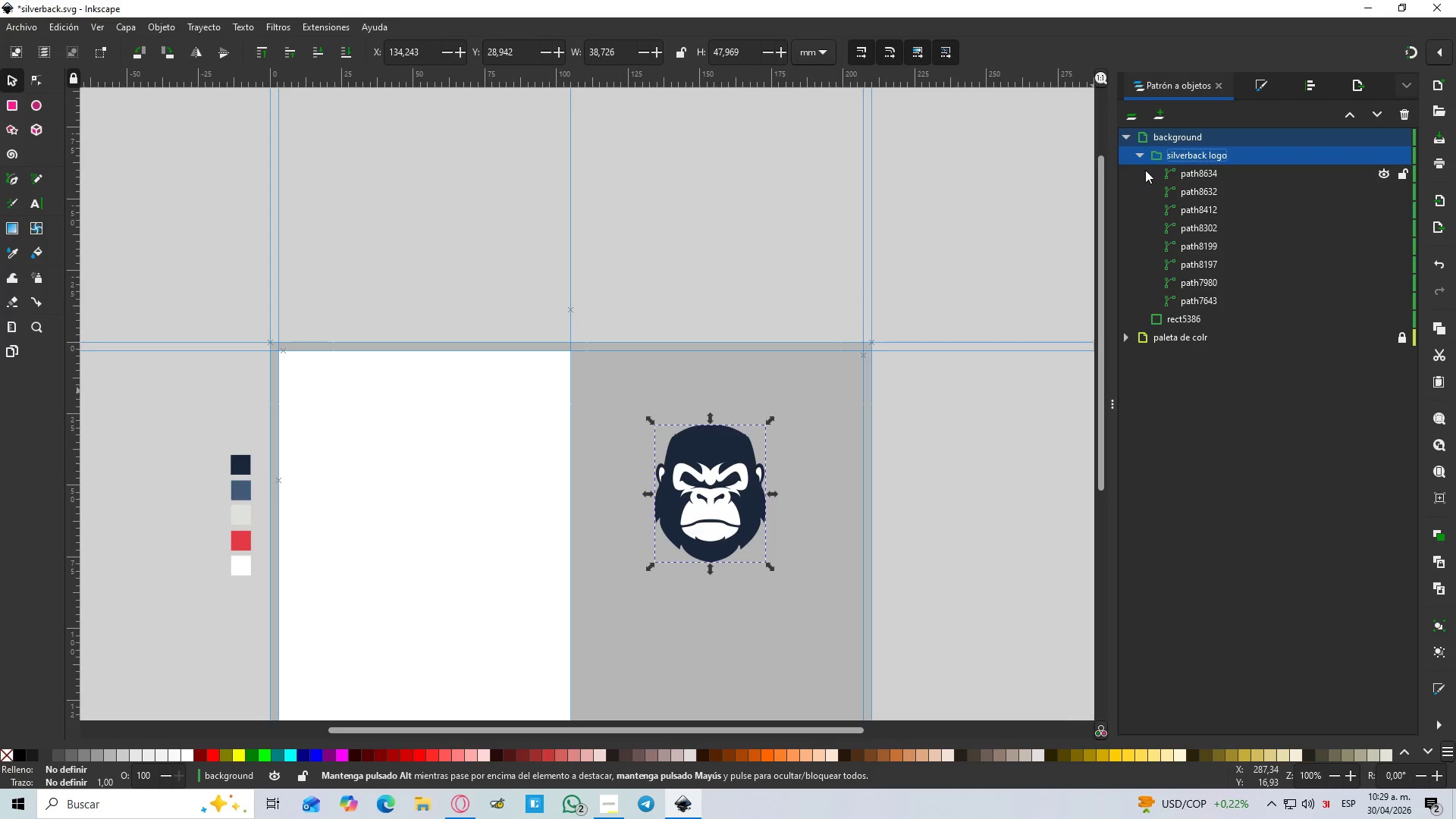 
left_click([1138, 159])
 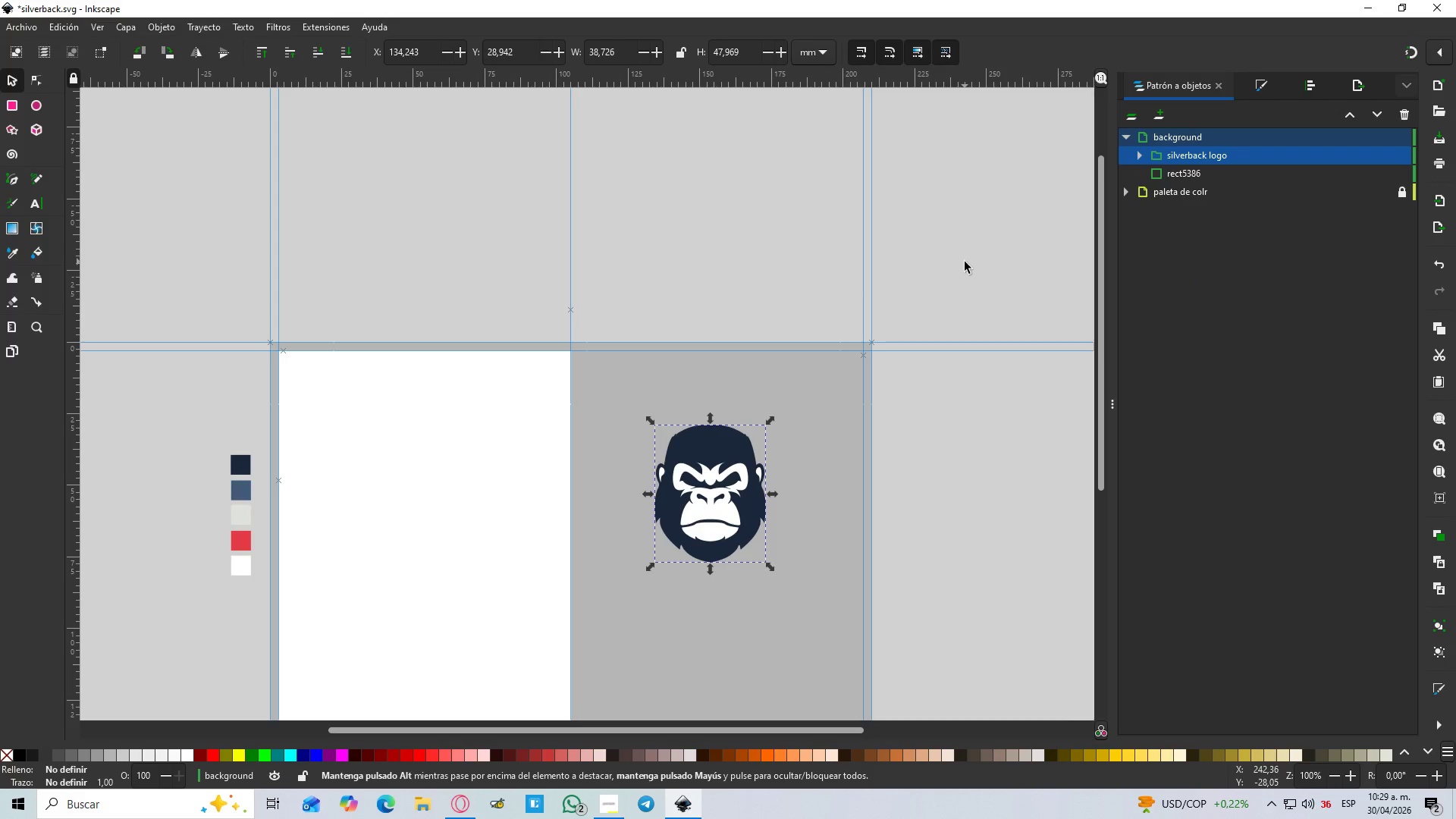 
scroll: coordinate [965, 262], scroll_direction: down, amount: 1.0
 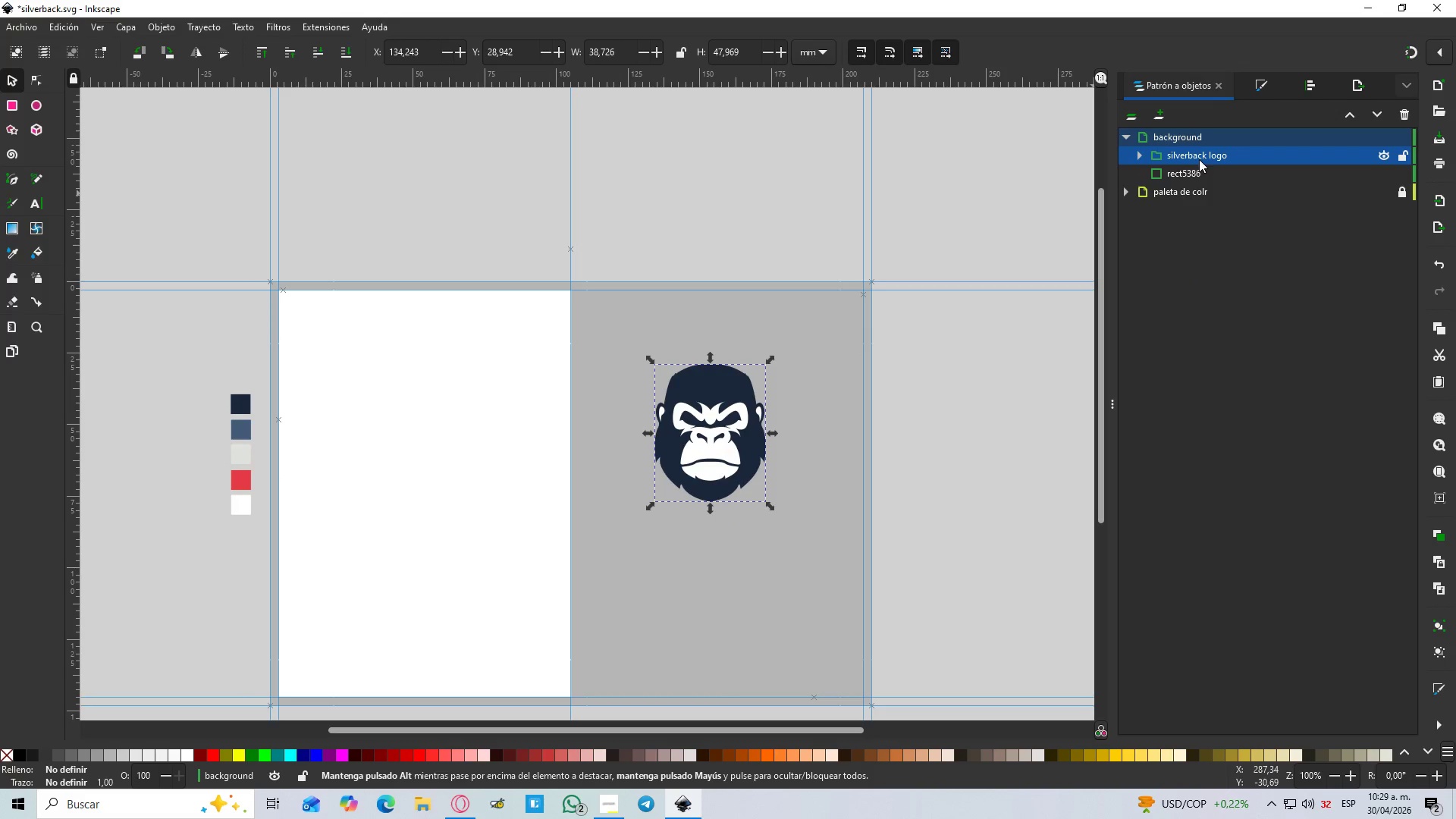 
left_click_drag(start_coordinate=[1200, 152], to_coordinate=[1222, 130])
 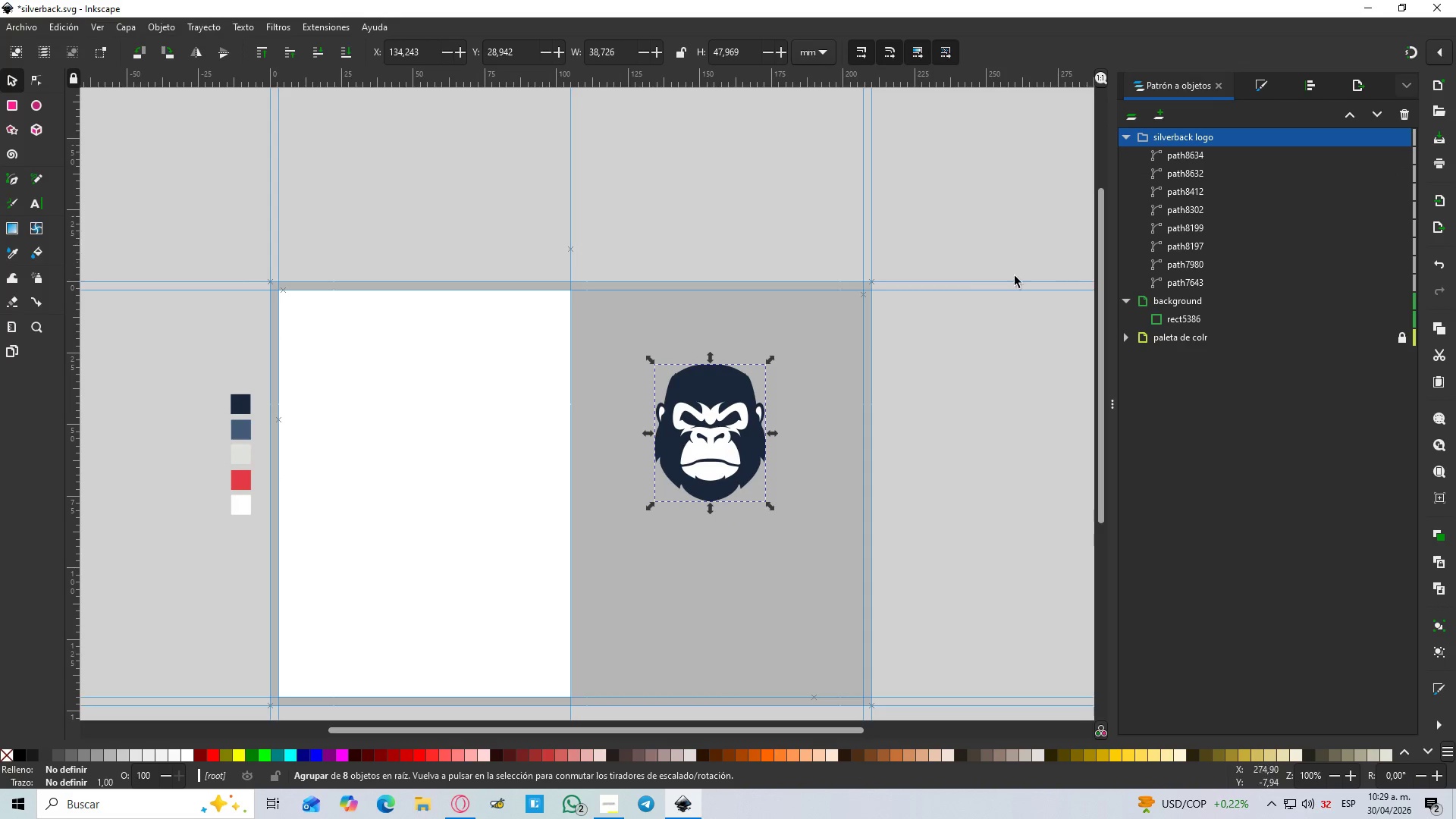 
scroll: coordinate [1220, 128], scroll_direction: down, amount: 1.0
 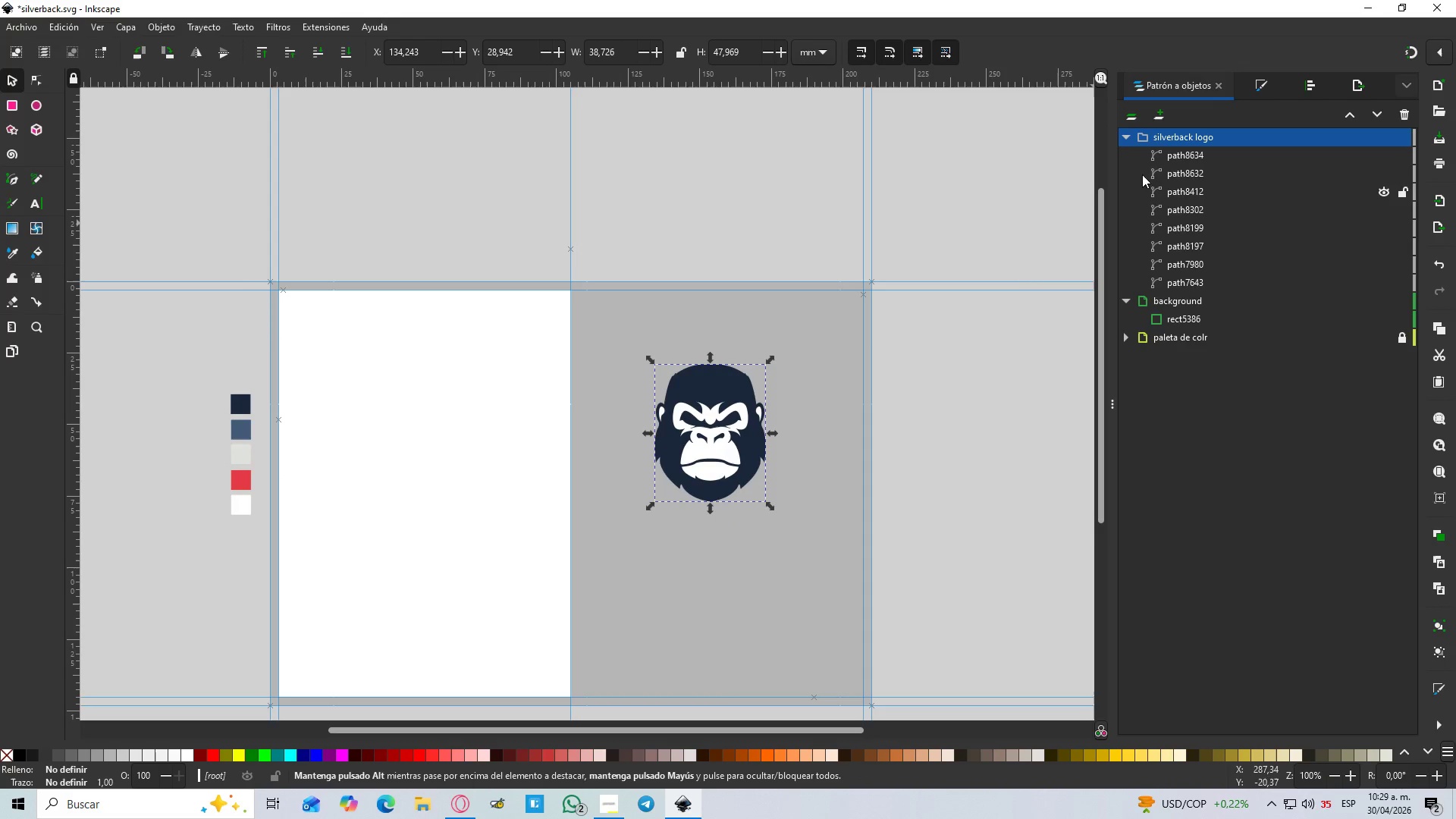 
left_click([1125, 136])
 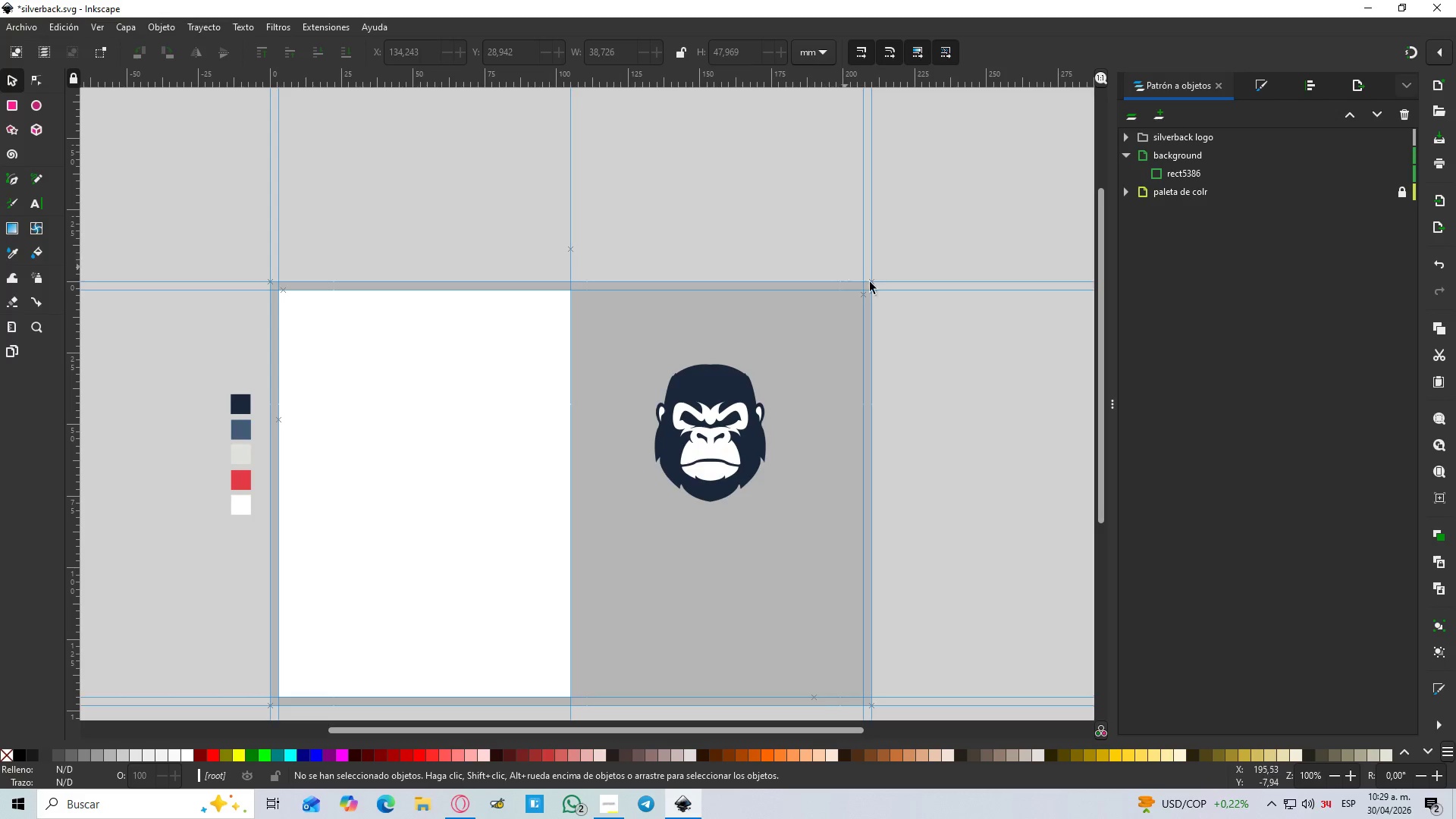 
scroll: coordinate [733, 302], scroll_direction: down, amount: 2.0
 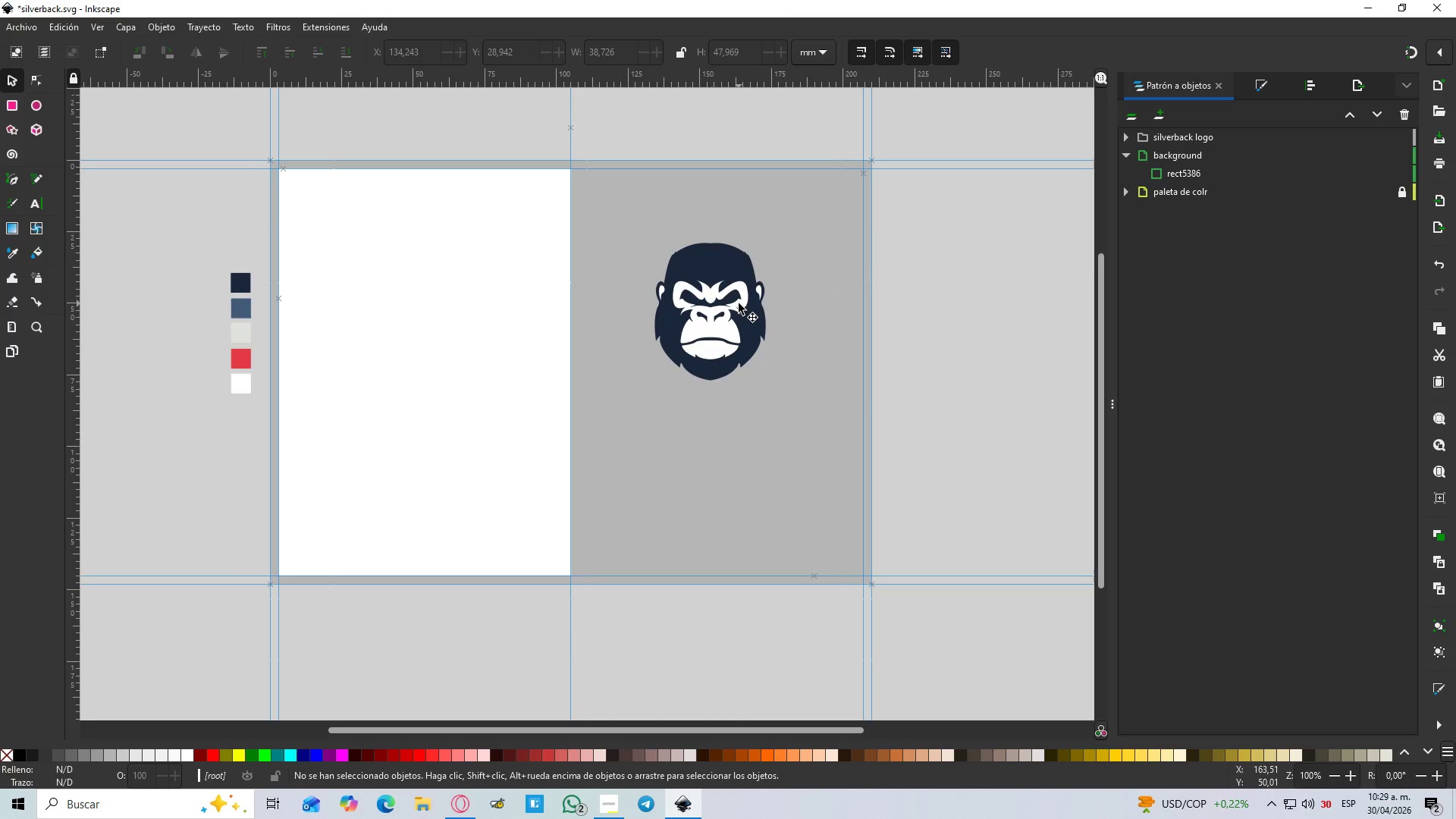 
wait(5.02)
 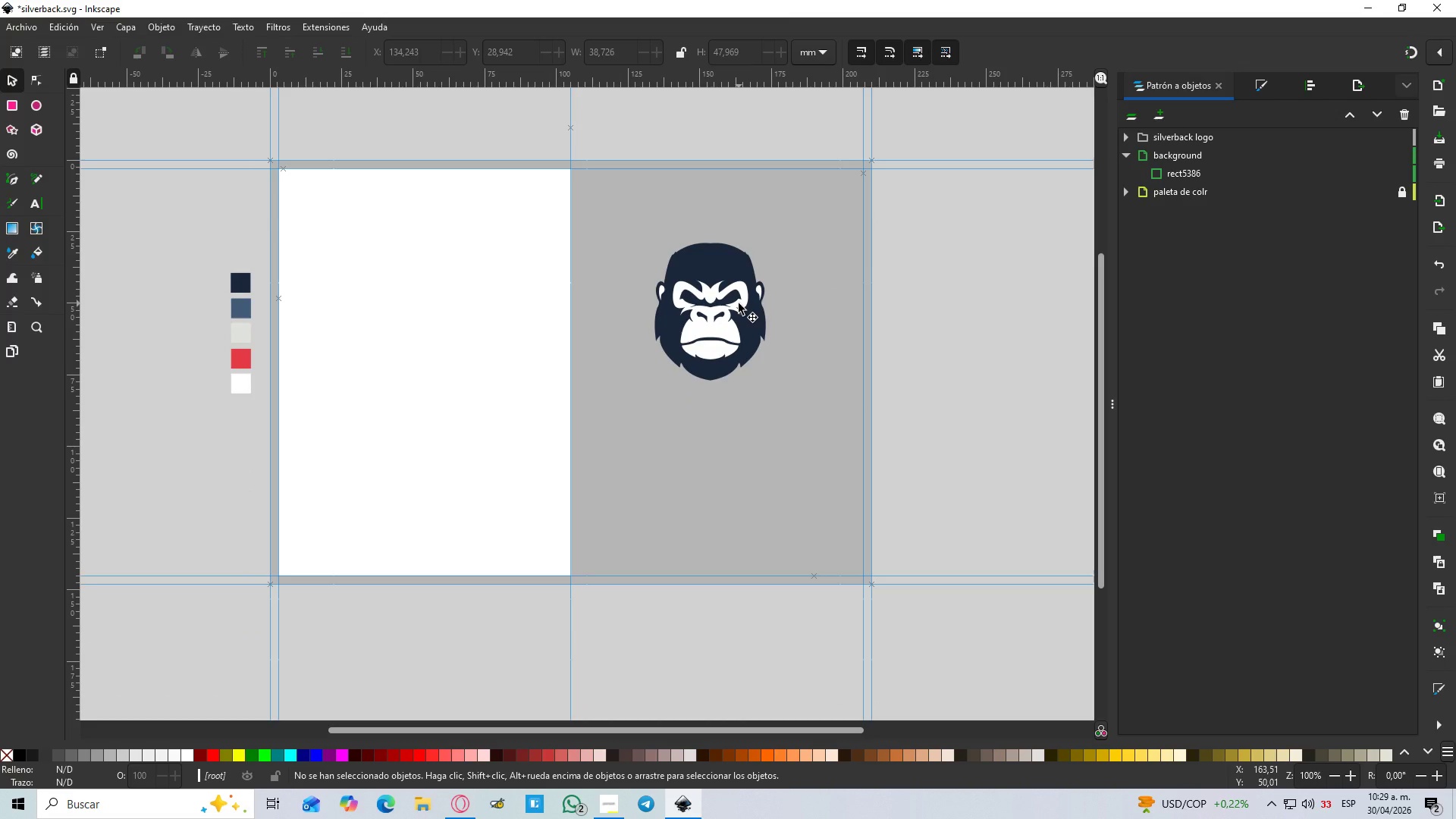 
left_click_drag(start_coordinate=[697, 267], to_coordinate=[701, 267])
 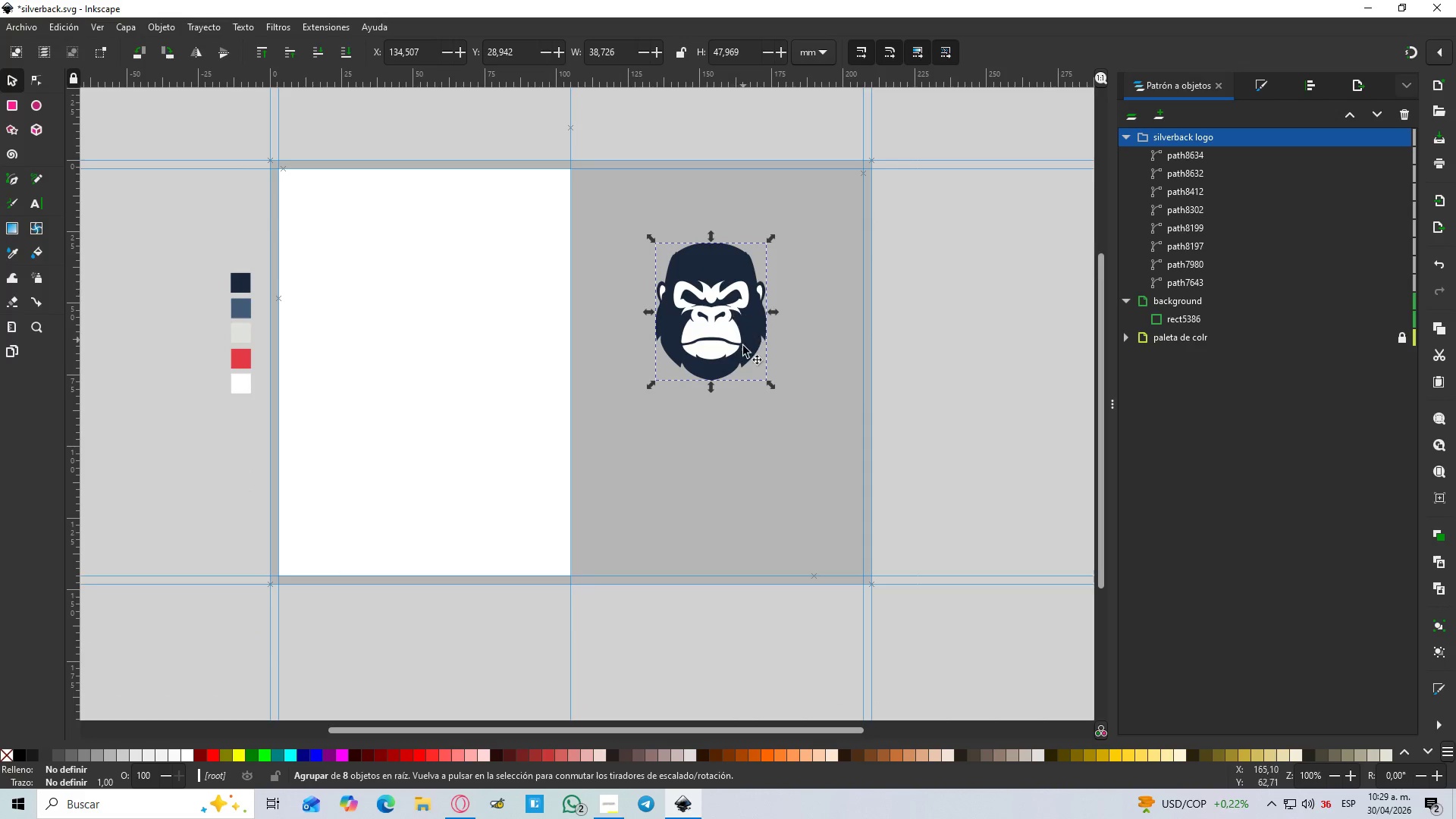 
left_click_drag(start_coordinate=[735, 350], to_coordinate=[395, 289])
 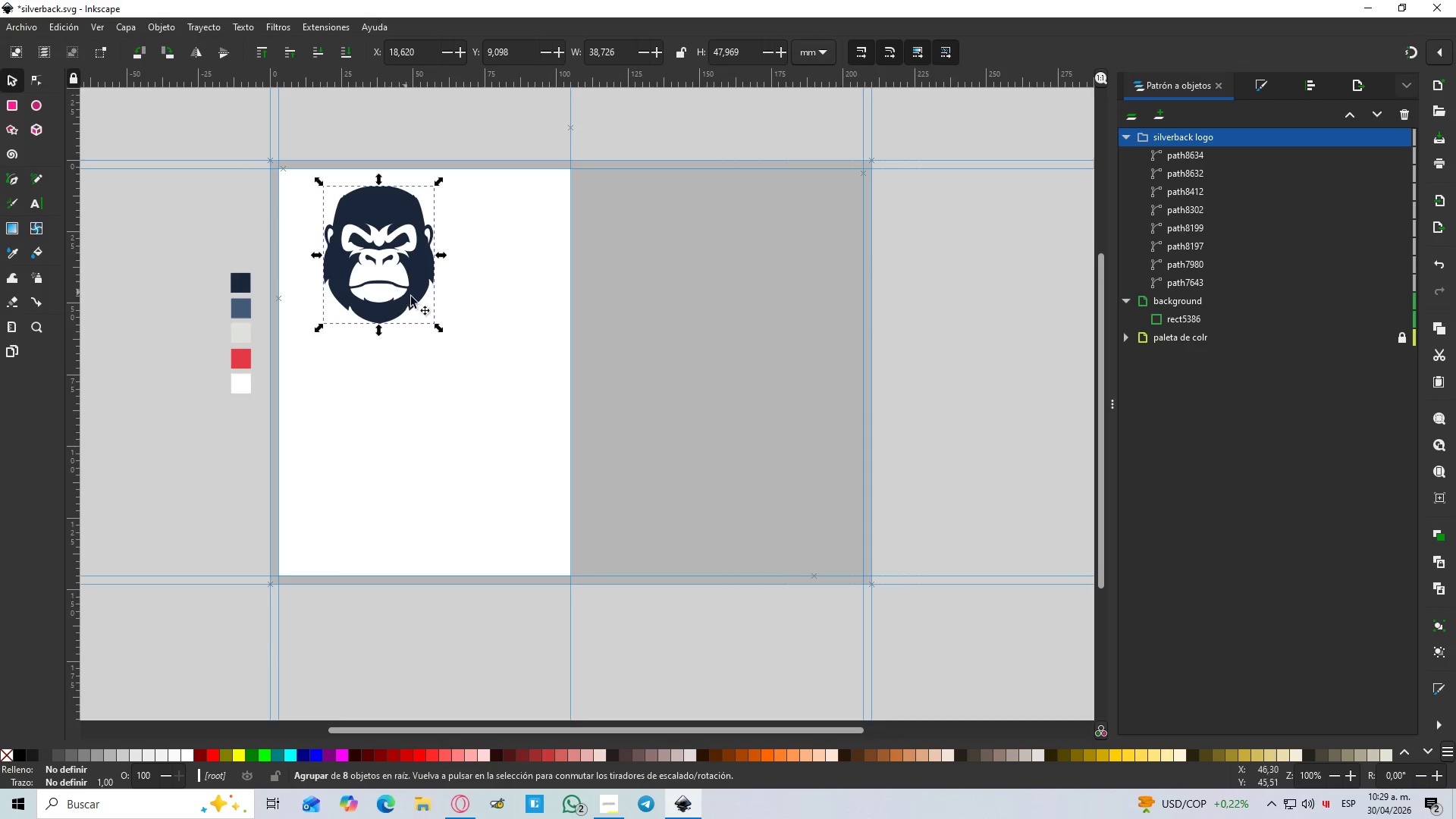 
hold_key(key=ShiftLeft, duration=1.52)
left_click_drag(start_coordinate=[437, 329], to_coordinate=[359, 240])
 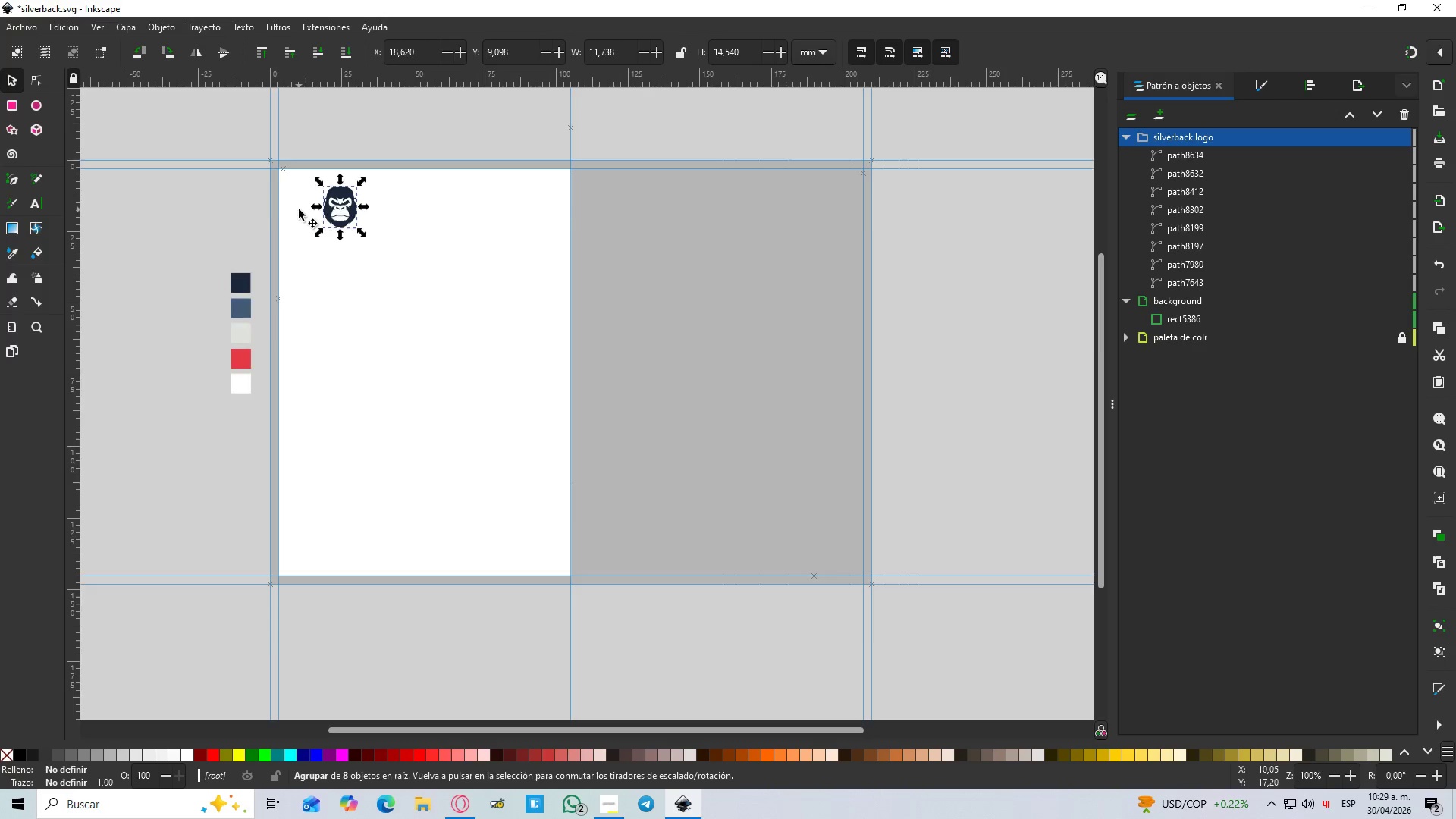 
key(Shift+ShiftLeft)
 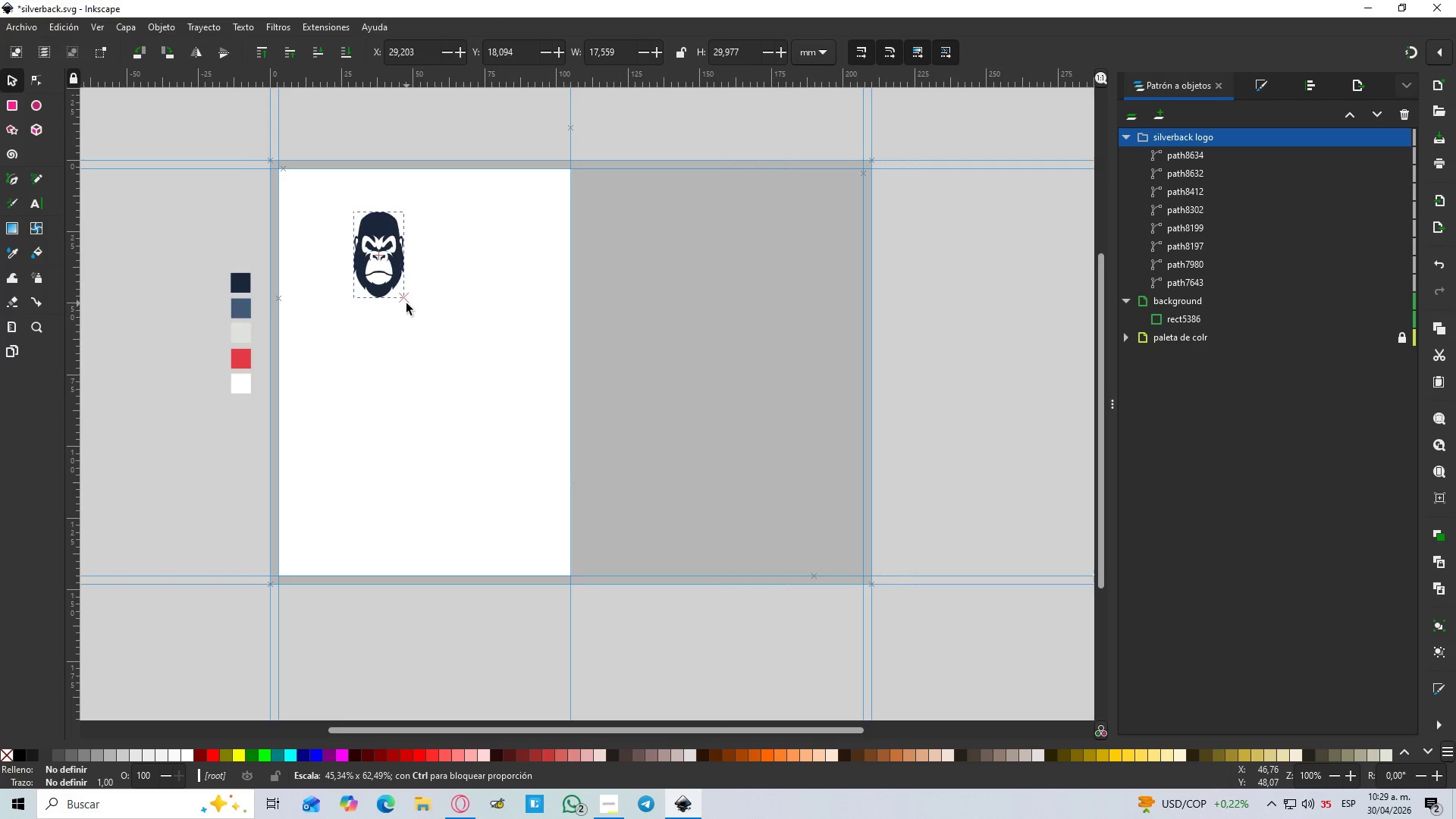 
key(Shift+ShiftLeft)
 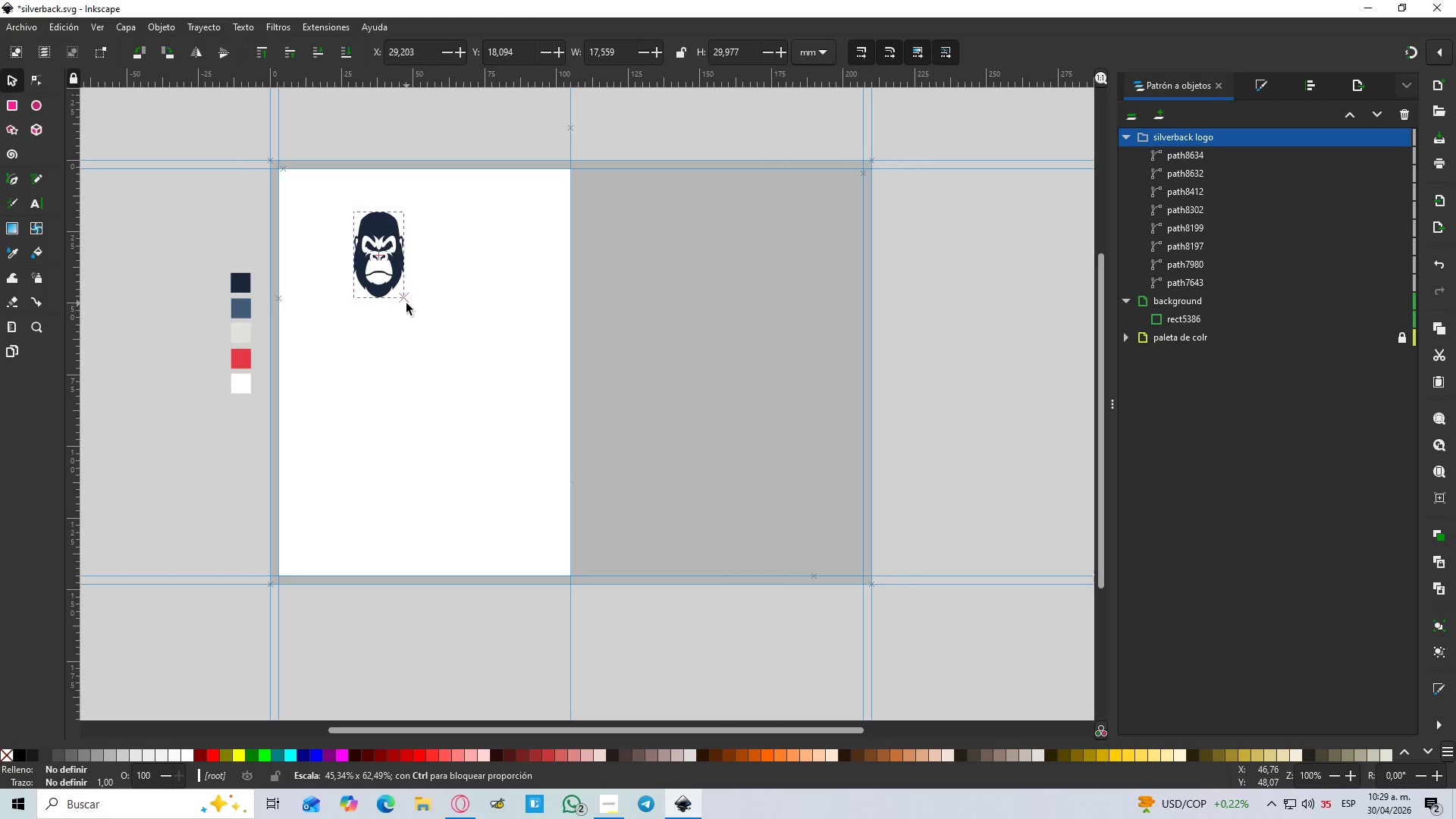 
key(Shift+ShiftLeft)
 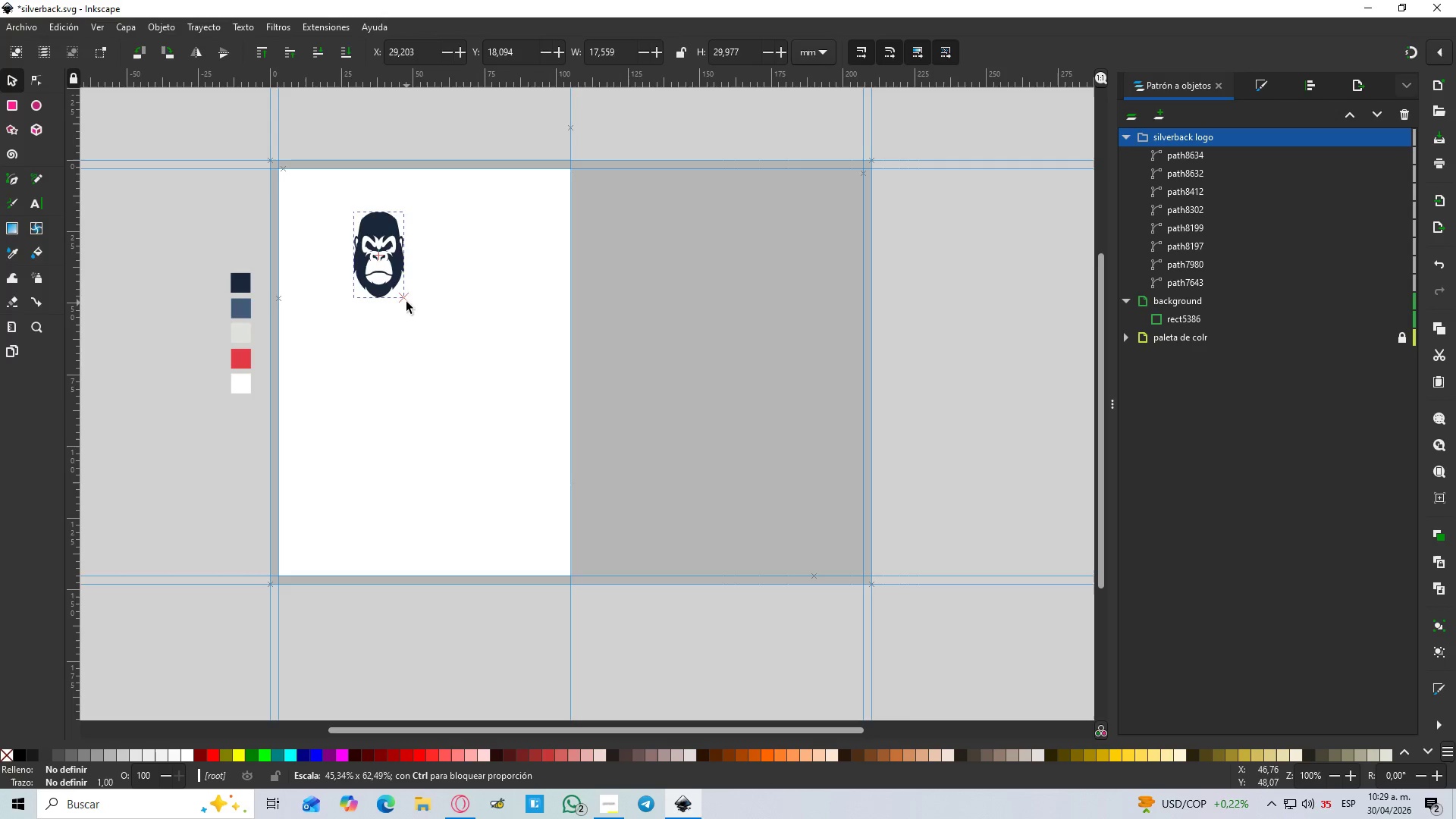 
key(Shift+ShiftLeft)
 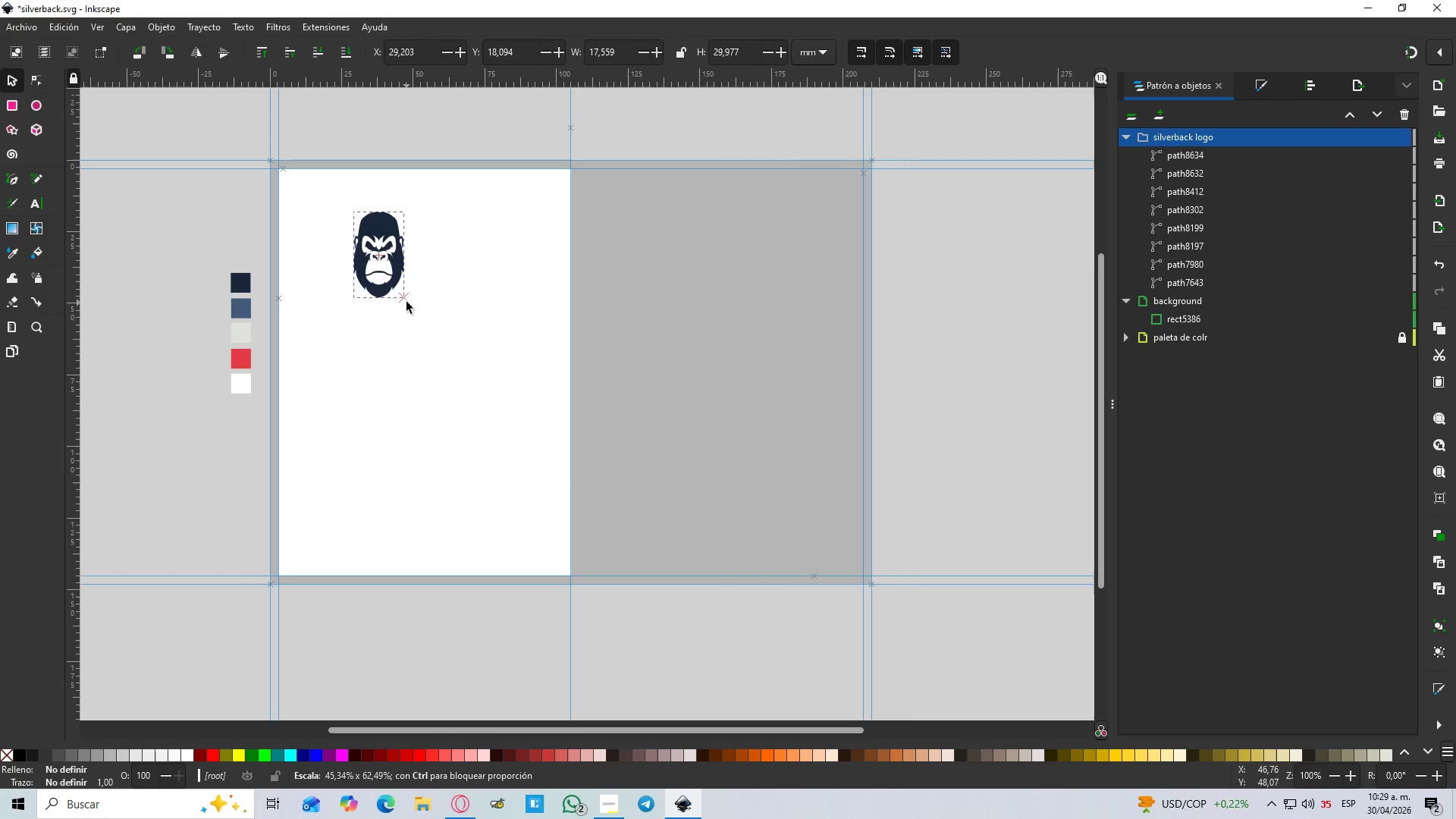 
key(Shift+ShiftLeft)
 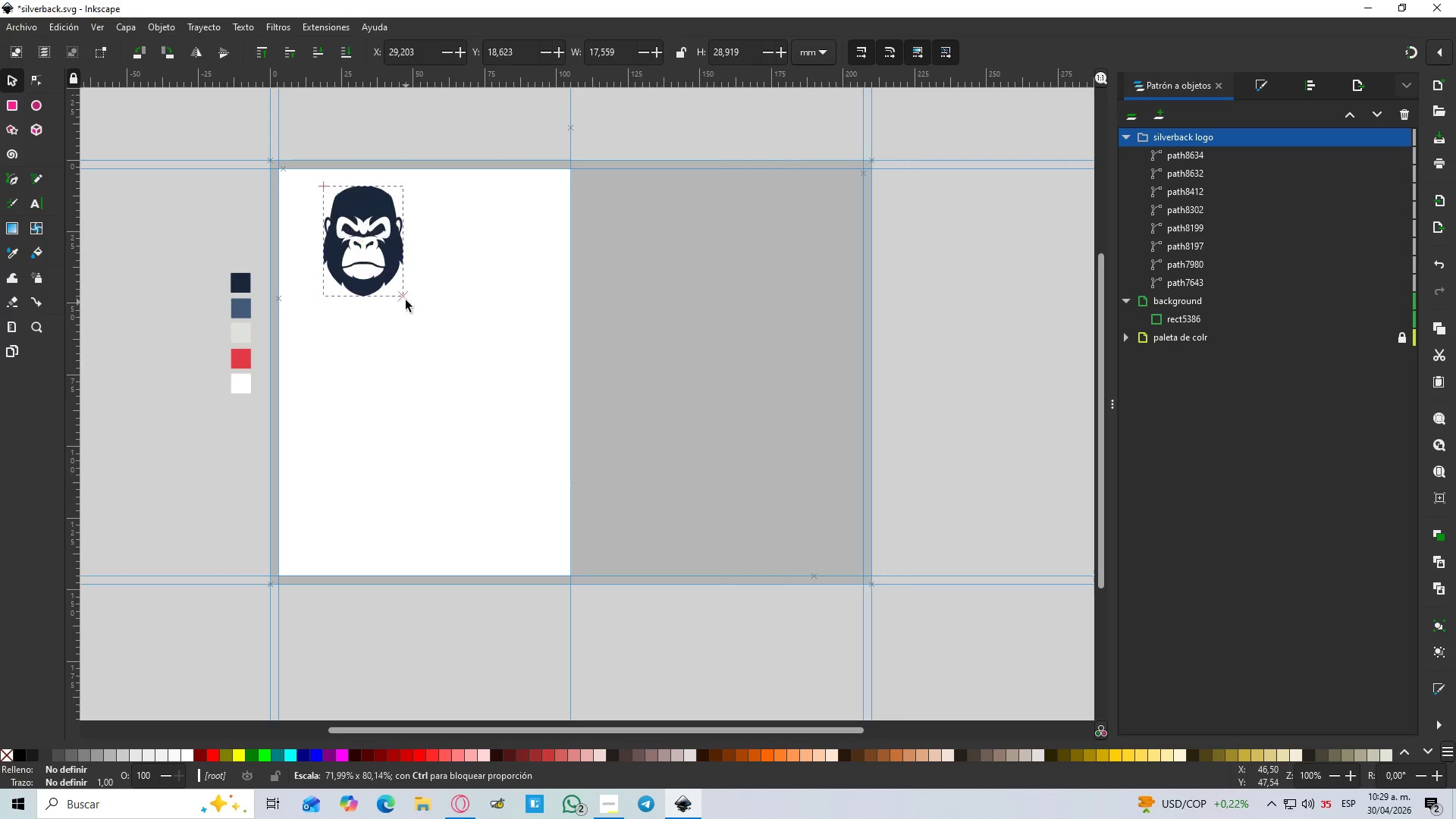 
key(Shift+ShiftLeft)
 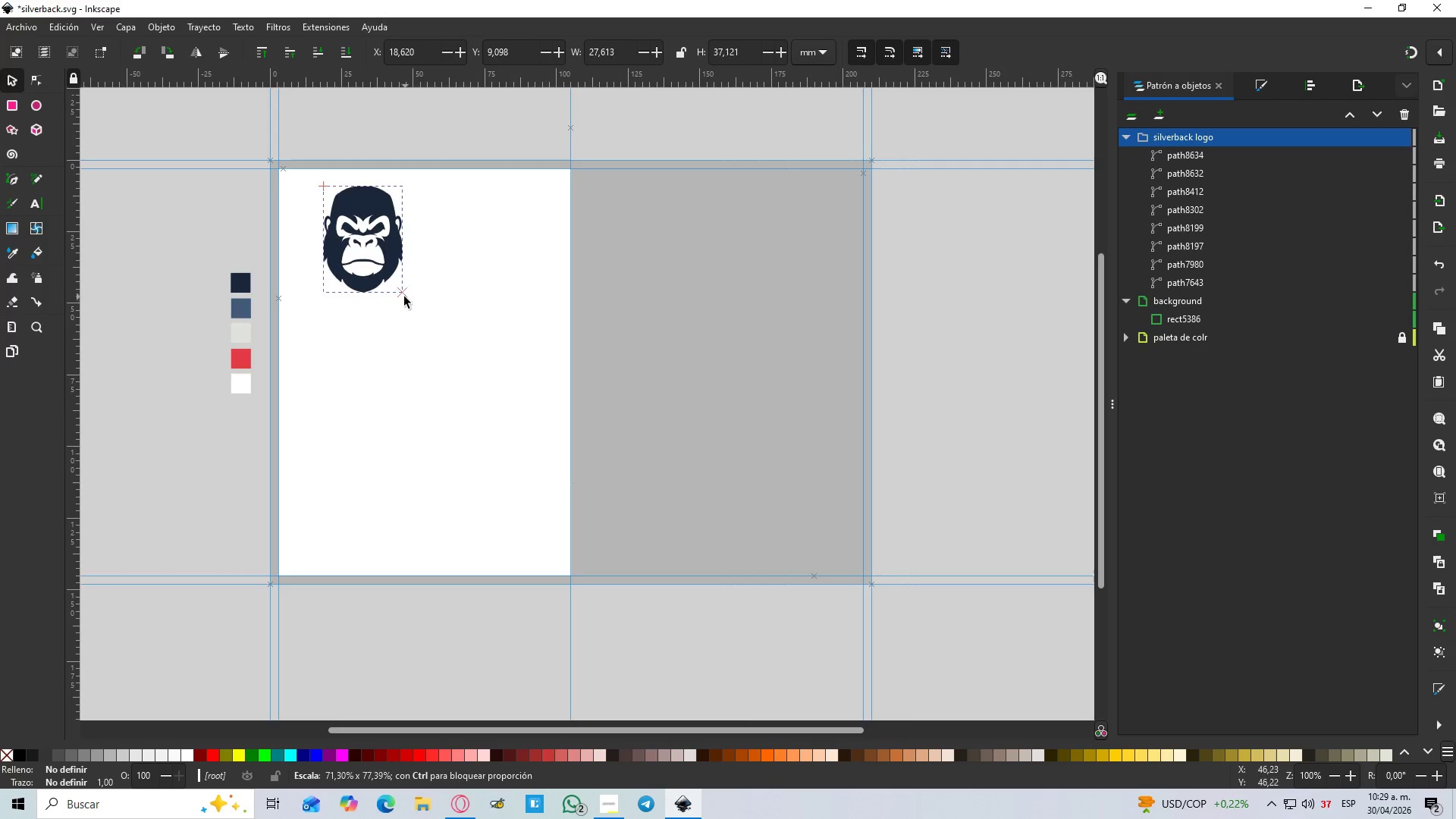 
hold_key(key=ControlLeft, duration=1.51)
 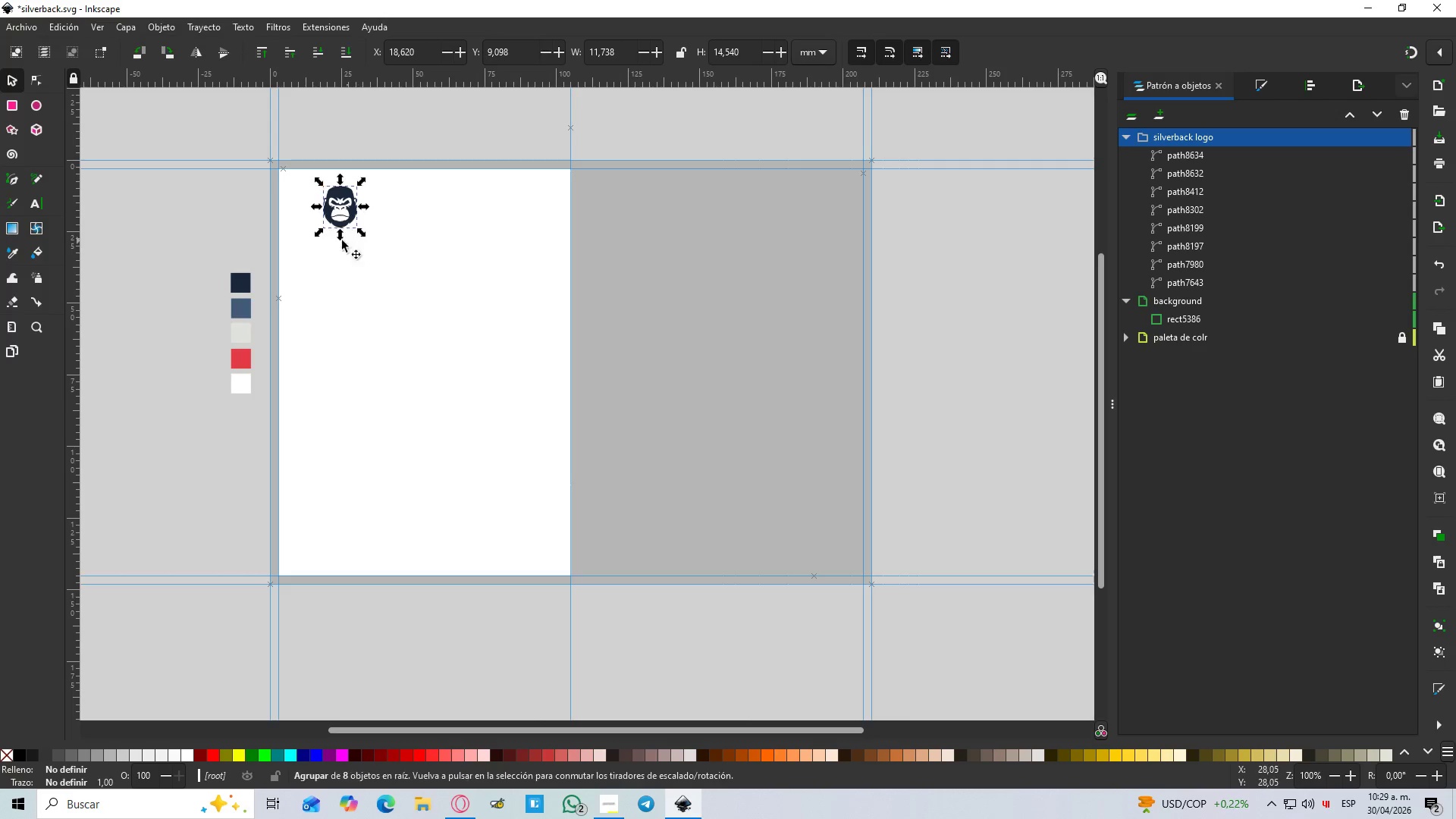 
hold_key(key=ControlLeft, duration=0.42)
 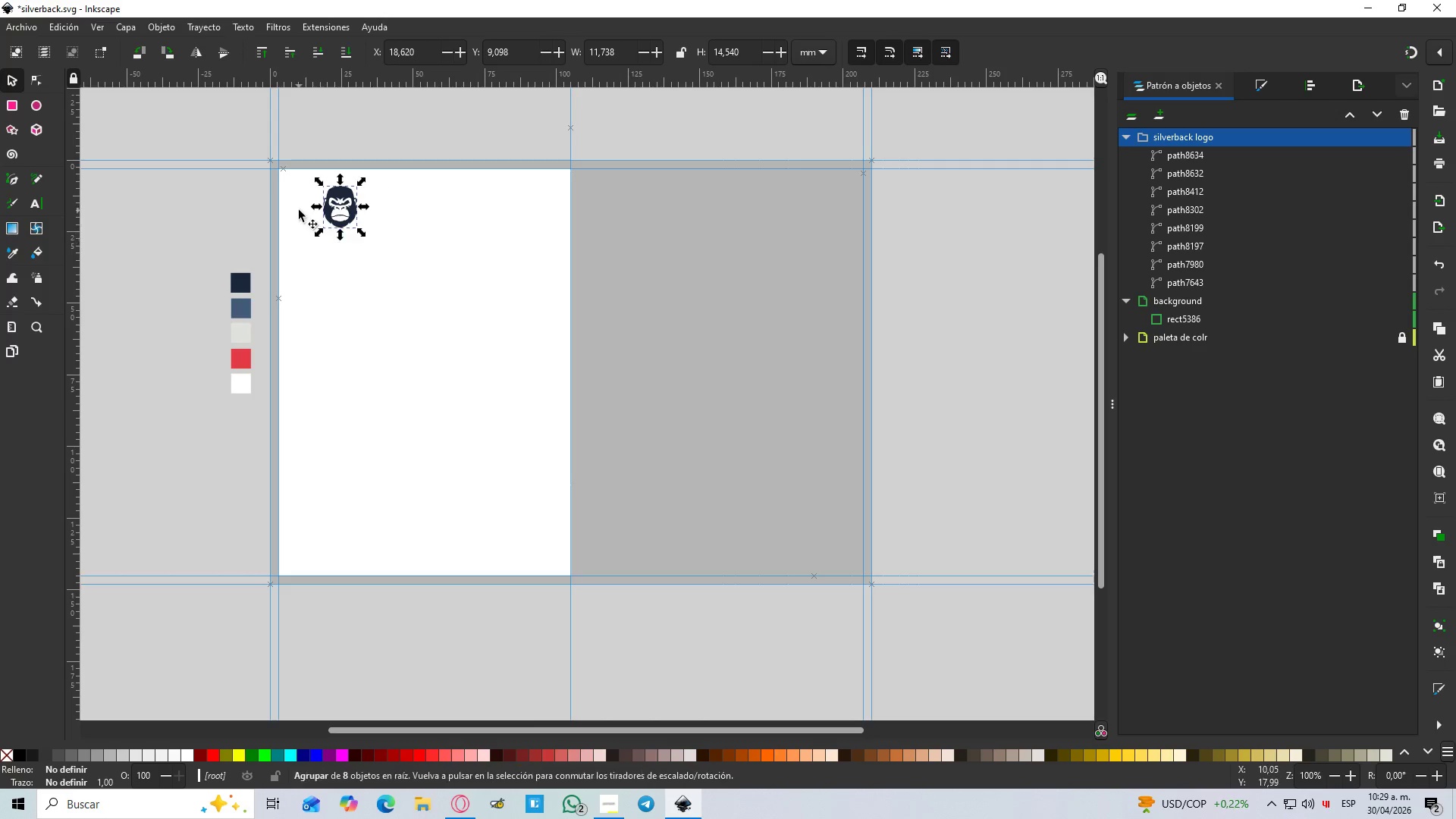 
hold_key(key=Space, duration=0.38)
 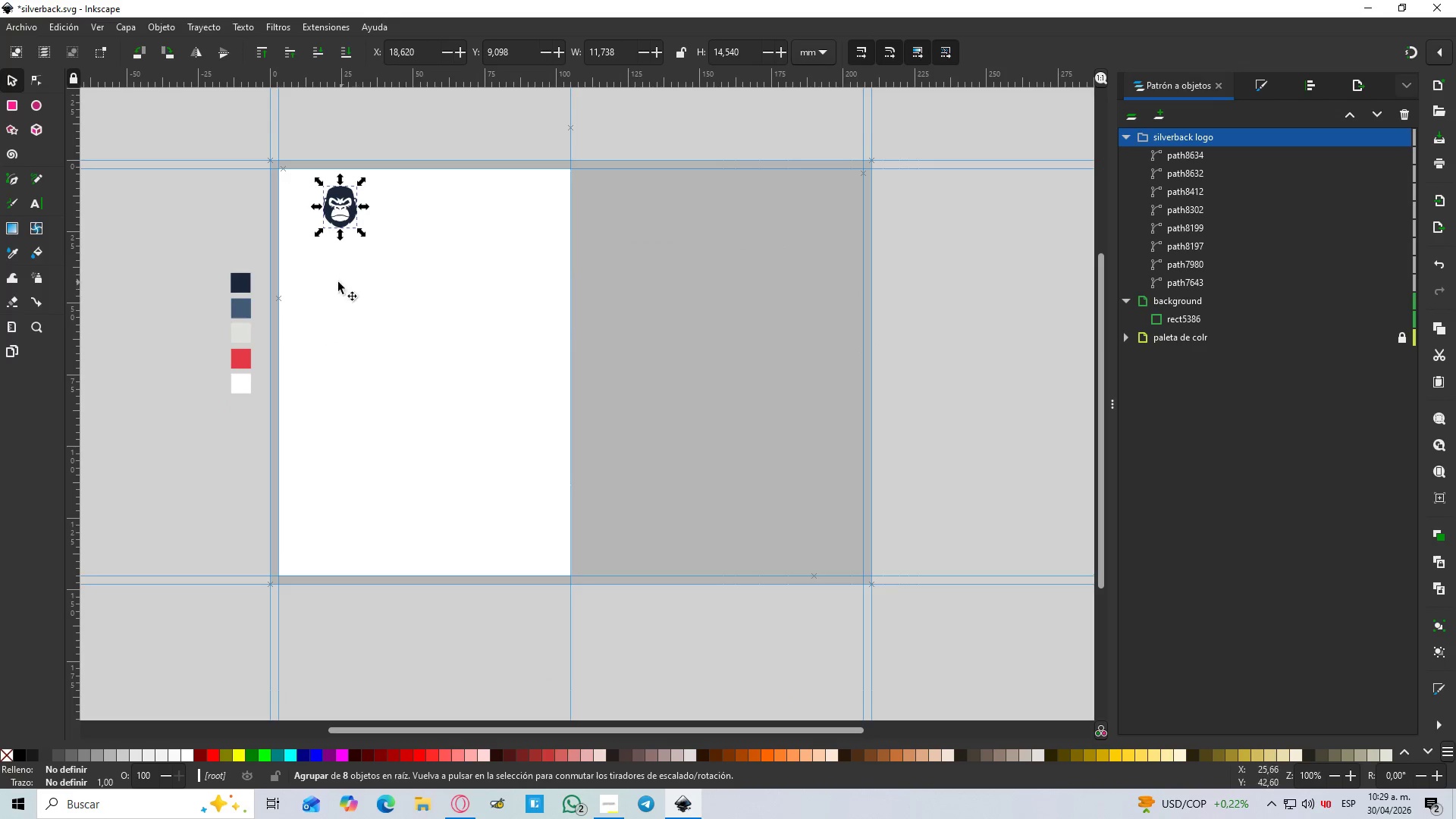 
scroll: coordinate [299, 209], scroll_direction: up, amount: 3.0
 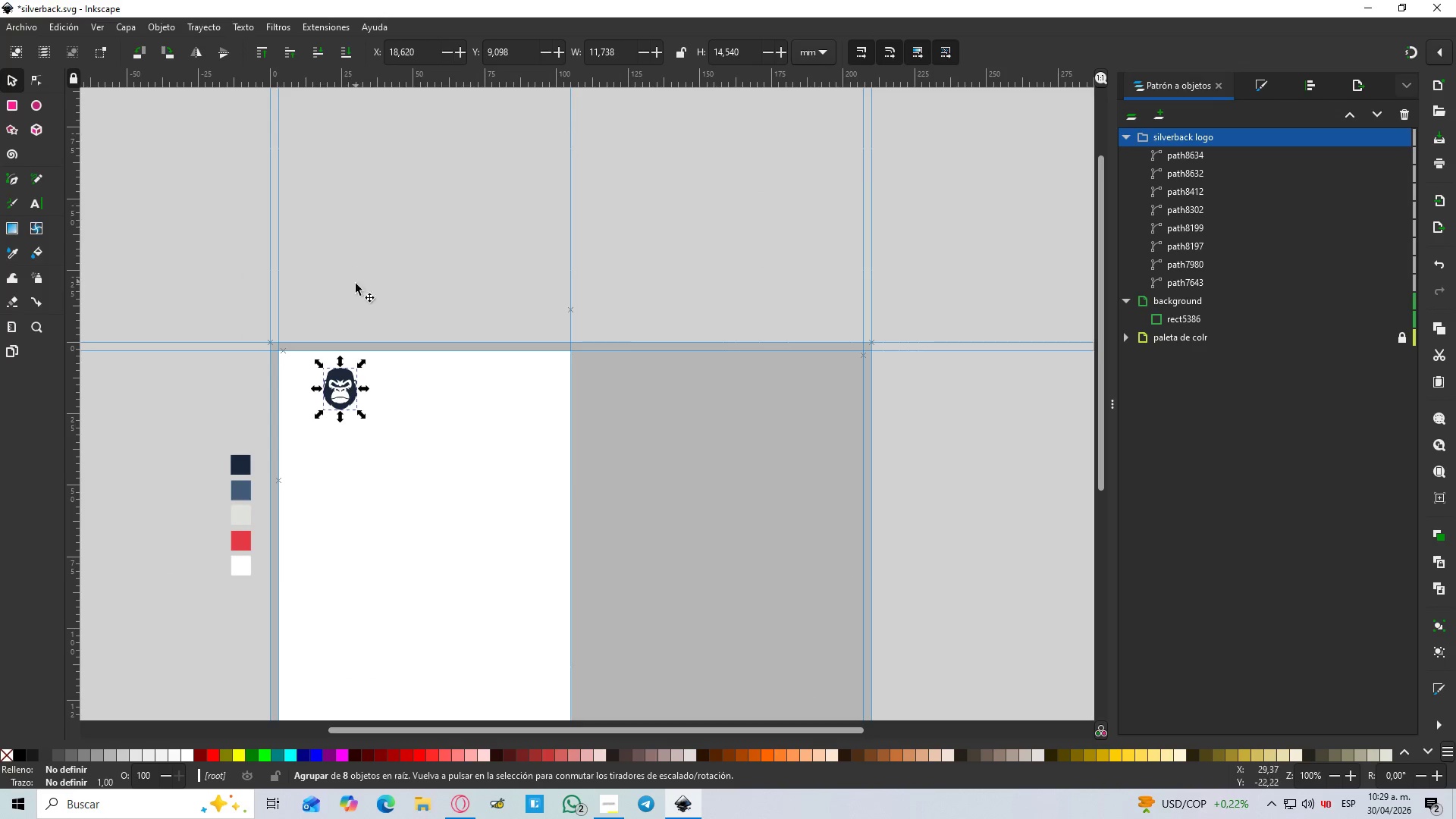 
hold_key(key=AltLeft, duration=0.34)
scroll: coordinate [293, 243], scroll_direction: down, amount: 1.0
 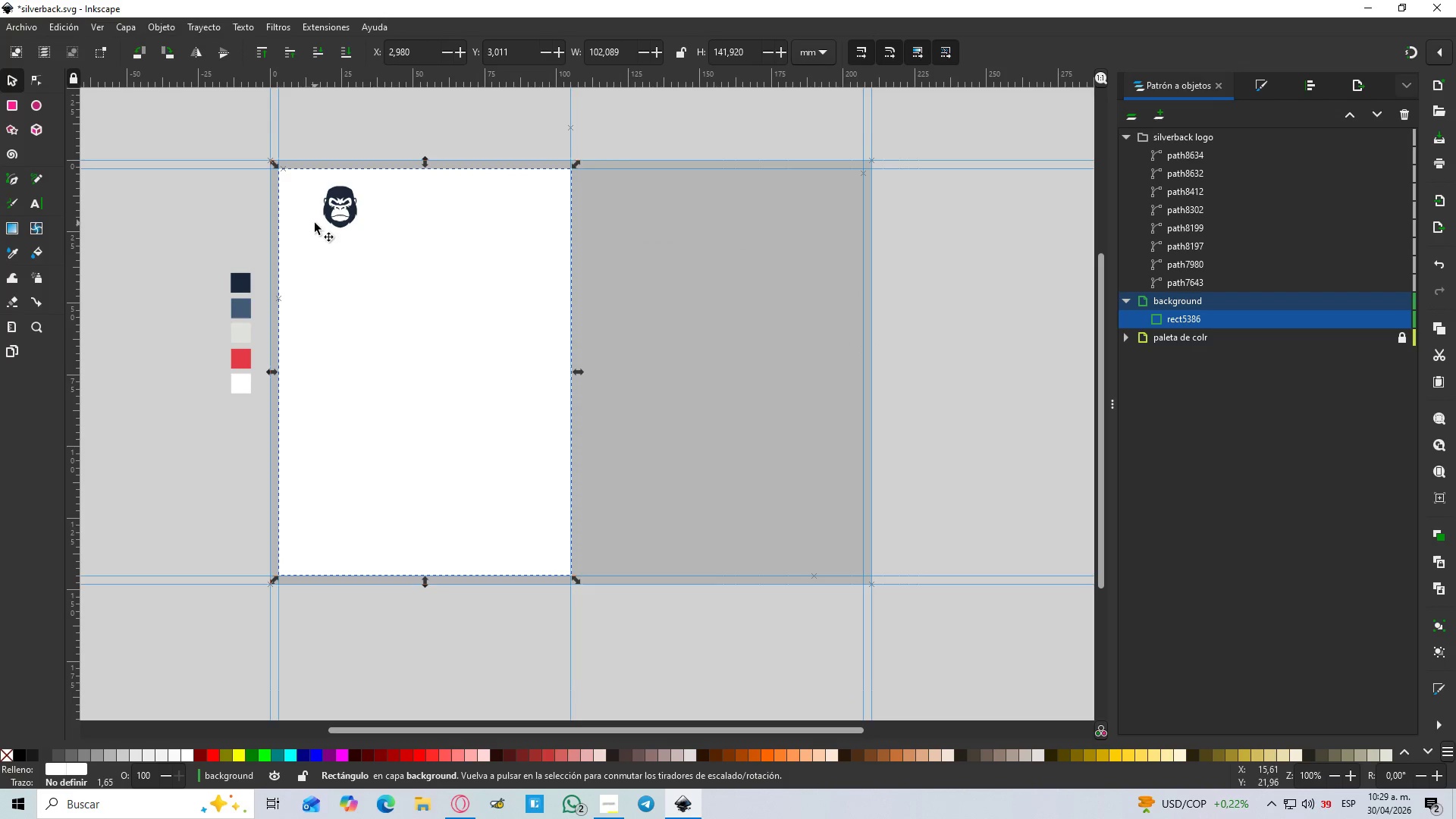 
left_click([711, 283])
 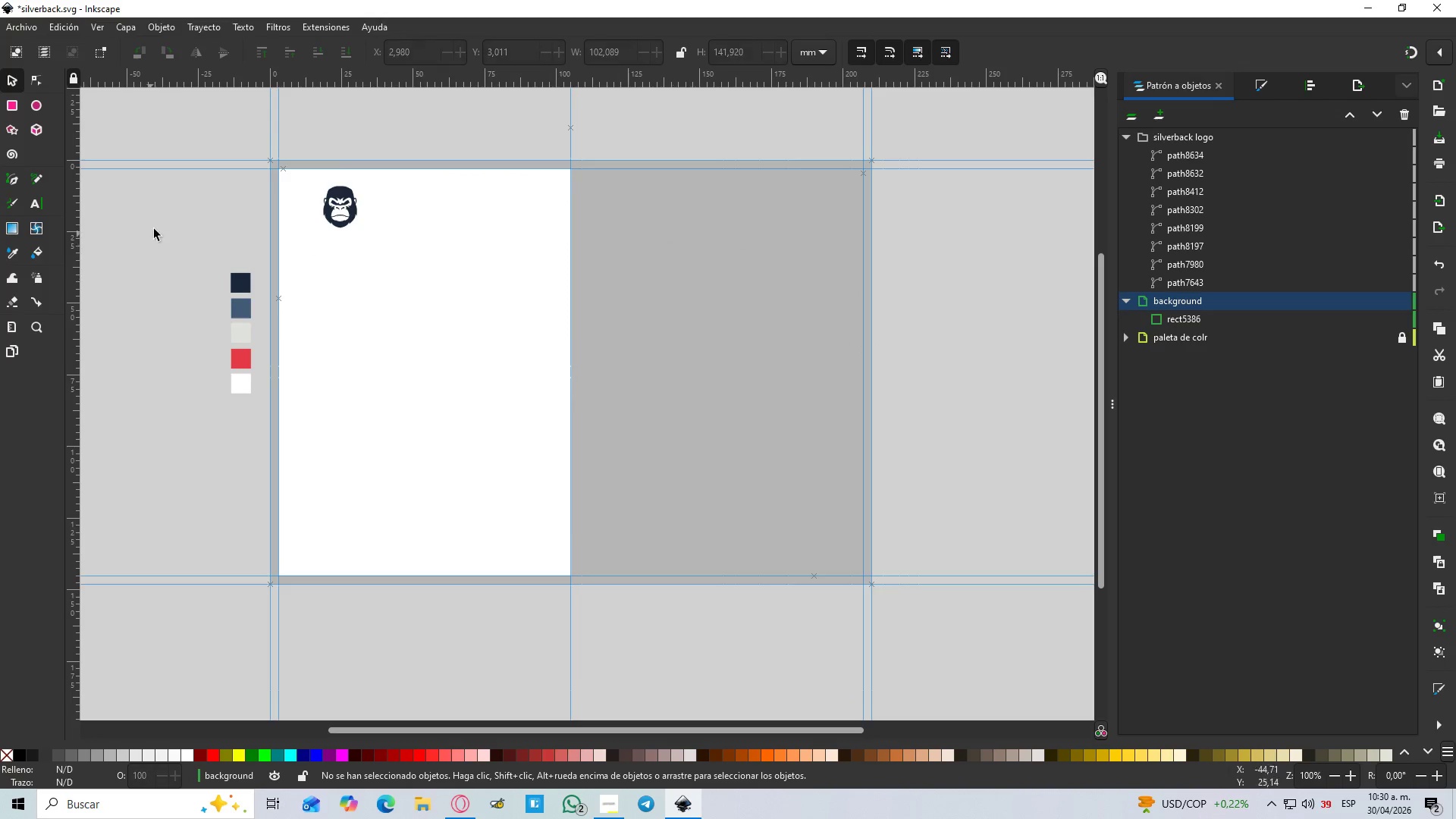 
hold_key(key=ControlLeft, duration=0.61)
scroll: coordinate [277, 212], scroll_direction: up, amount: 3.0
 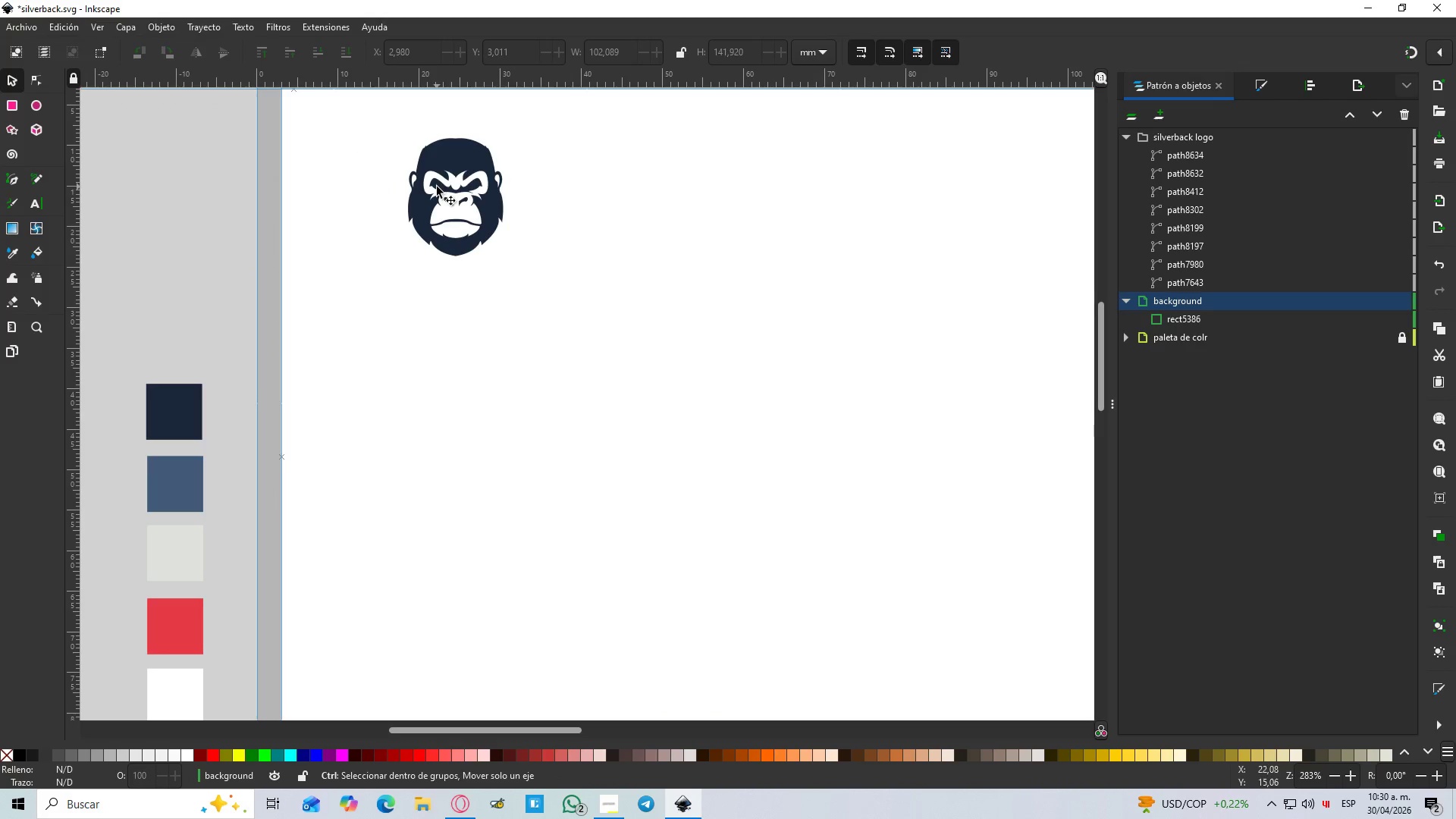 
left_click_drag(start_coordinate=[441, 189], to_coordinate=[593, 206])
 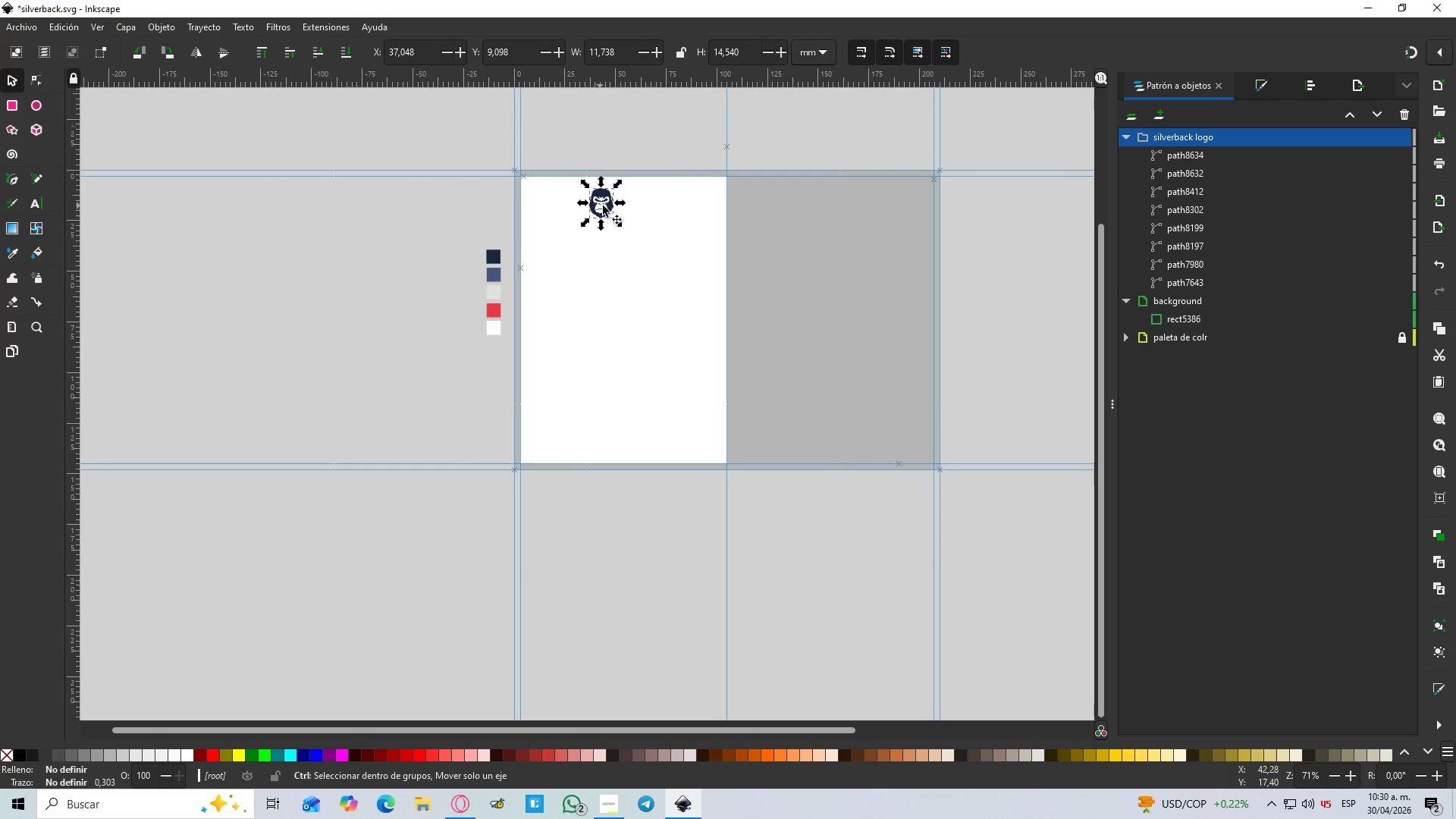 
hold_key(key=ControlLeft, duration=0.62)
 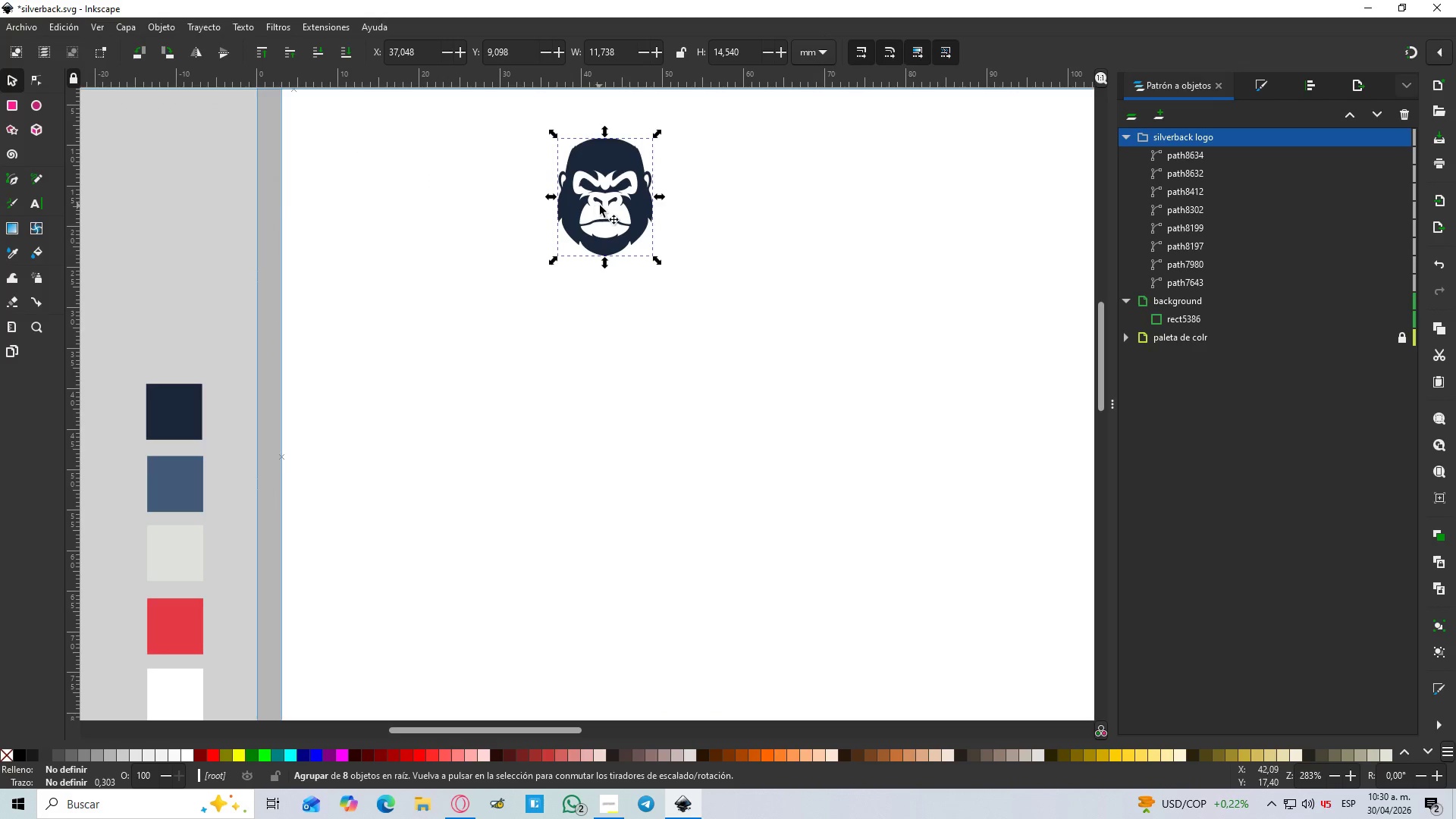 
hold_key(key=ControlLeft, duration=0.58)
scroll: coordinate [600, 206], scroll_direction: down, amount: 4.0
 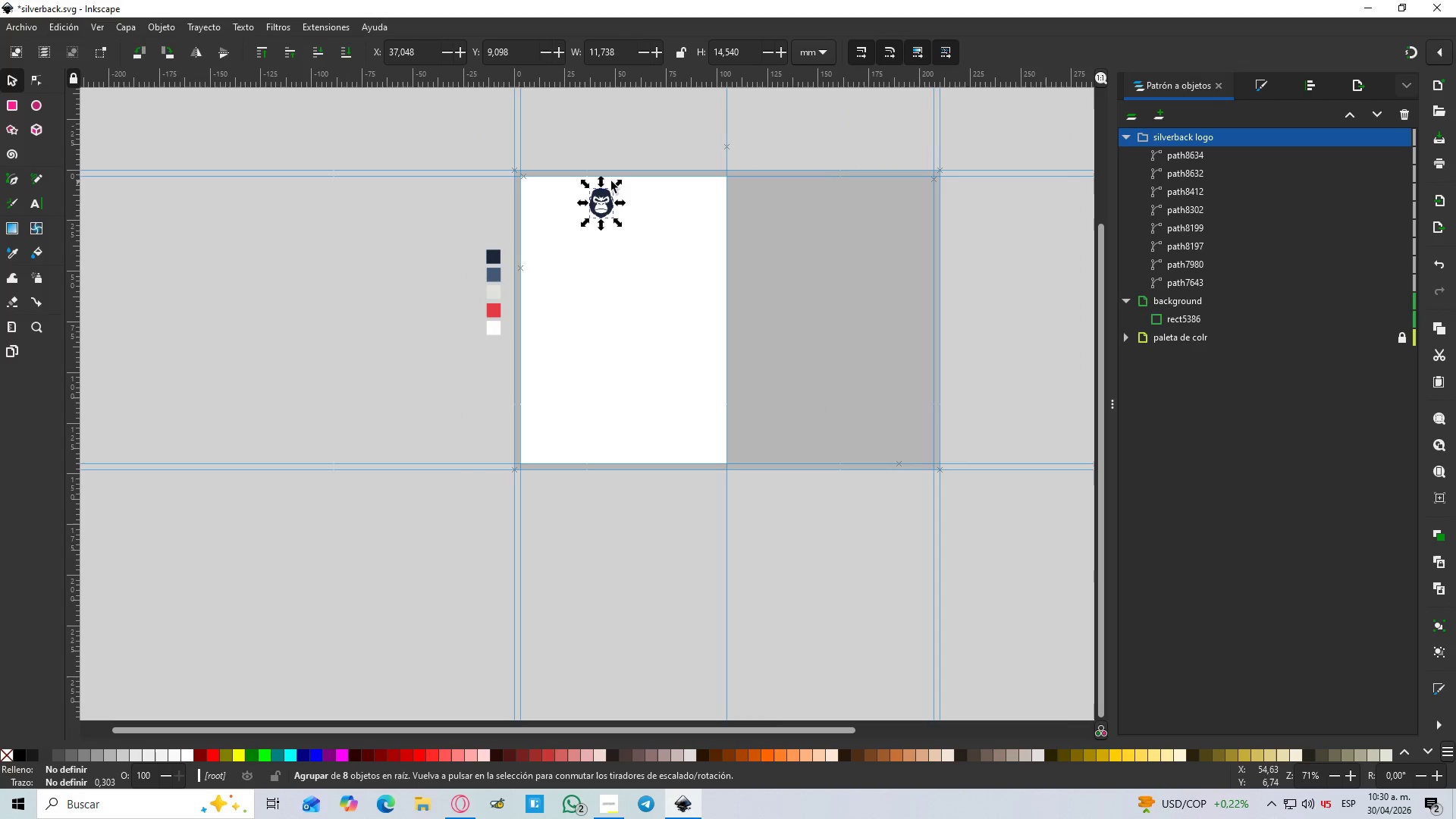 
hold_key(key=ControlLeft, duration=1.51)
left_click_drag(start_coordinate=[610, 242], to_coordinate=[502, 234])
 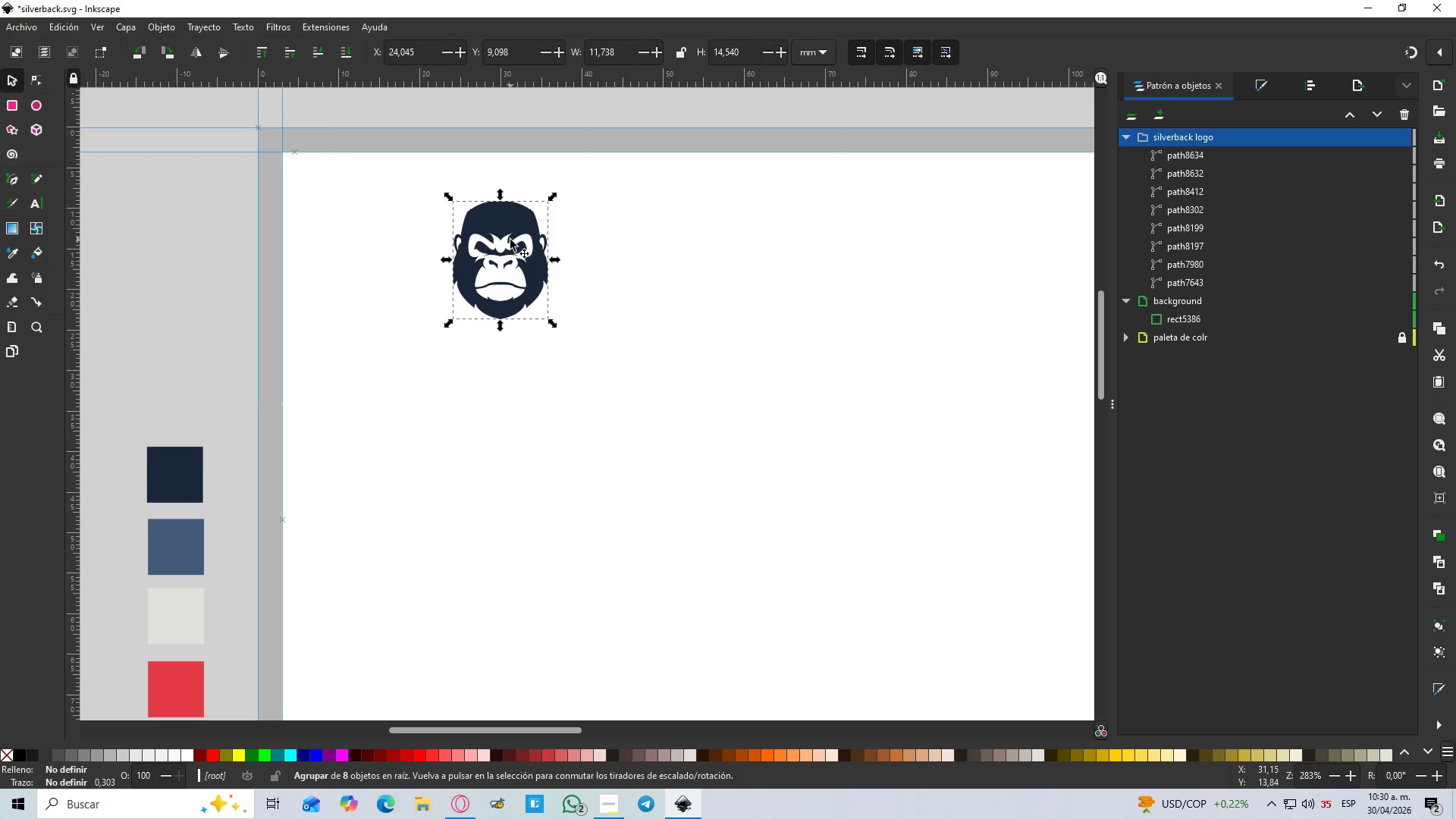 
scroll: coordinate [600, 184], scroll_direction: up, amount: 4.0
 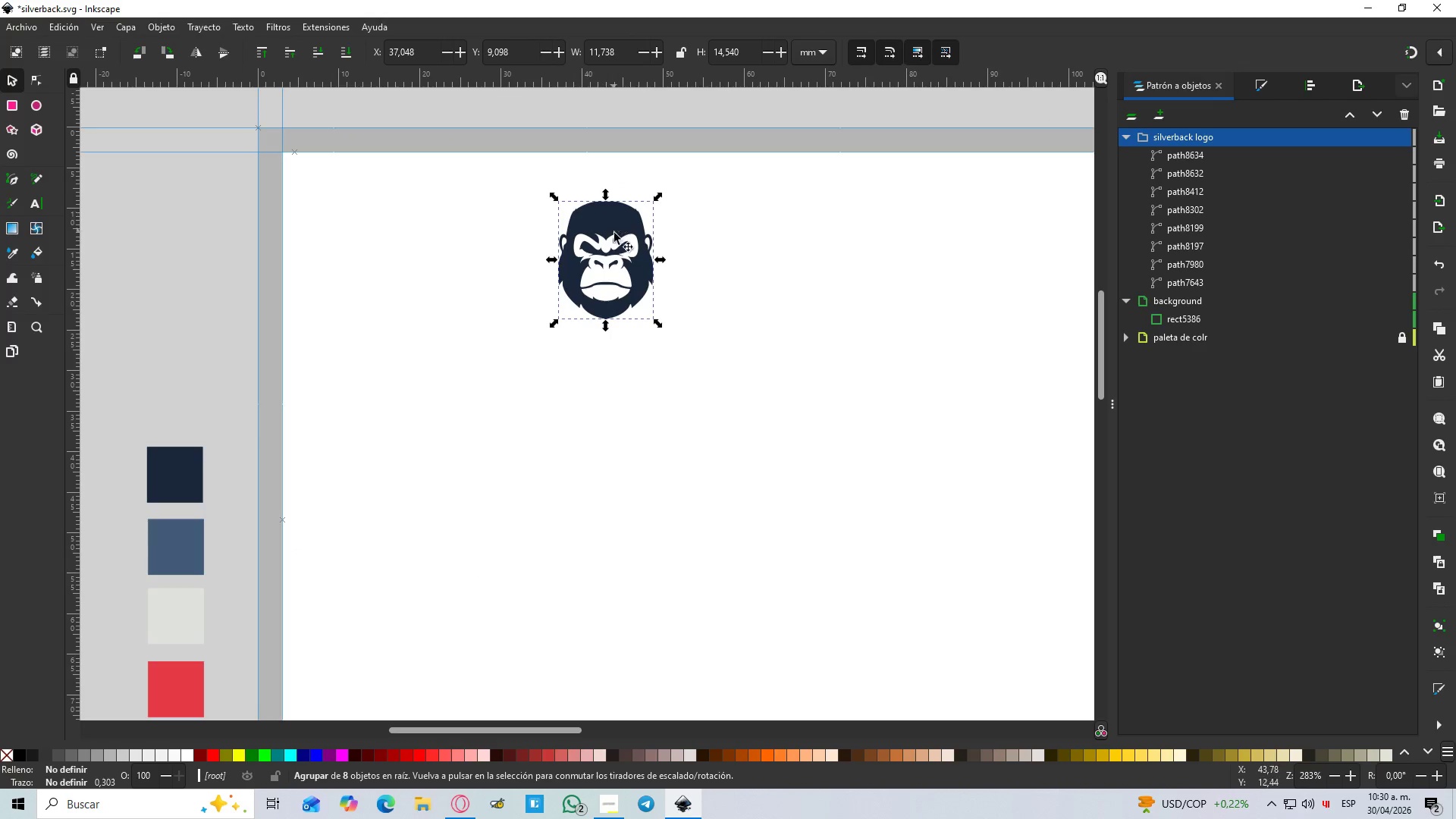 
hold_key(key=ControlLeft, duration=1.08)
 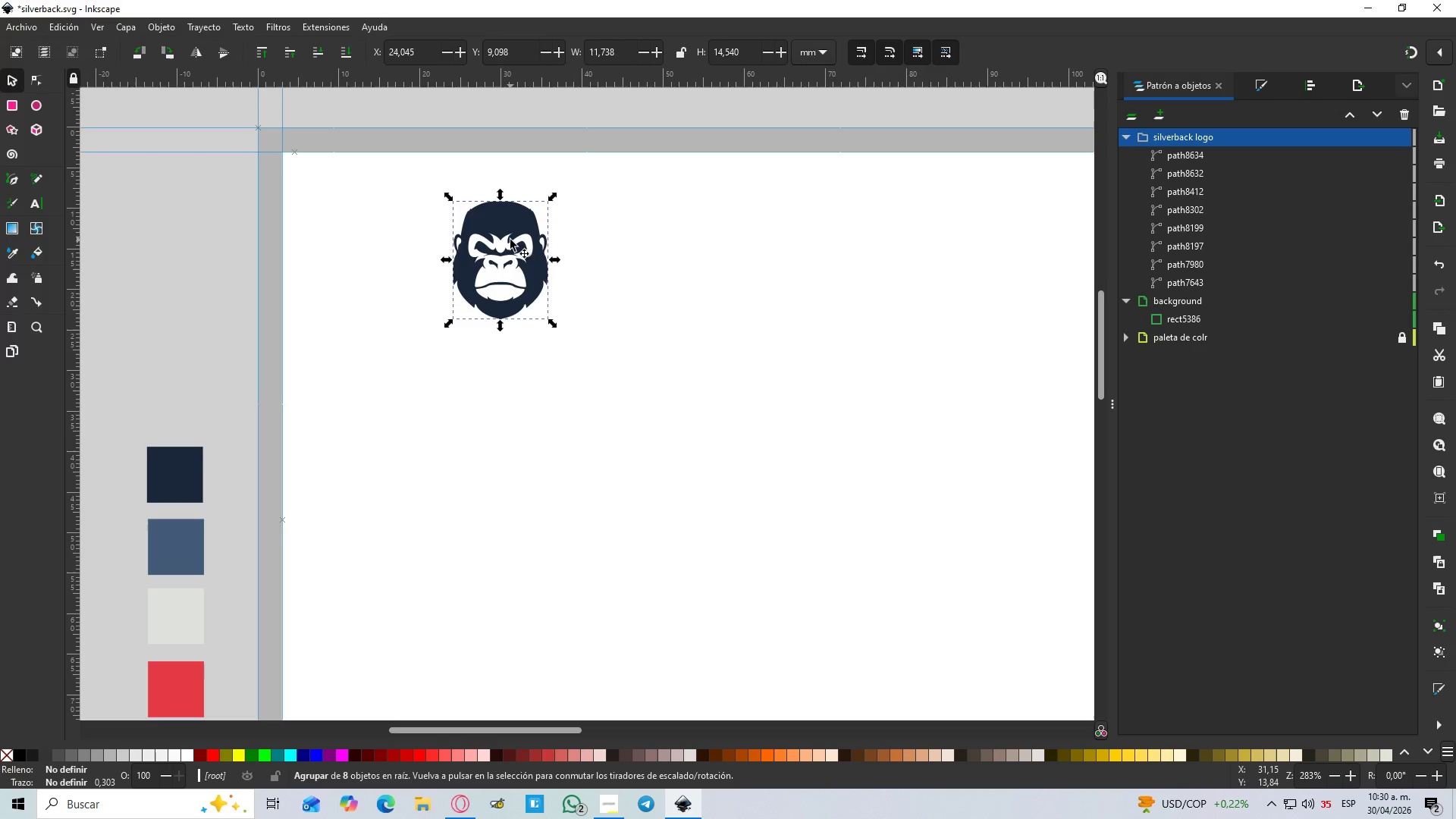 
hold_key(key=ControlLeft, duration=1.5)
left_click_drag(start_coordinate=[510, 240], to_coordinate=[507, 346])
 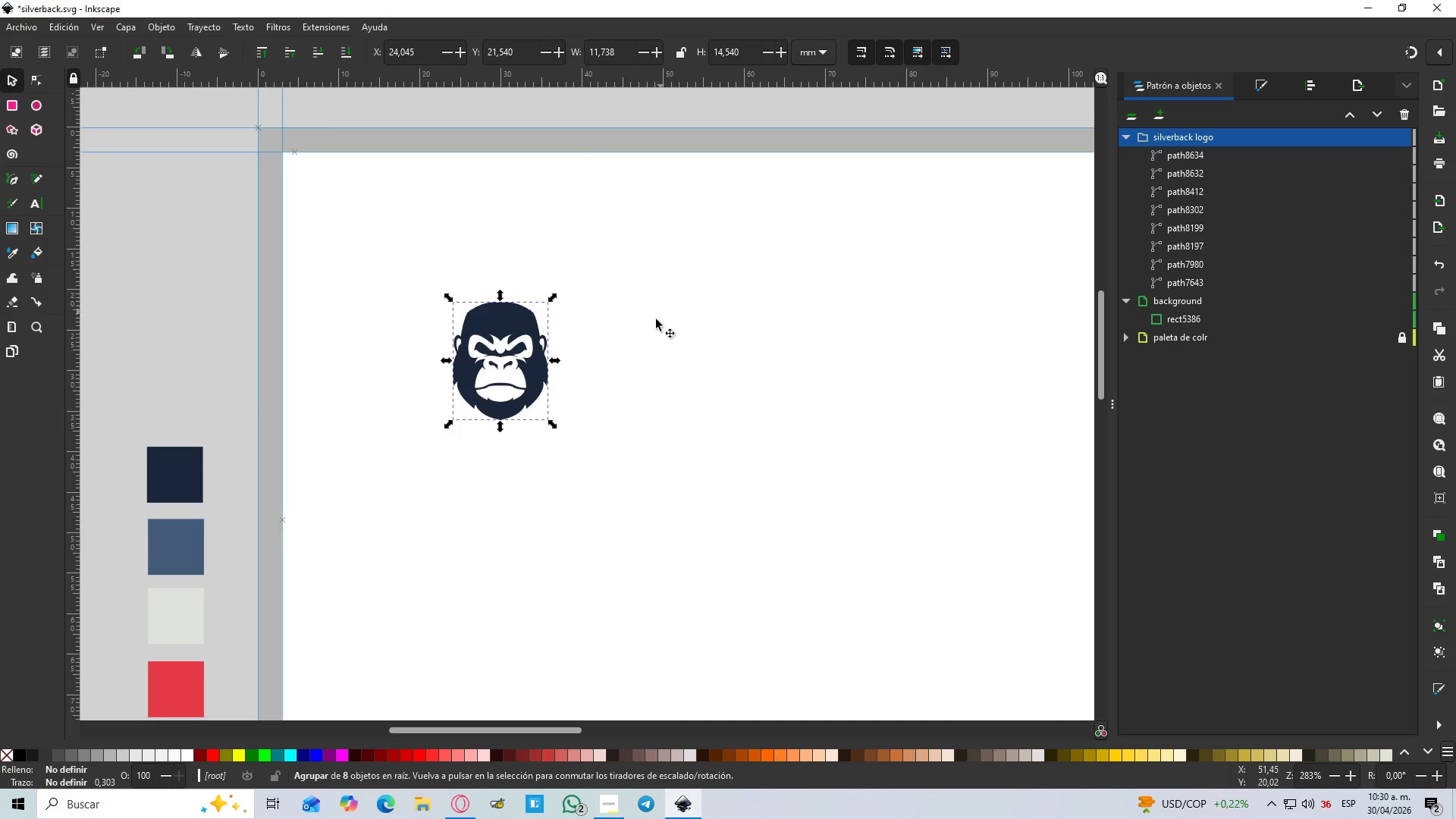 
hold_key(key=ControlLeft, duration=0.81)
 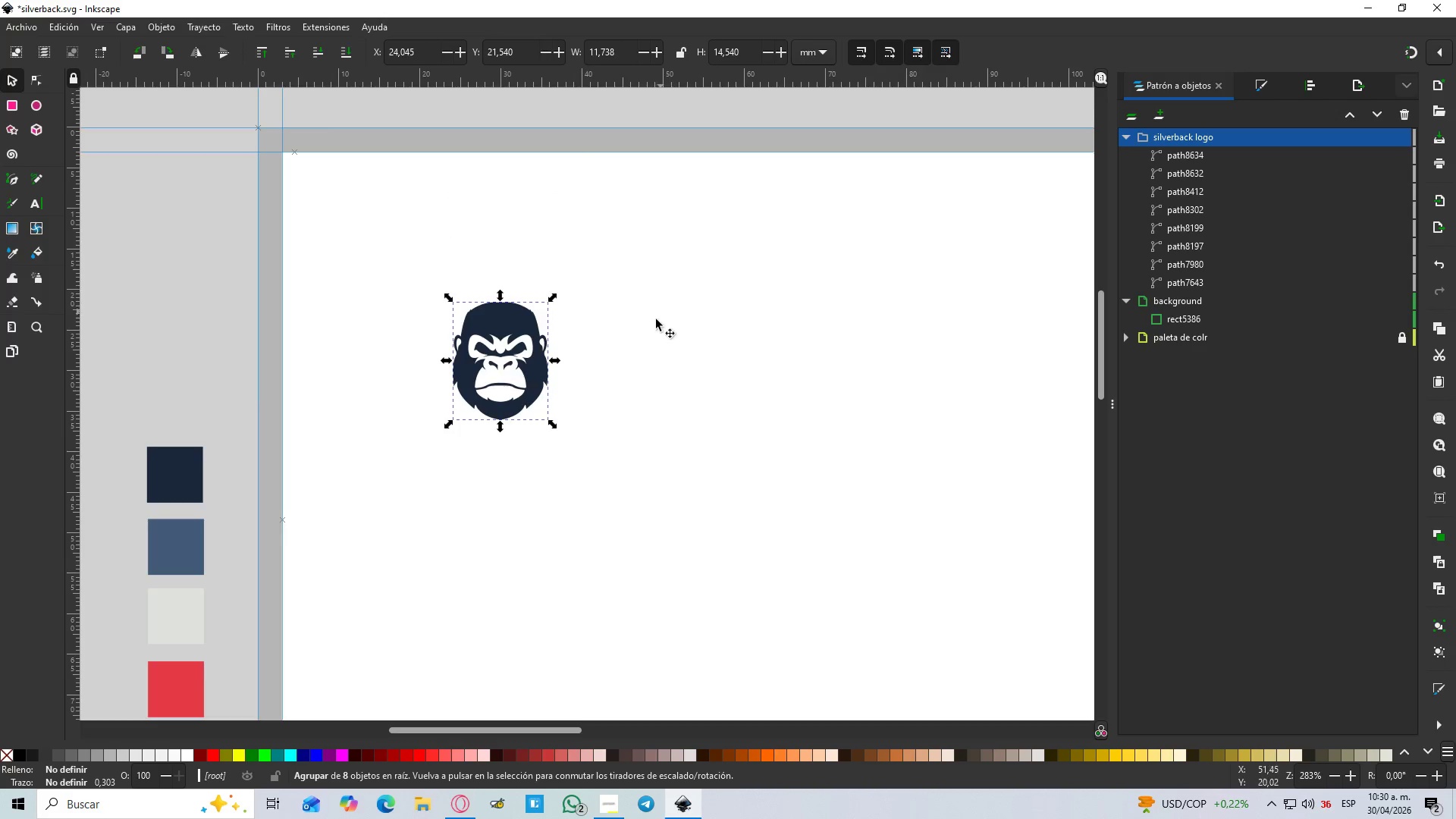 
hold_key(key=ControlLeft, duration=1.09)
scroll: coordinate [657, 319], scroll_direction: down, amount: 2.0
 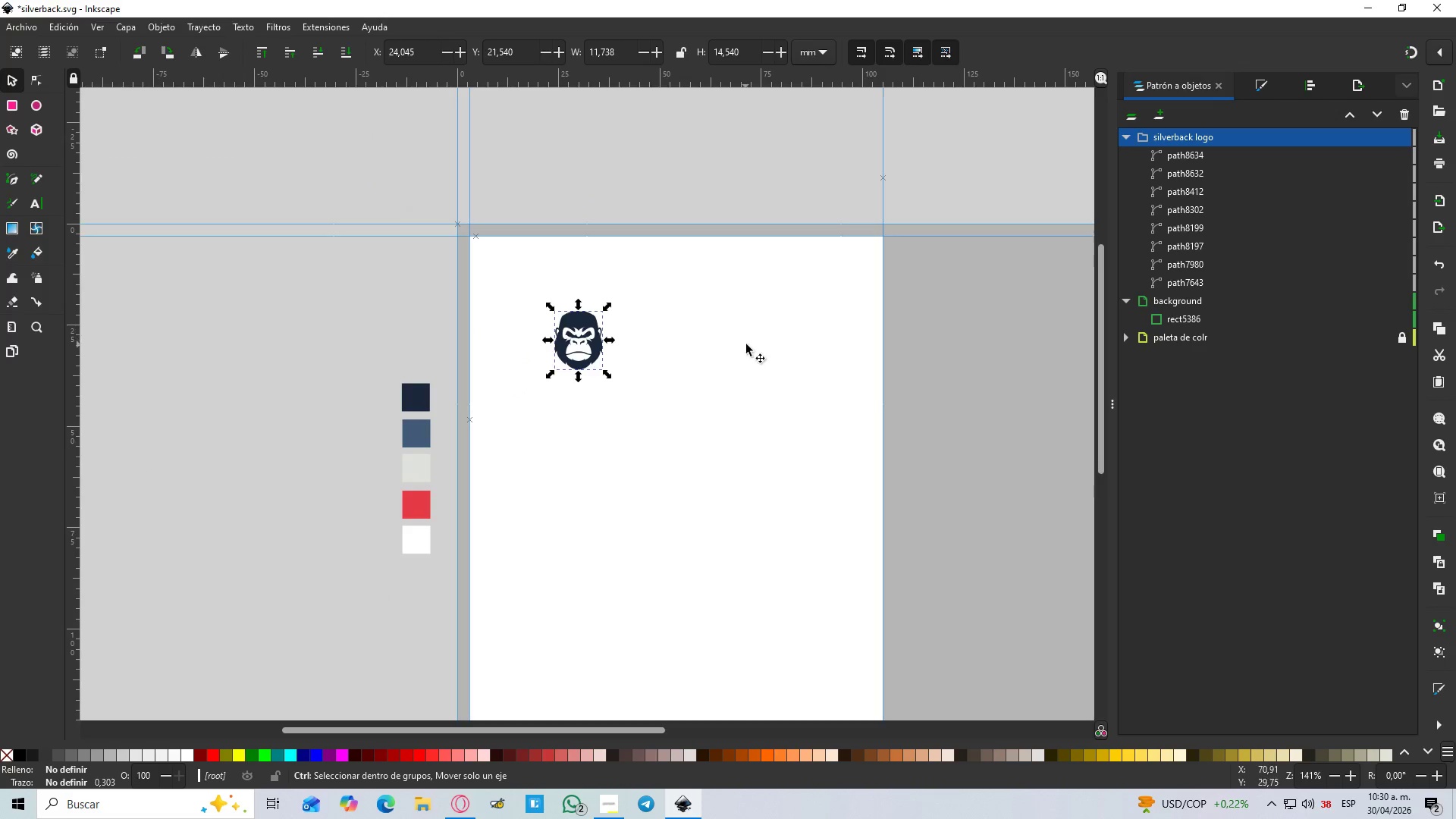 
scroll: coordinate [760, 343], scroll_direction: up, amount: 1.0
 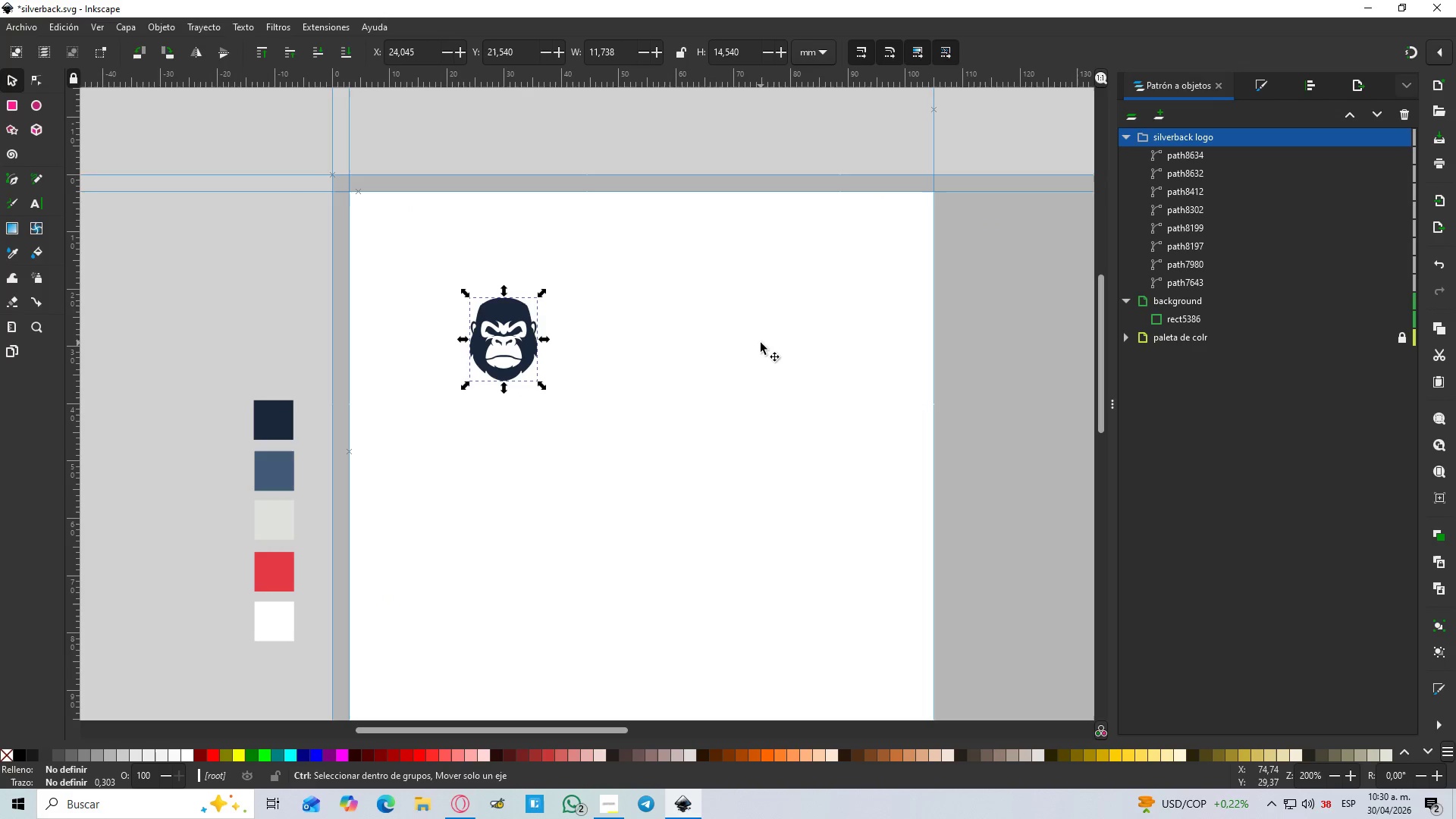 
key(T)
 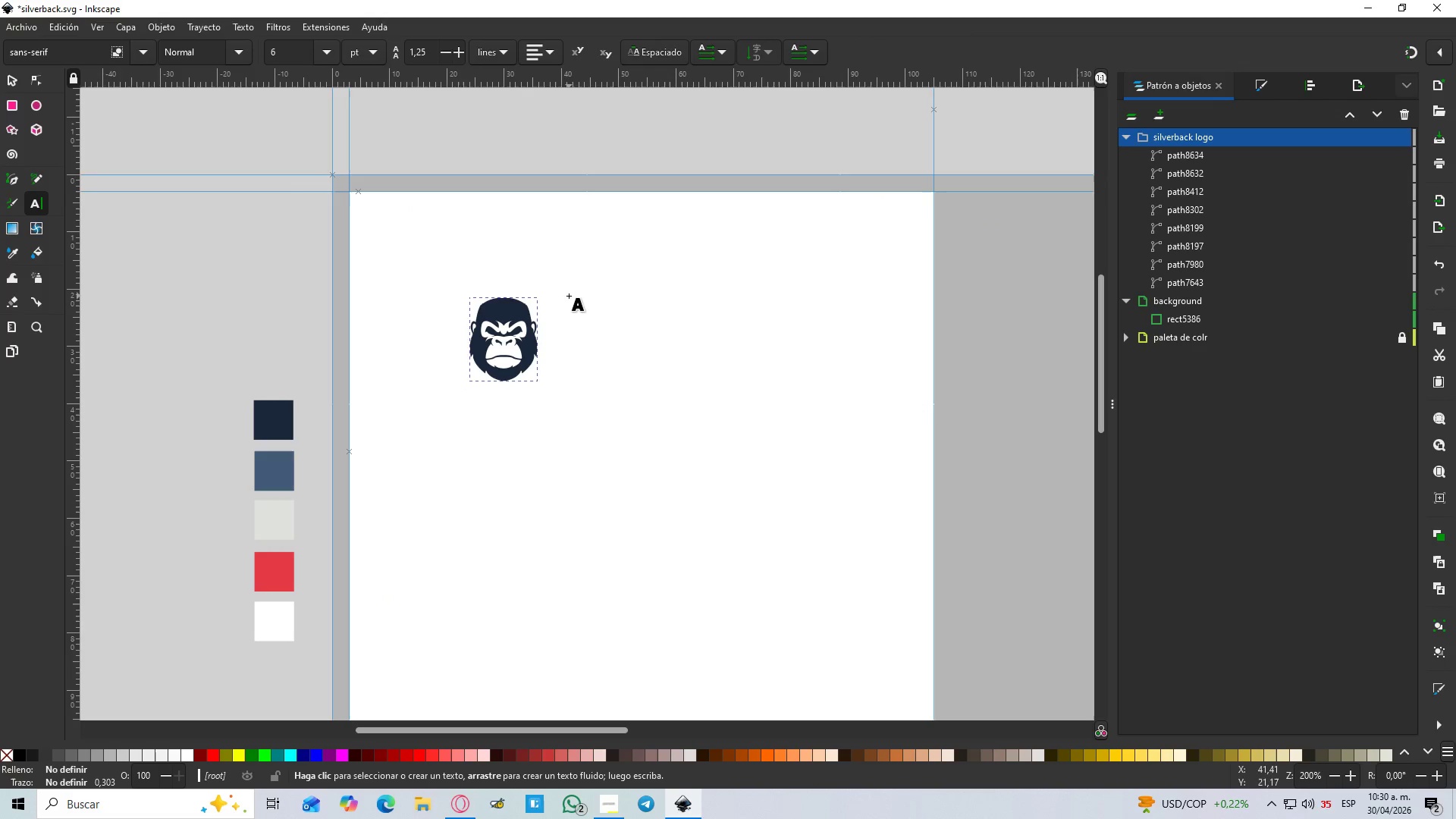 
left_click_drag(start_coordinate=[553, 290], to_coordinate=[827, 403])
 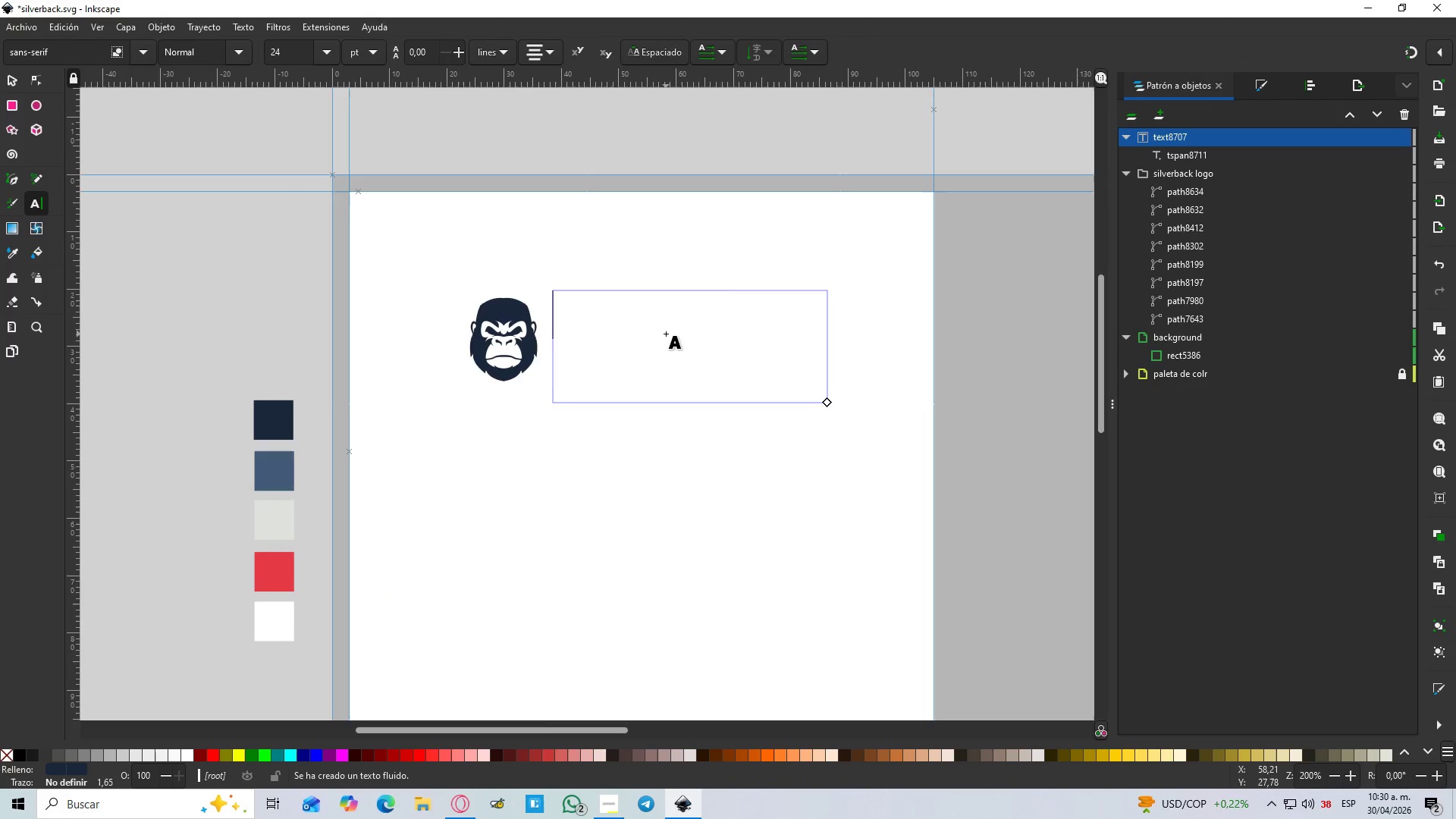 
key(S)
 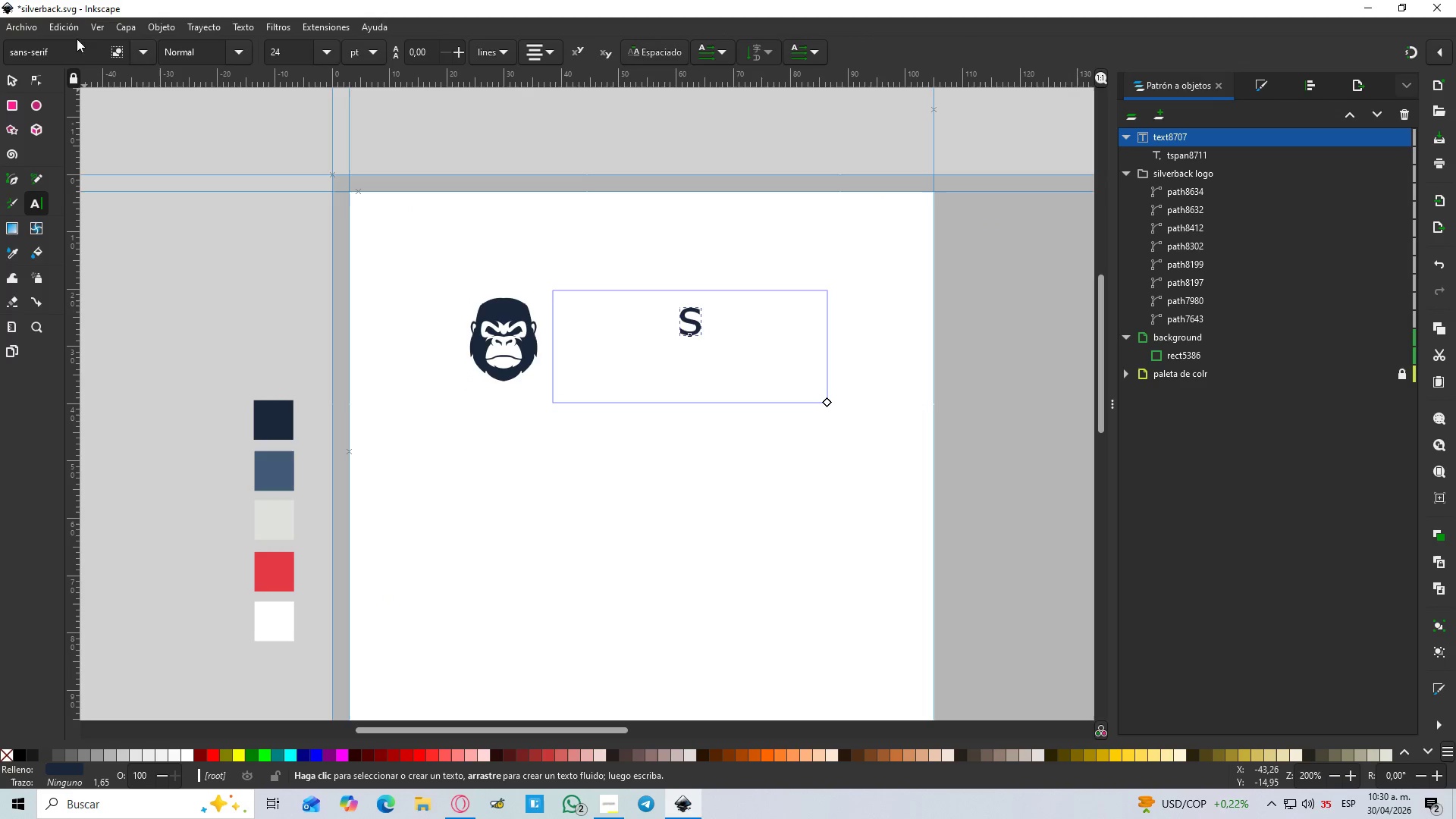 
left_click([234, 50])
 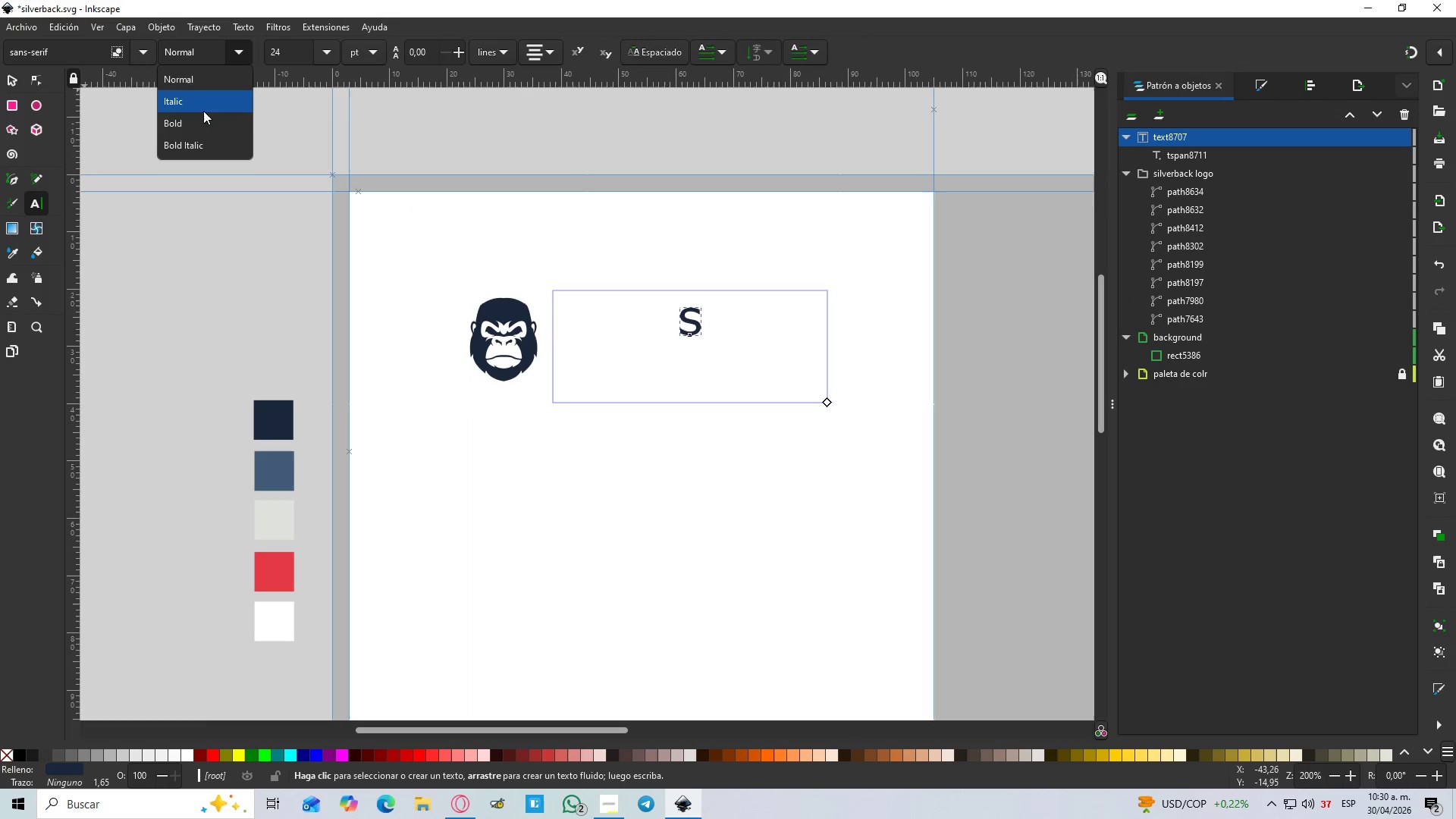 
left_click([195, 121])
 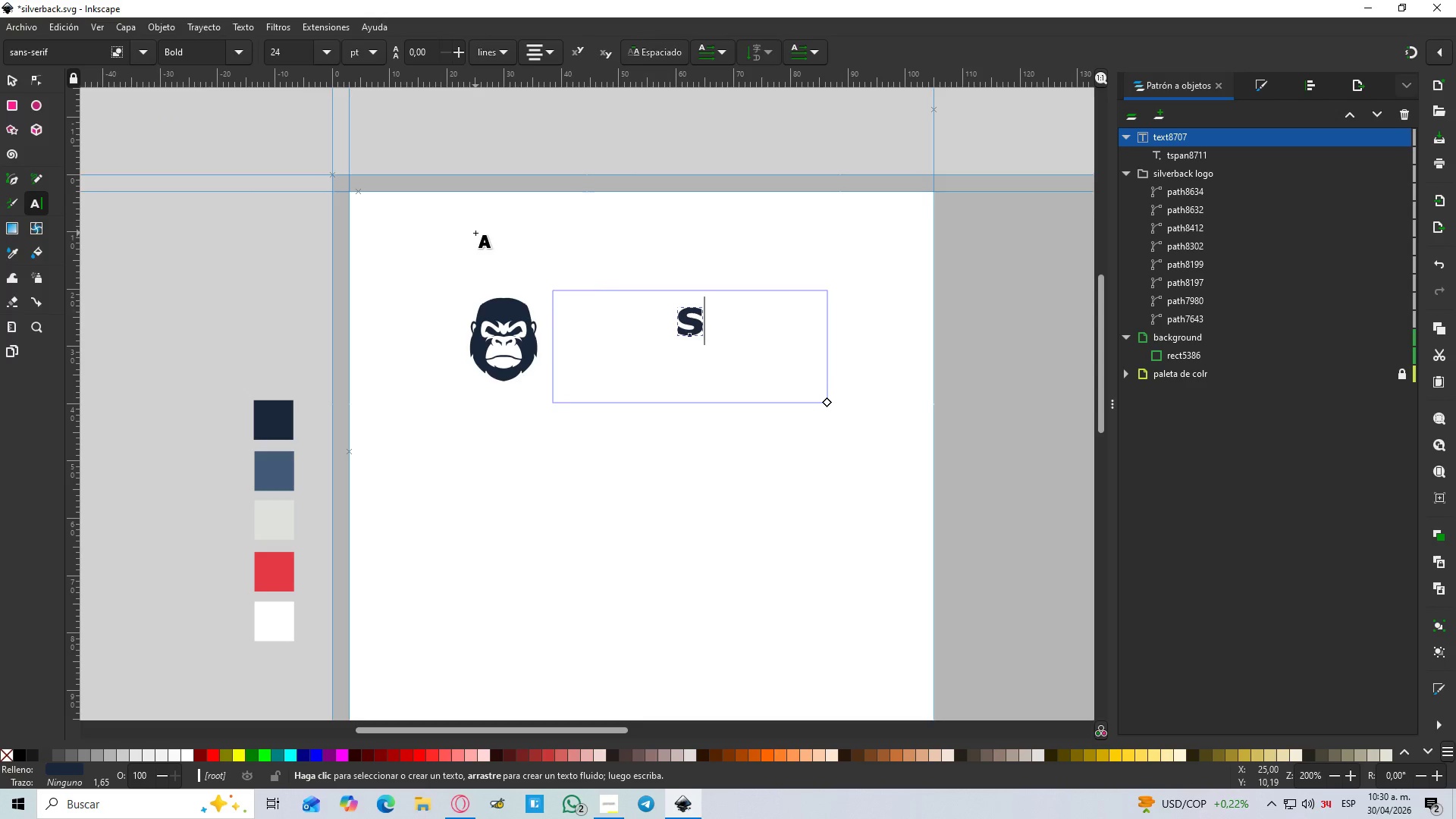 
type( i)
key(Backspace)
key(Backspace)
key(Backspace)
type(SIL)
 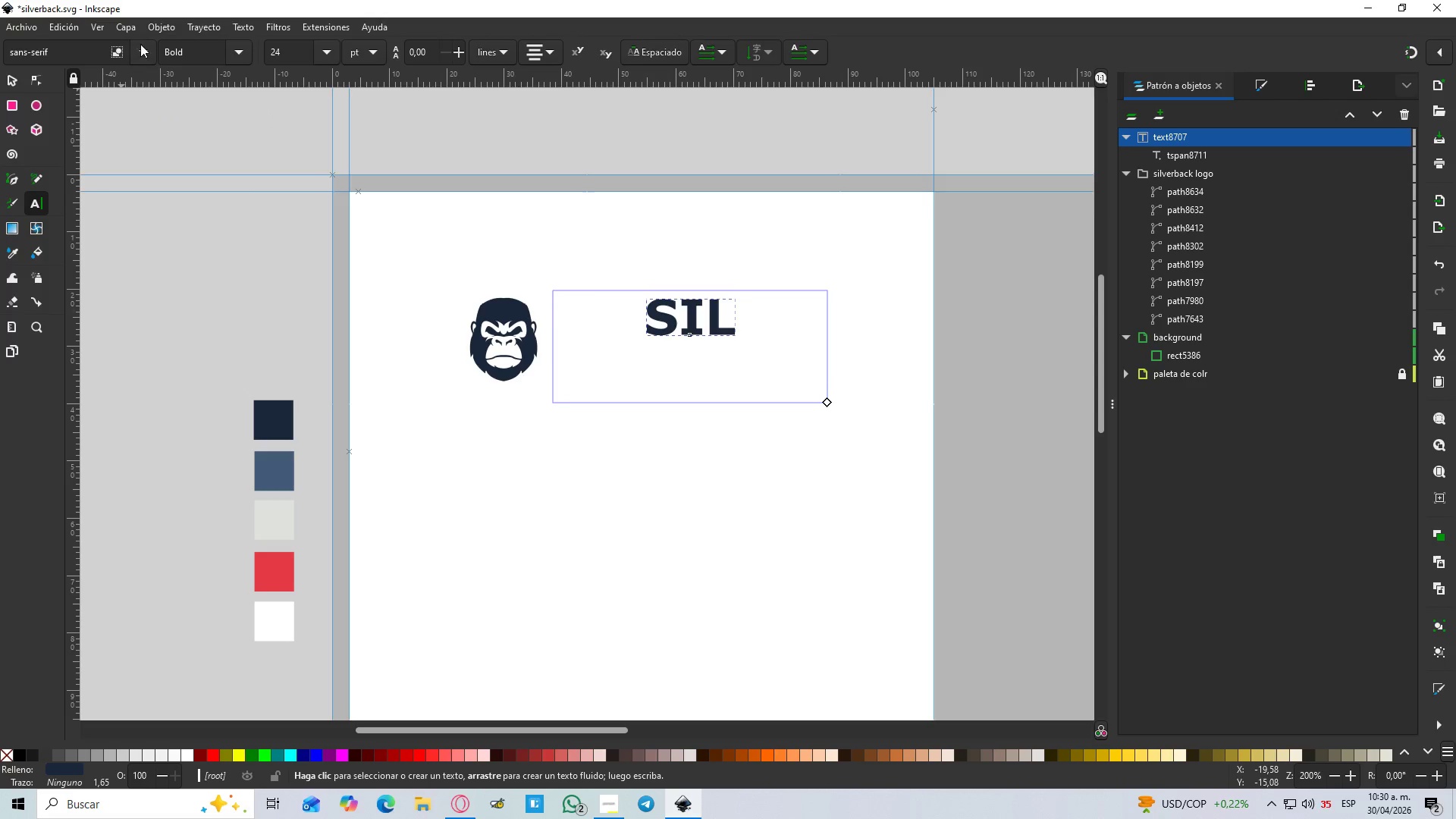 
left_click([102, 105])
 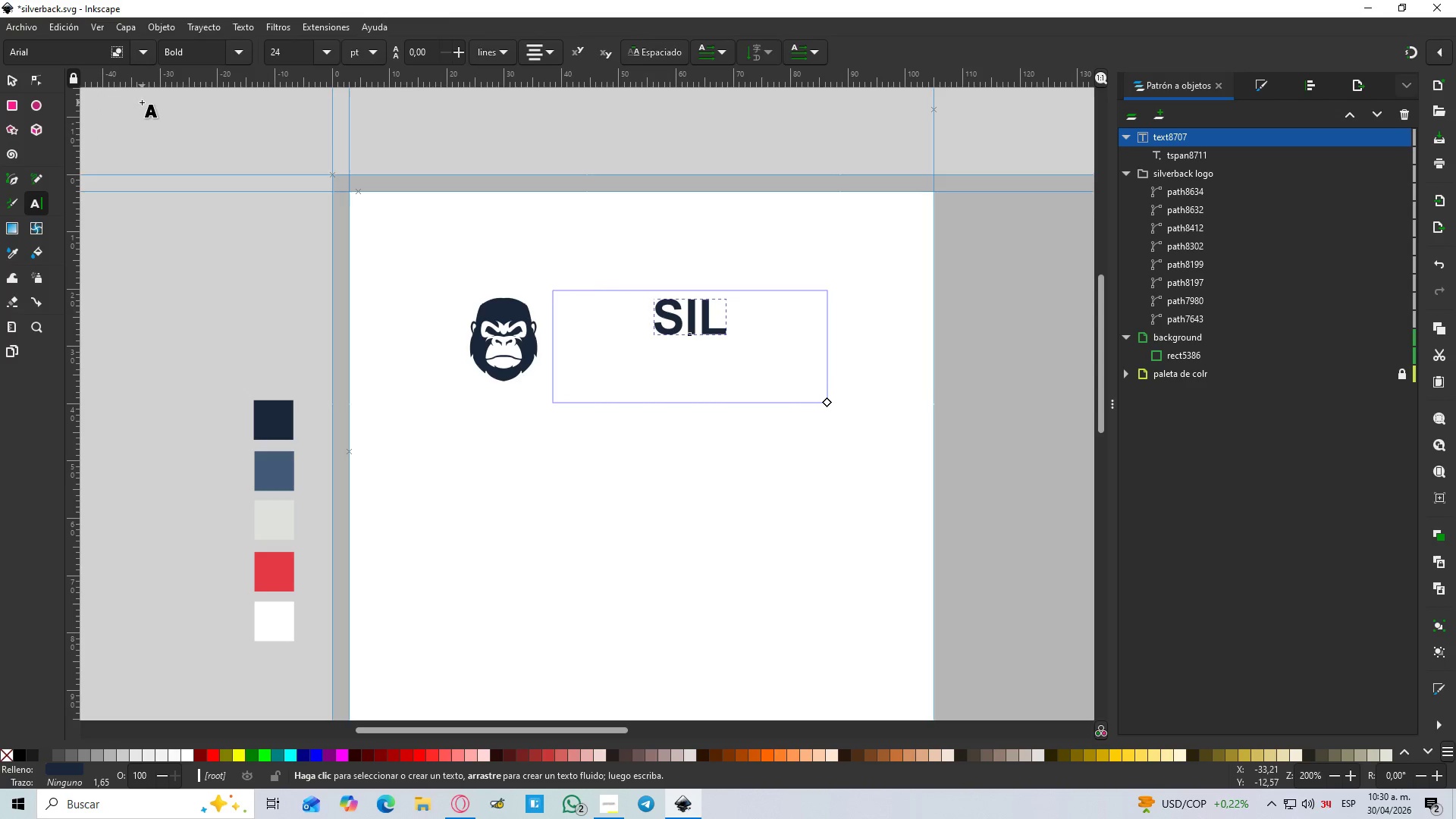 
type(VERV)
 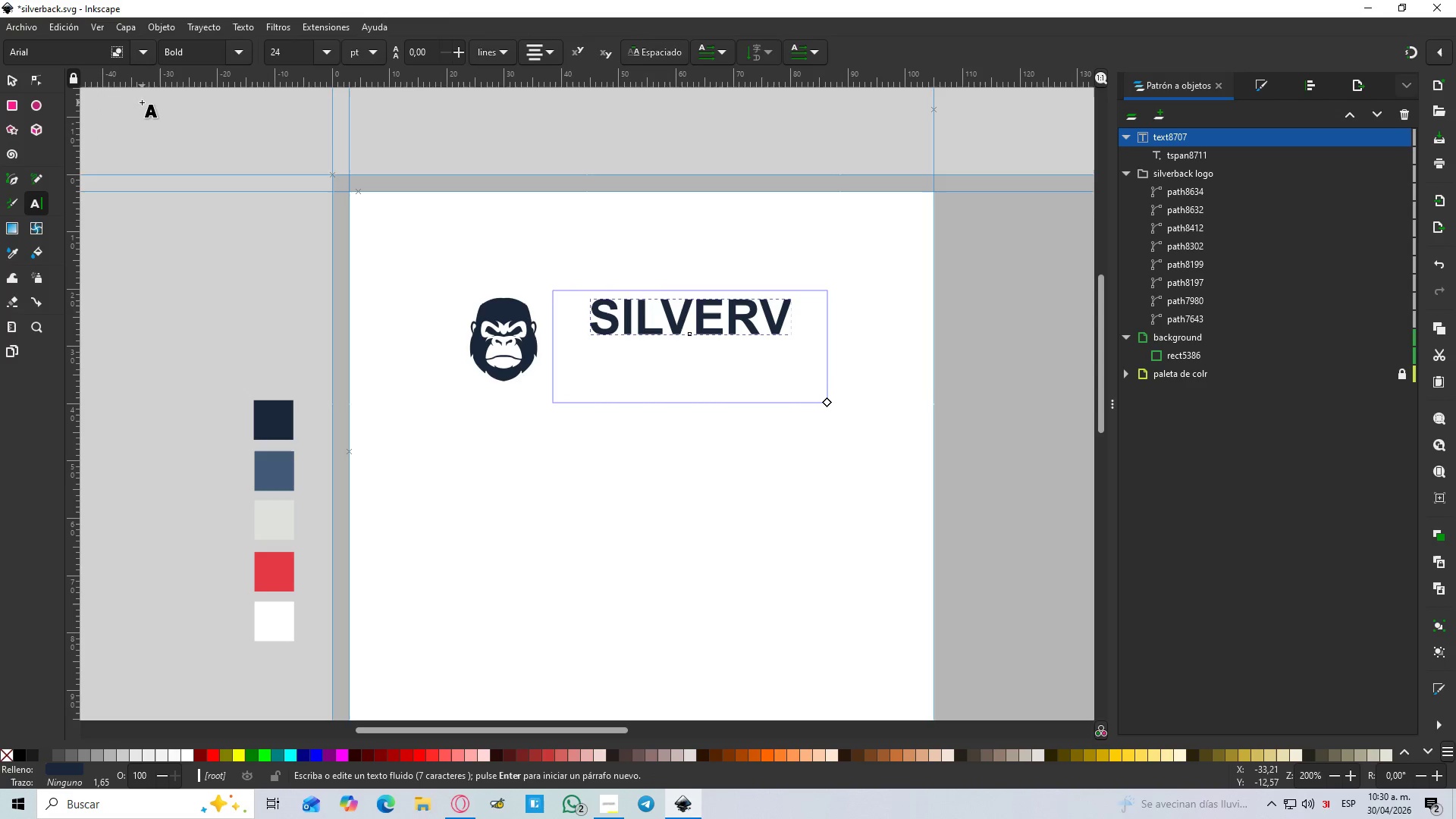 
key(Backspace)
type(BACK)
 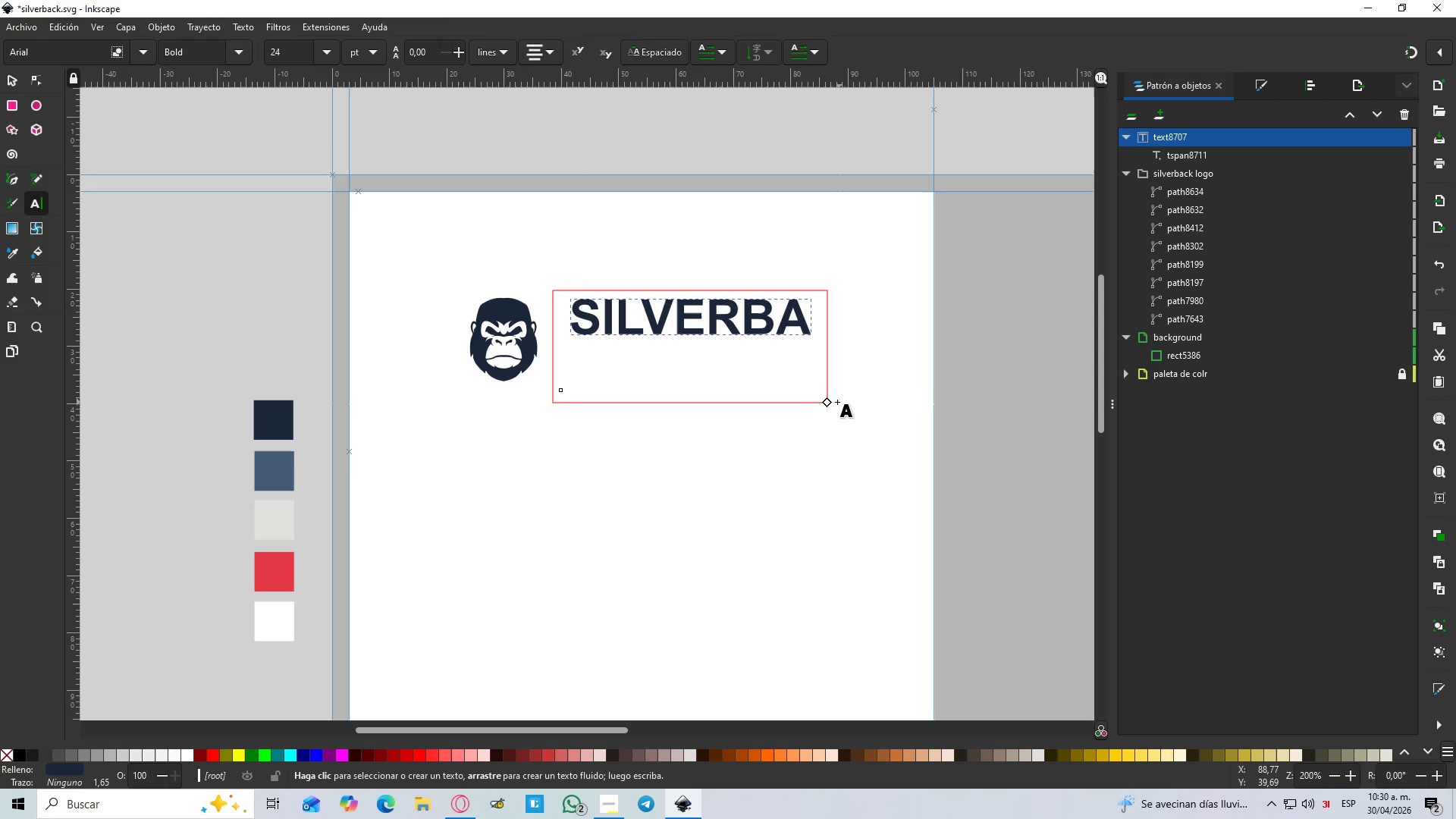 
left_click_drag(start_coordinate=[826, 403], to_coordinate=[880, 347])
 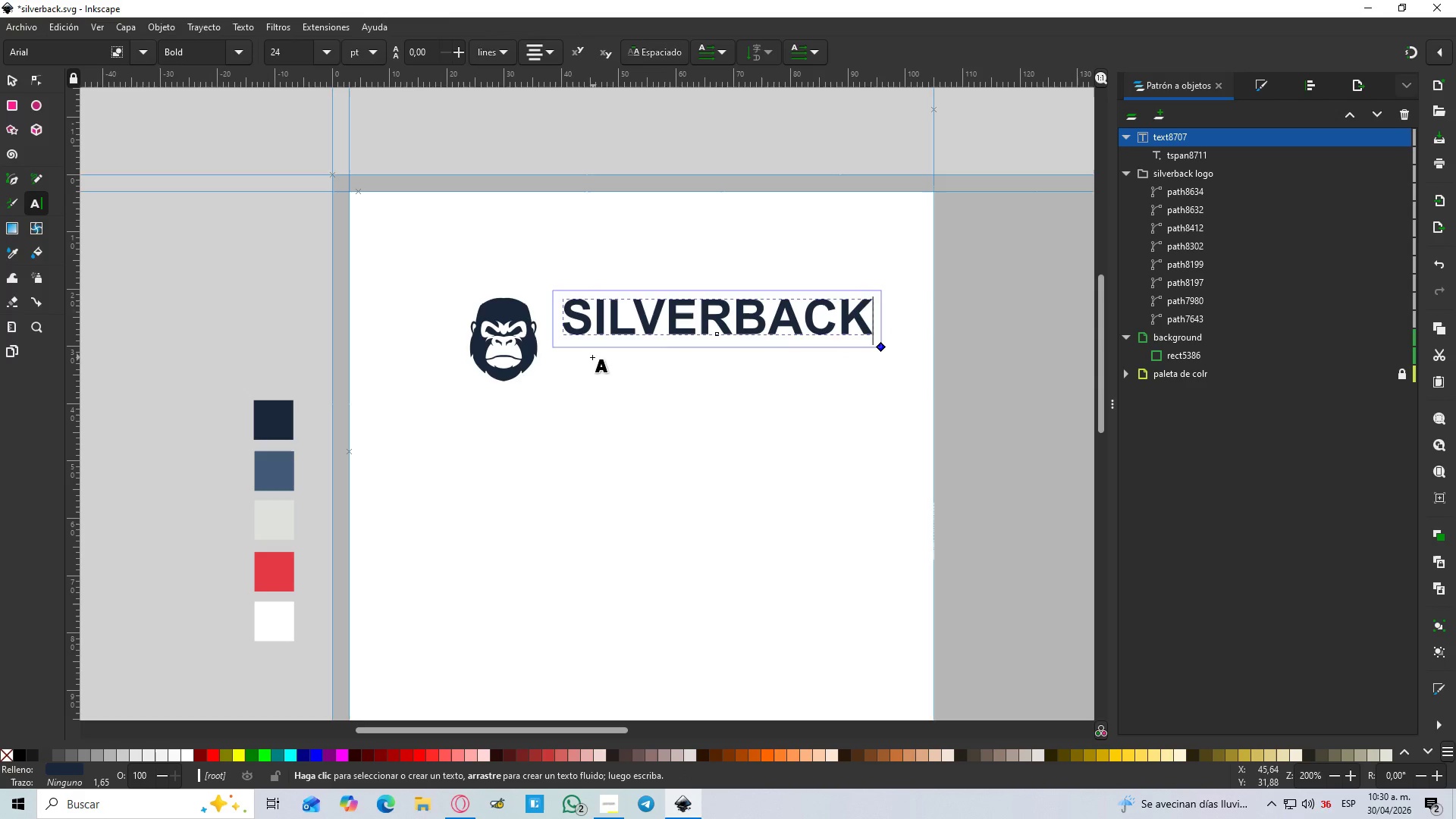 
left_click_drag(start_coordinate=[578, 356], to_coordinate=[864, 388])
 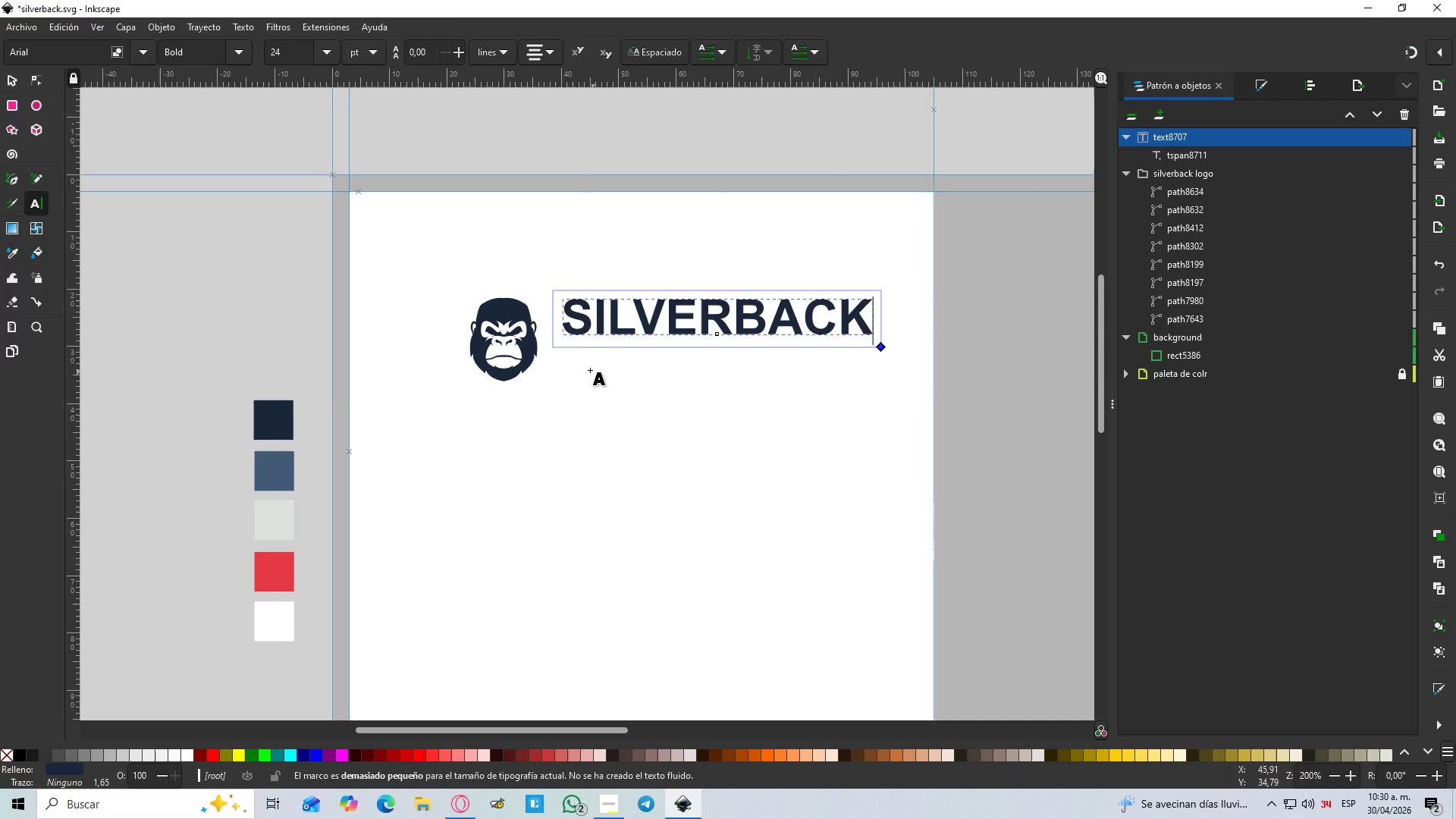 
left_click_drag(start_coordinate=[573, 361], to_coordinate=[846, 419])
 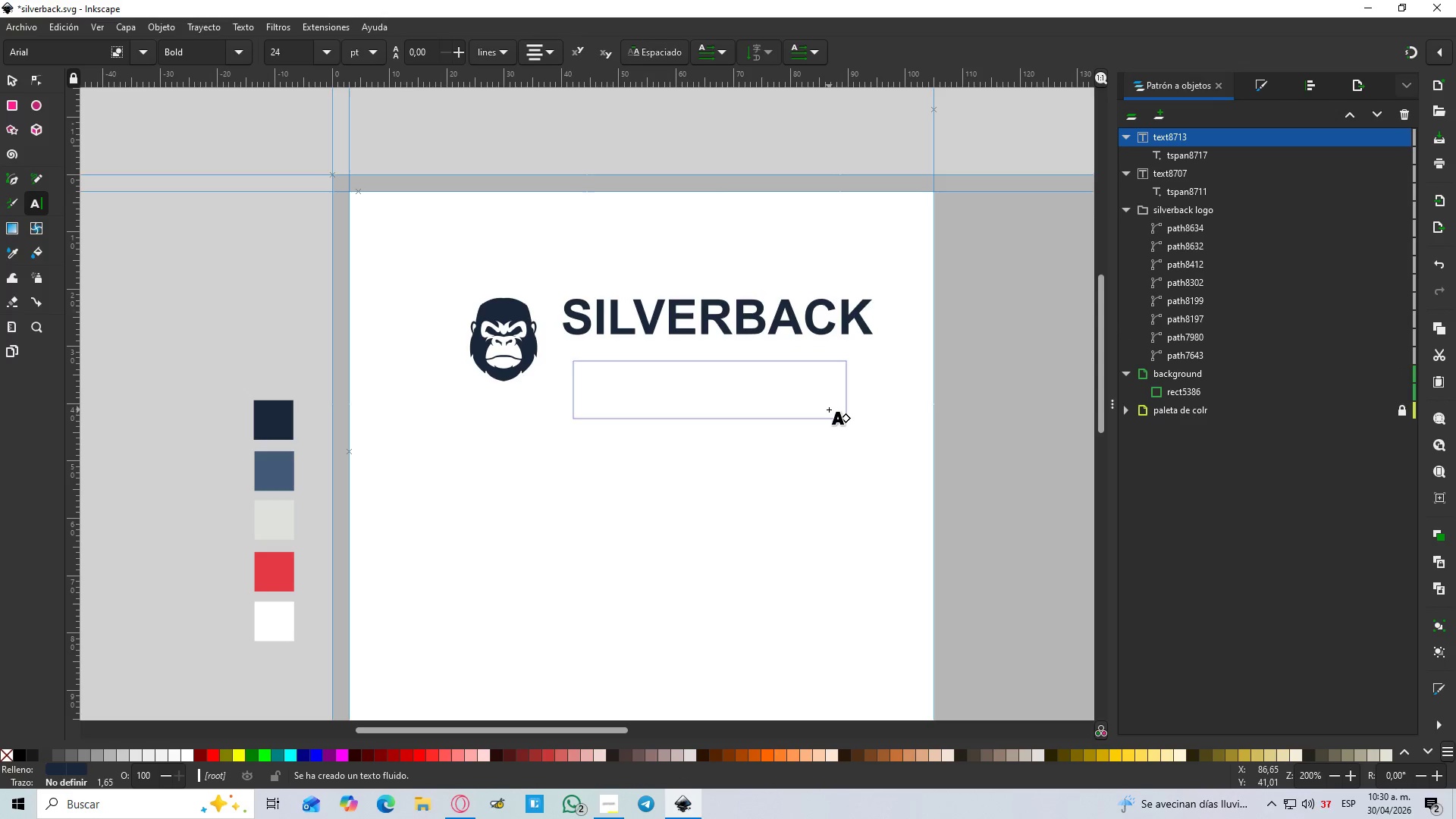 
type(INFR)
 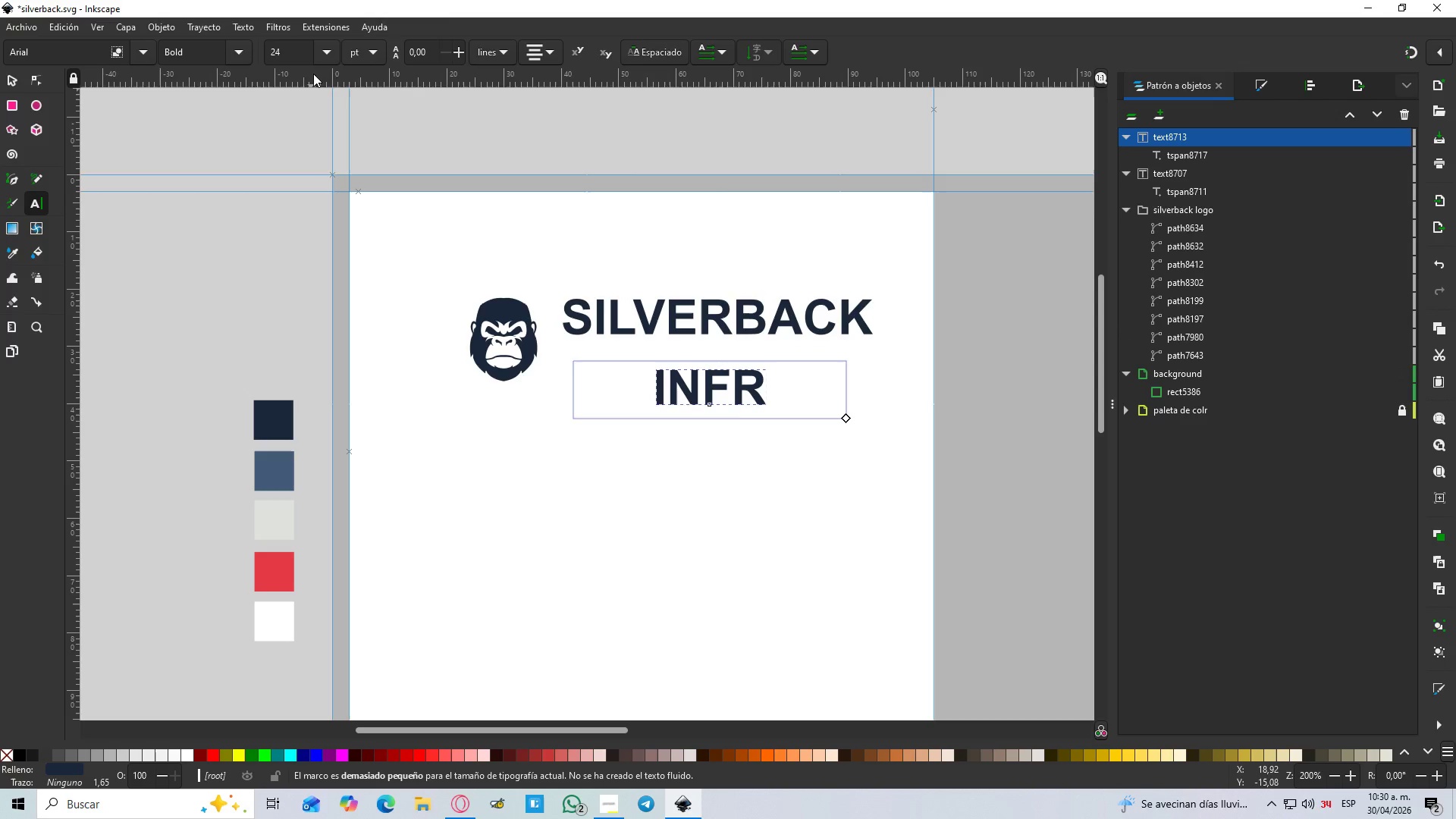 
left_click([334, 53])
 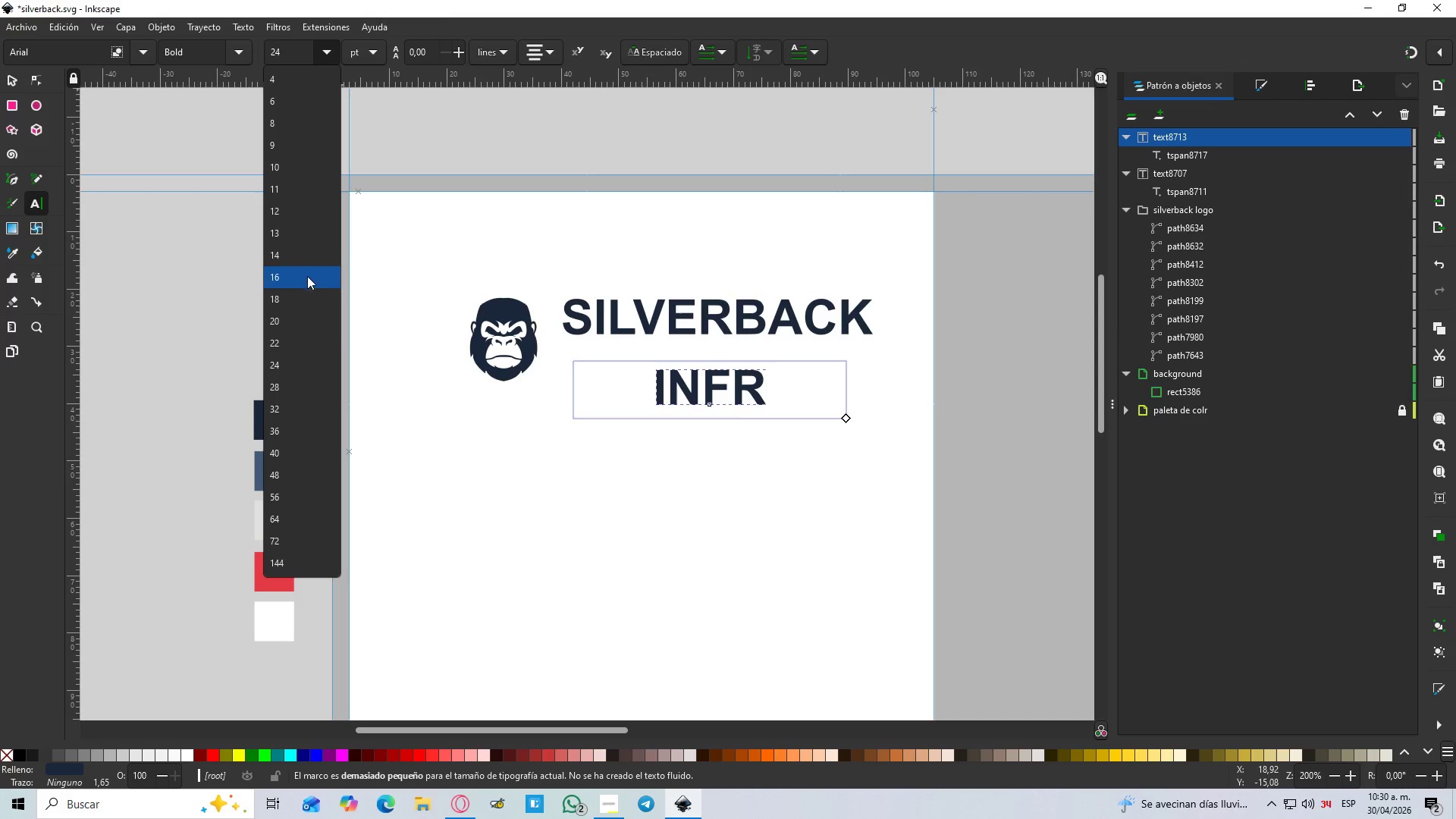 
left_click([300, 295])
 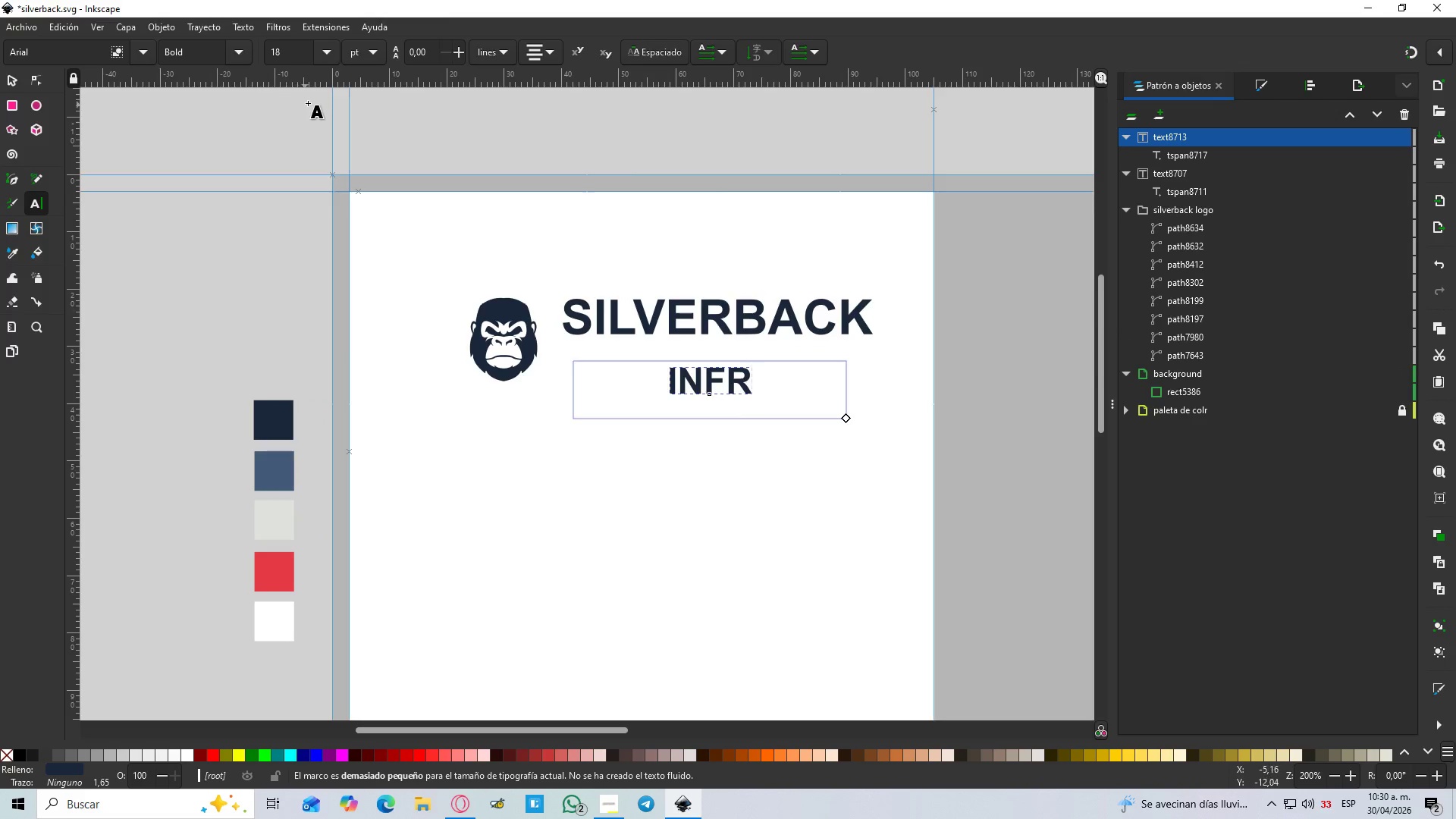 
left_click([327, 53])
 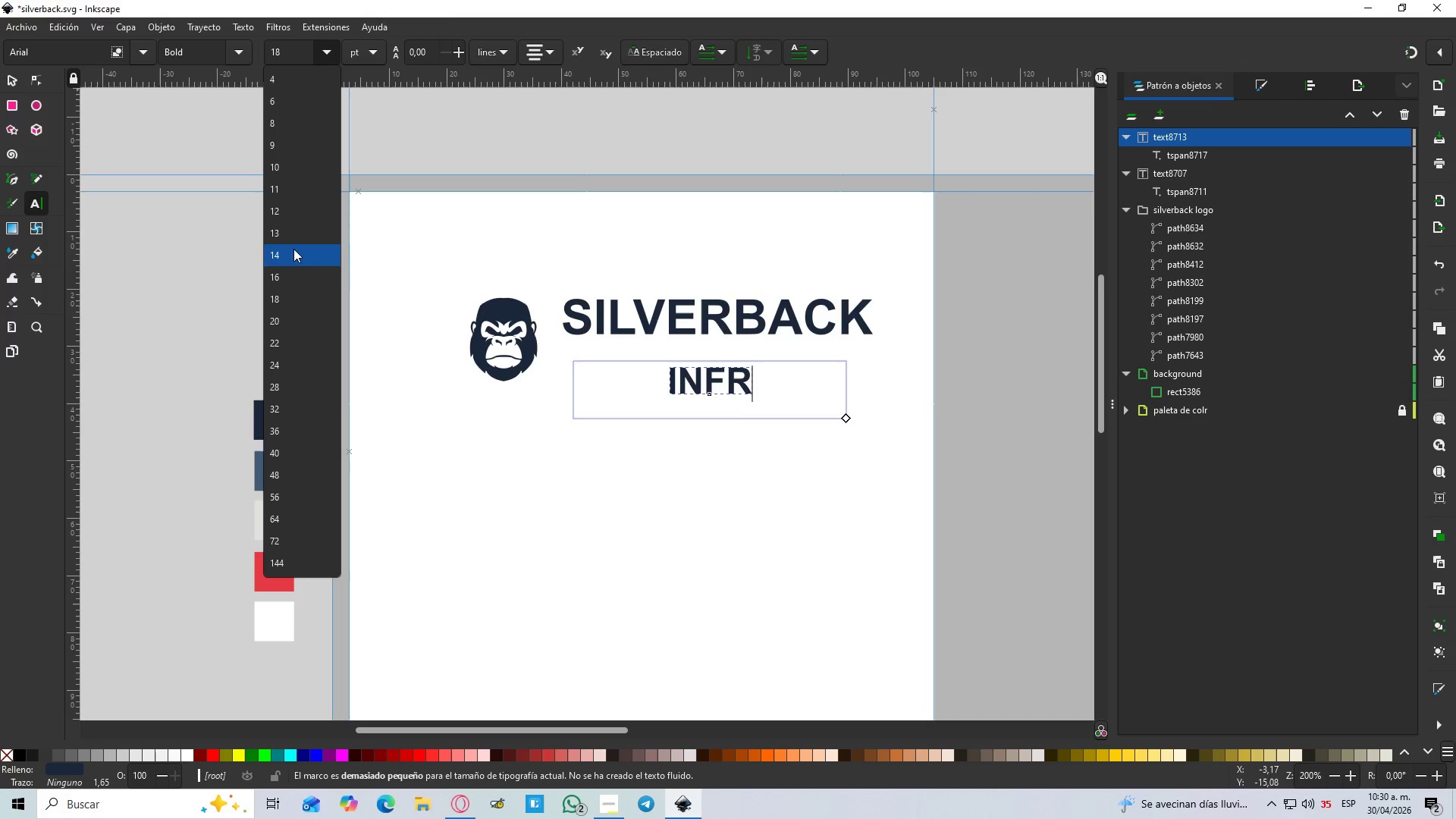 
left_click([293, 249])
 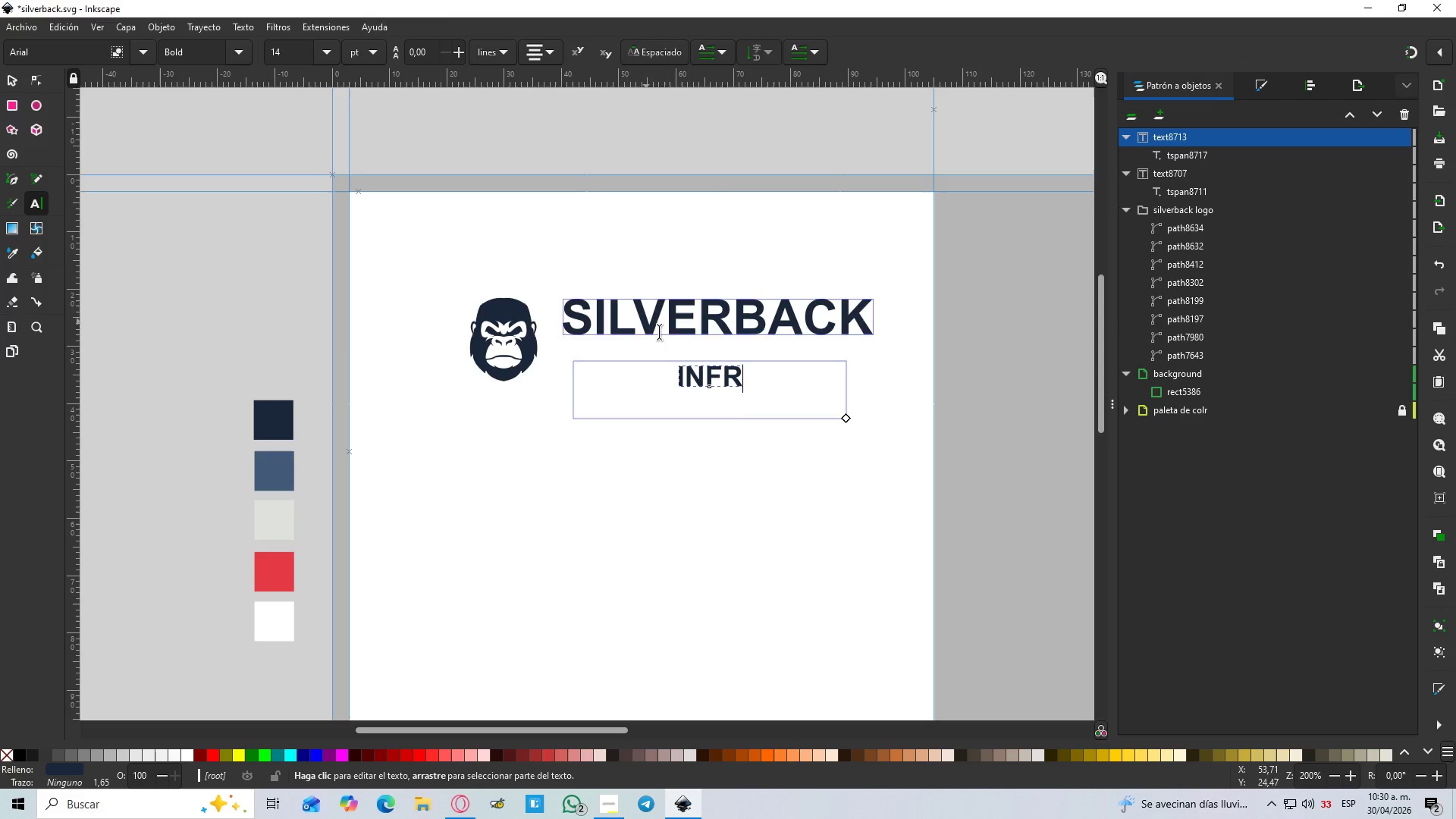 
type(AESTRUCTURE)
 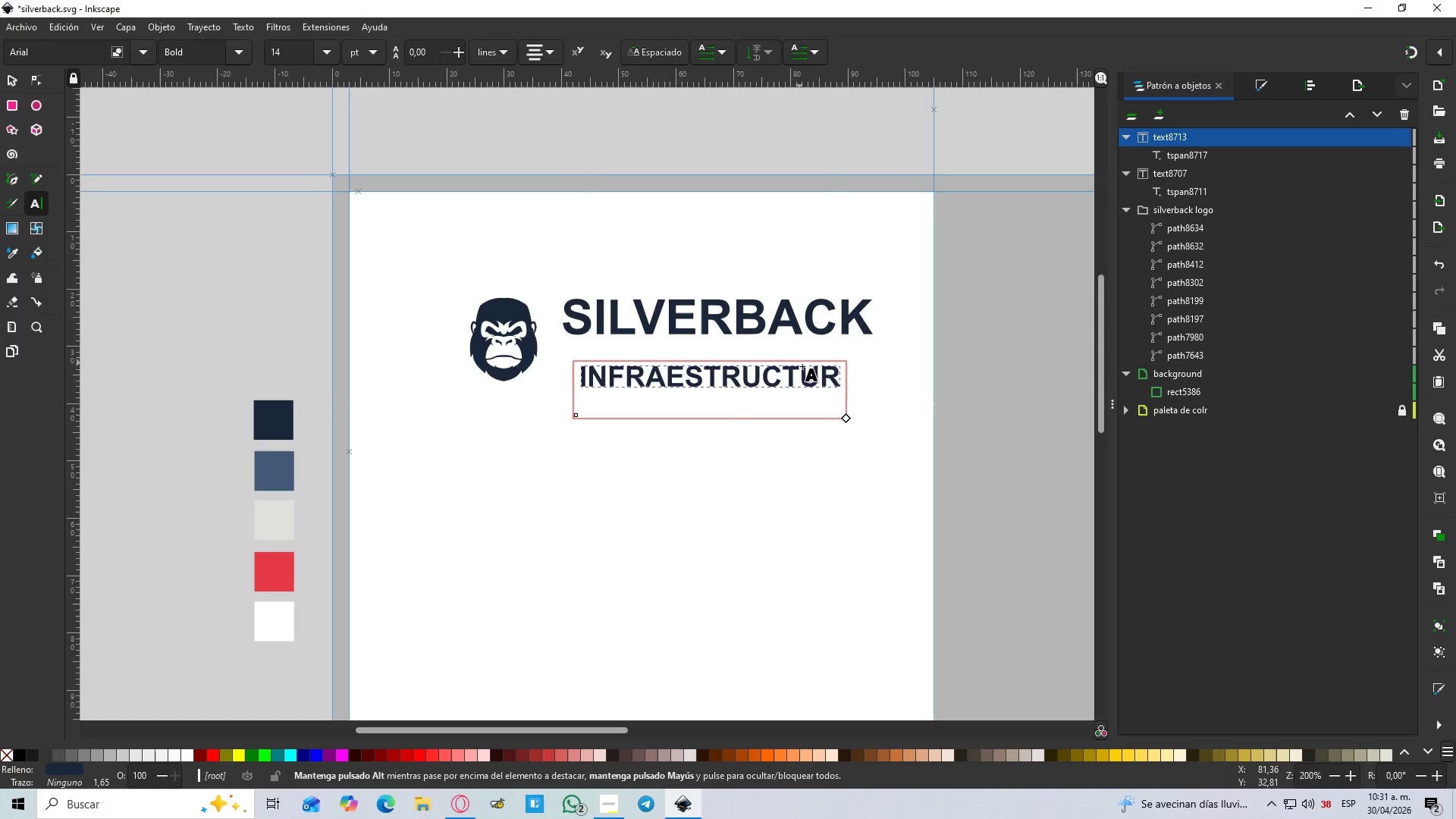 
left_click_drag(start_coordinate=[847, 421], to_coordinate=[867, 415])
 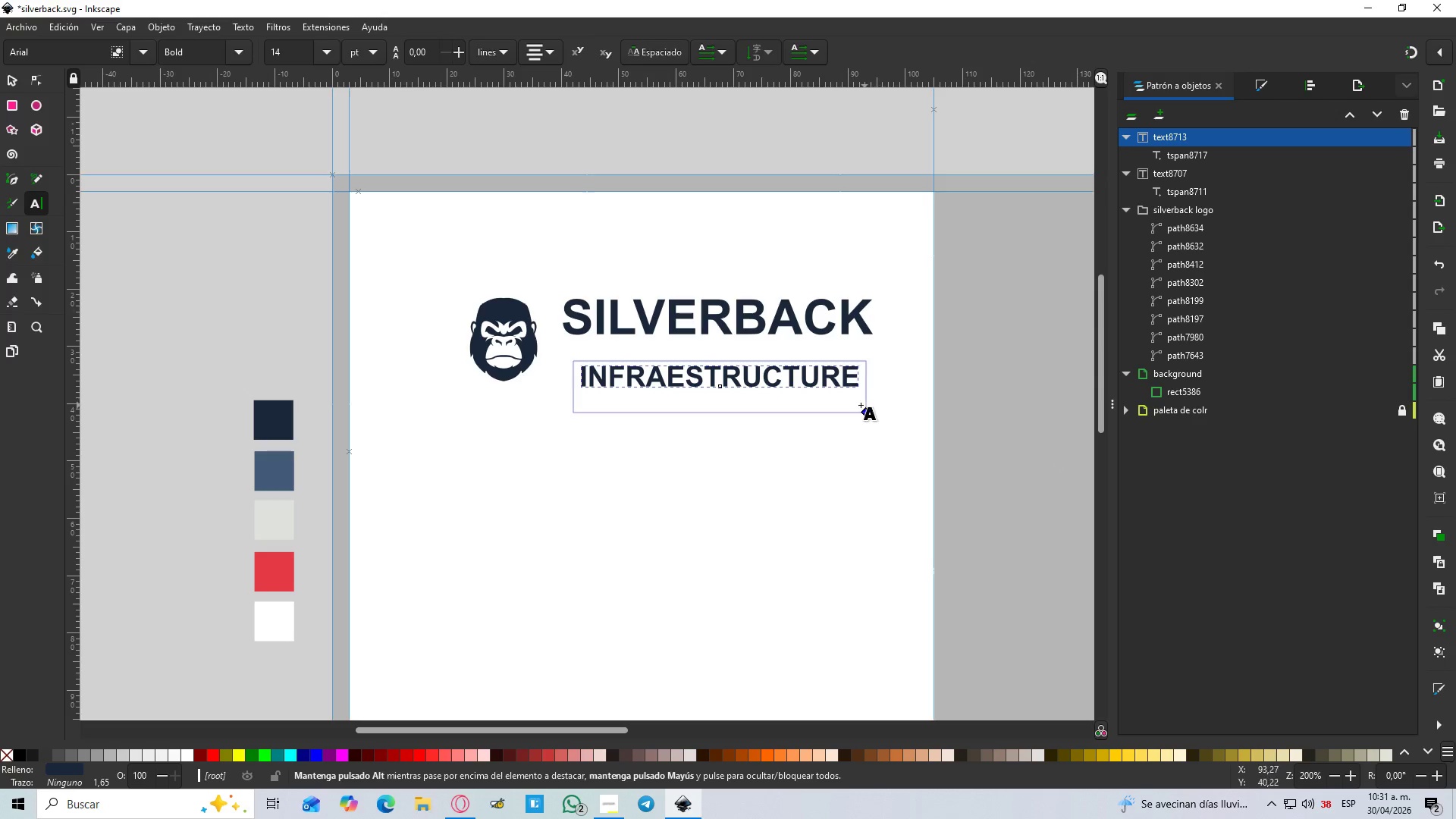 
left_click_drag(start_coordinate=[865, 413], to_coordinate=[880, 413])
 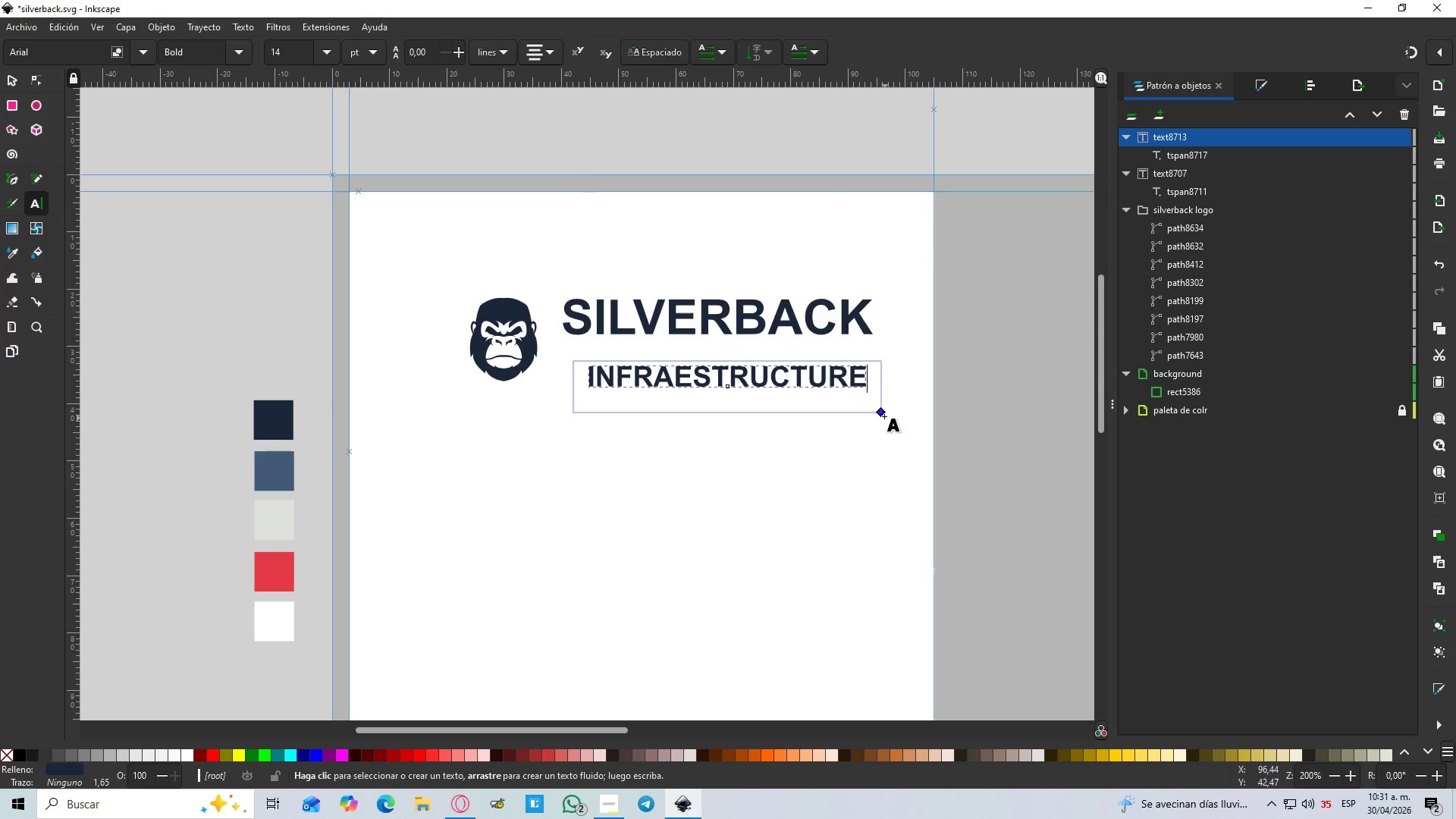 
left_click_drag(start_coordinate=[884, 414], to_coordinate=[902, 414])
 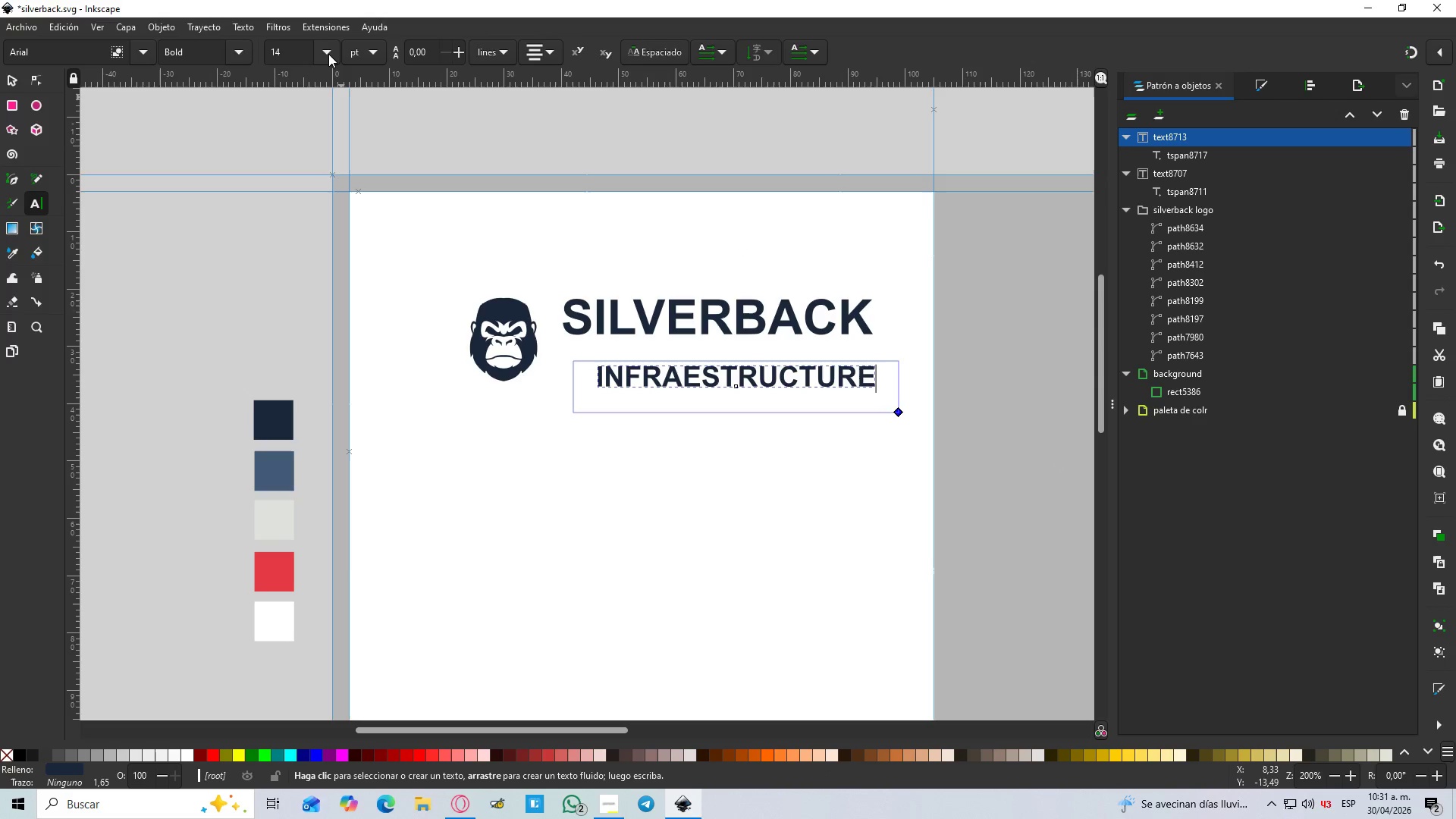 
left_click([328, 55])
 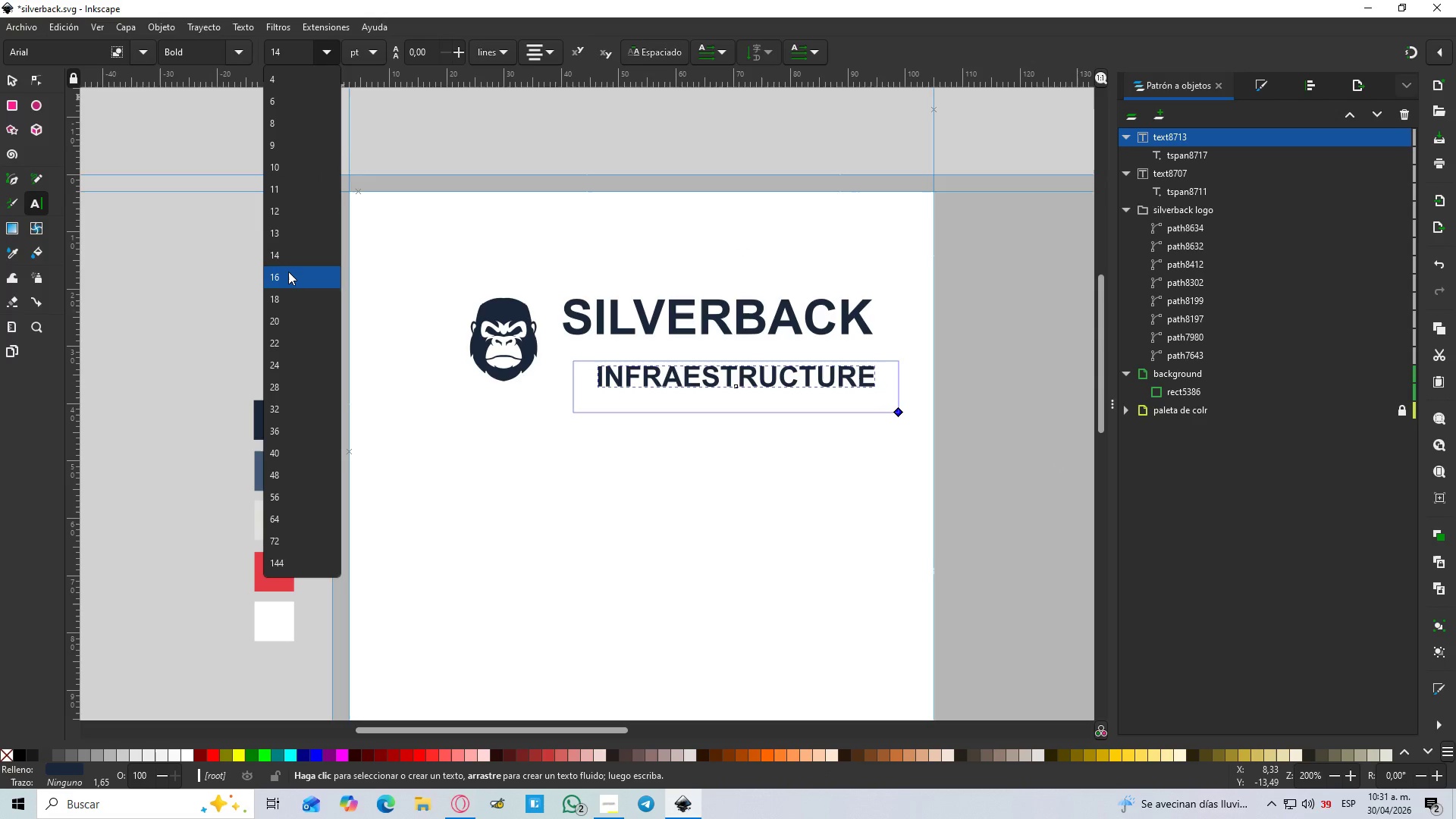 
left_click([288, 271])
 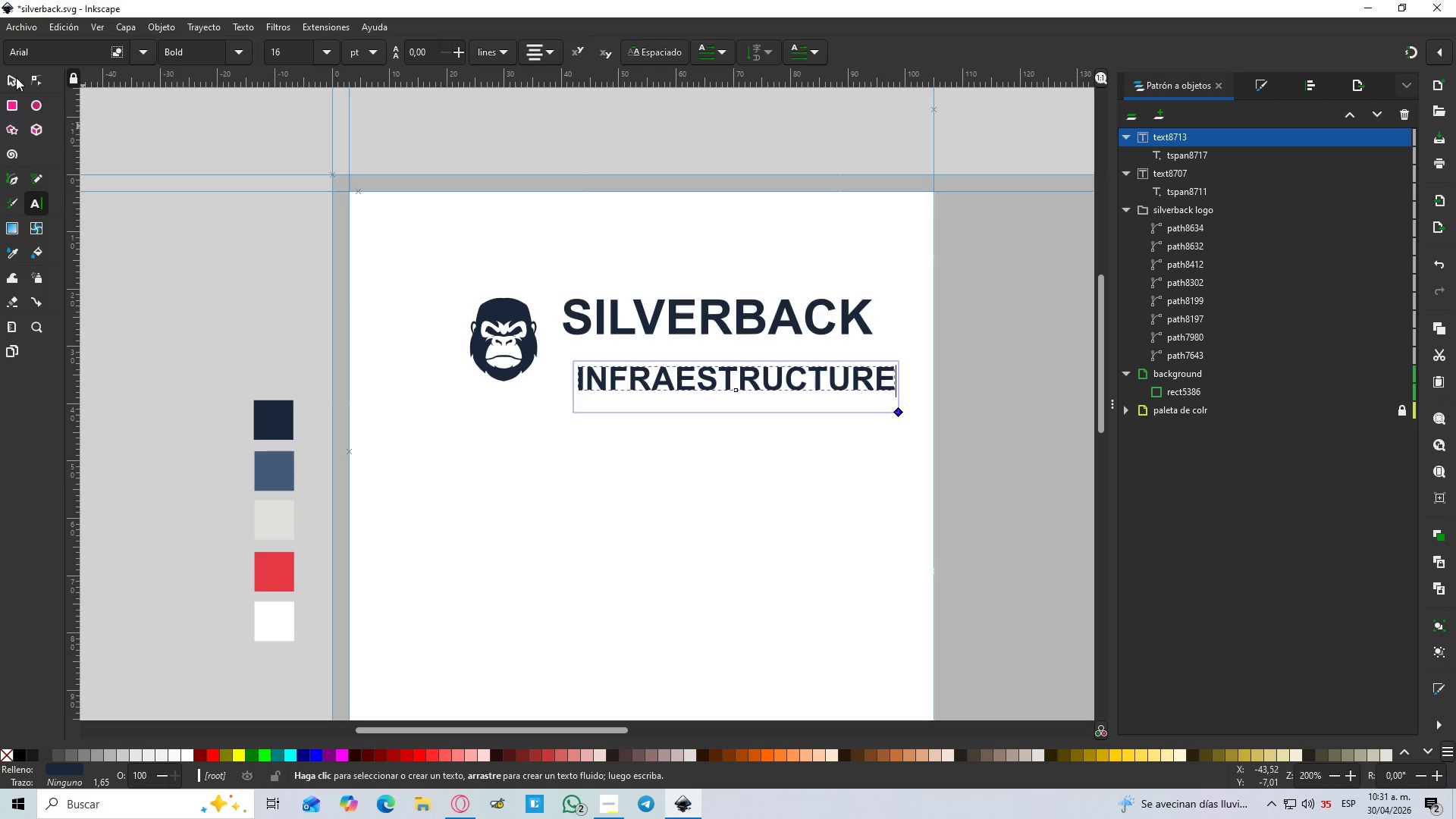 
left_click([10, 81])
 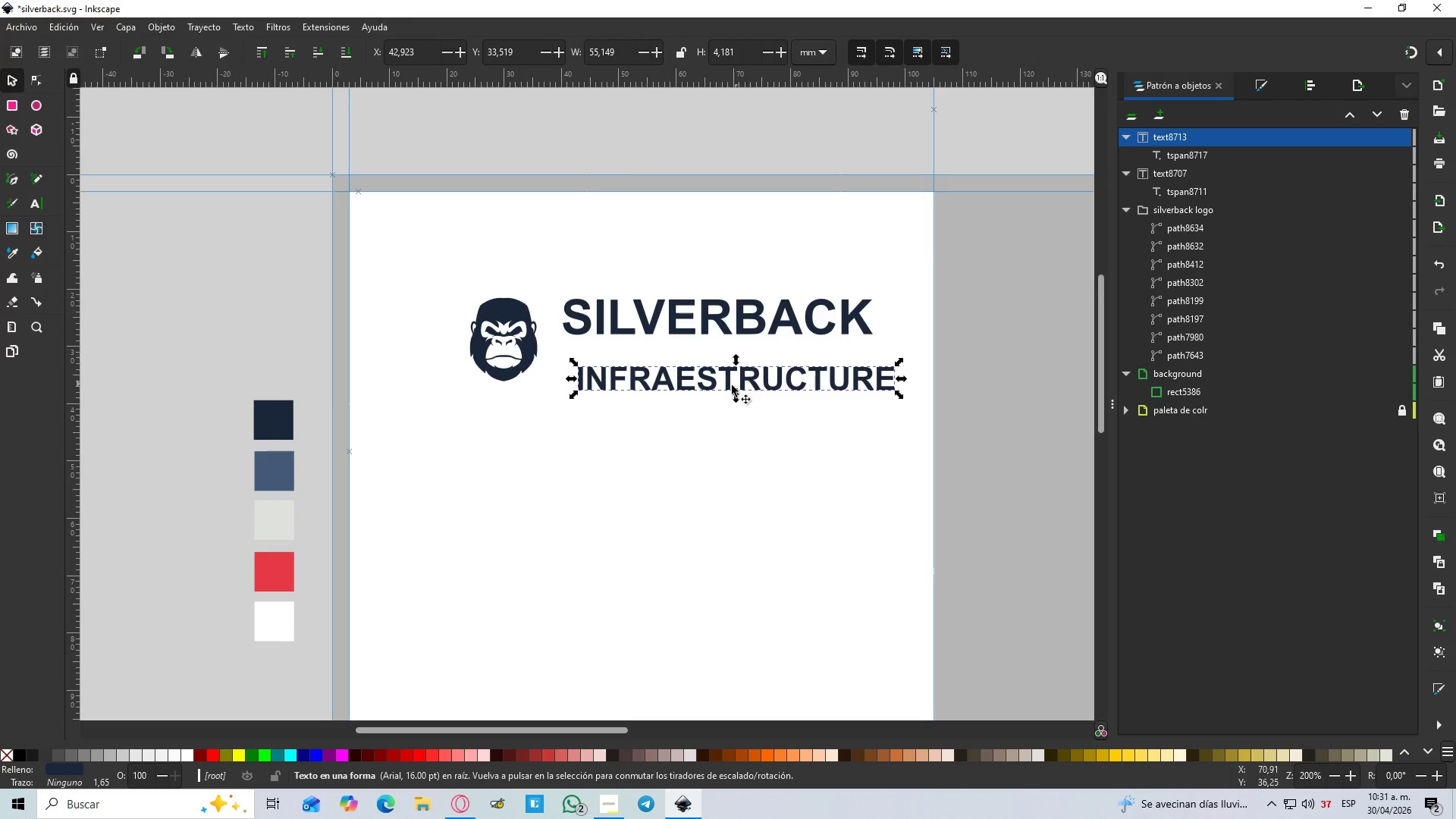 
left_click_drag(start_coordinate=[730, 387], to_coordinate=[705, 363])
 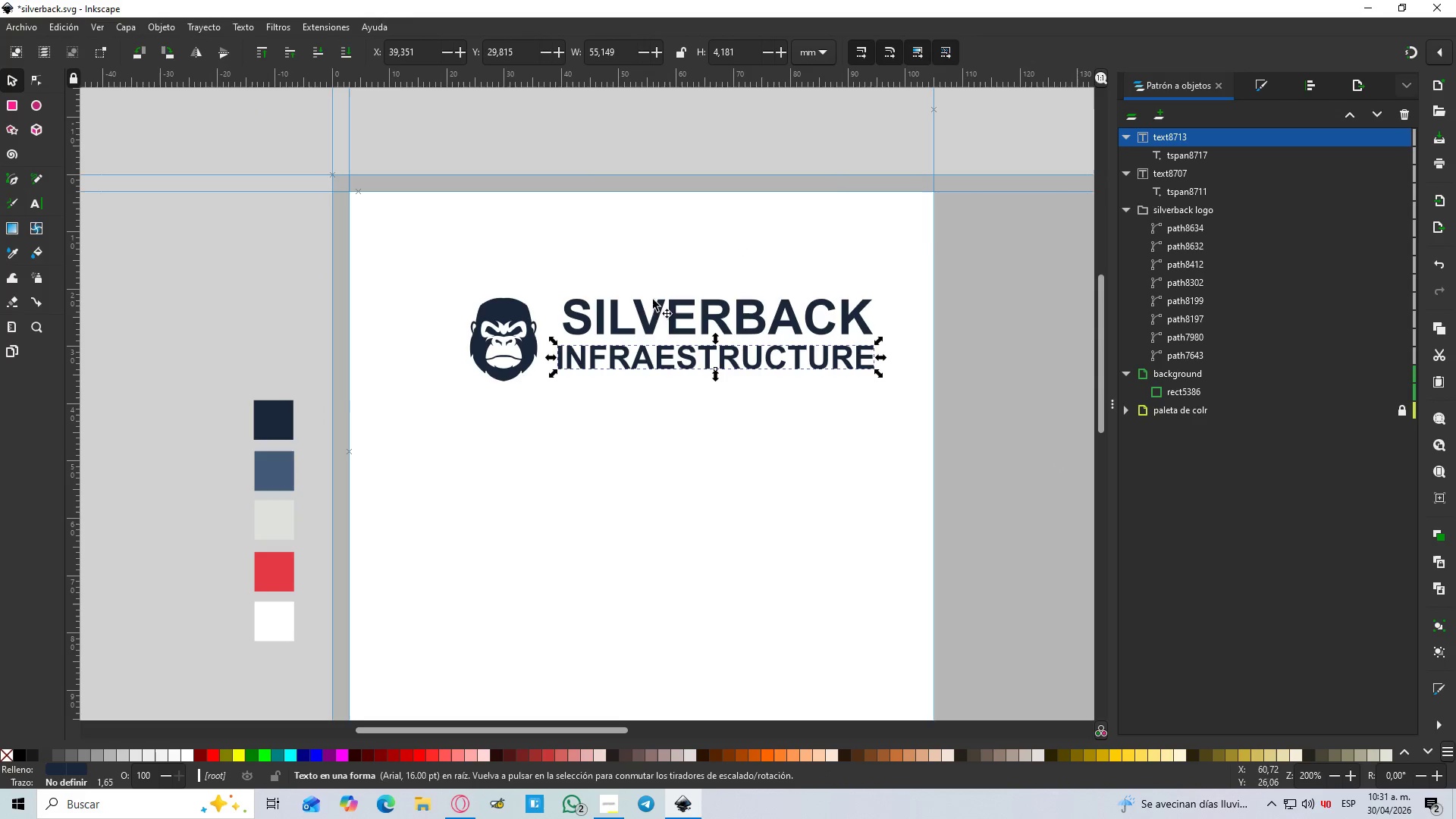 
hold_key(key=ShiftLeft, duration=1.34)
left_click([644, 312])
 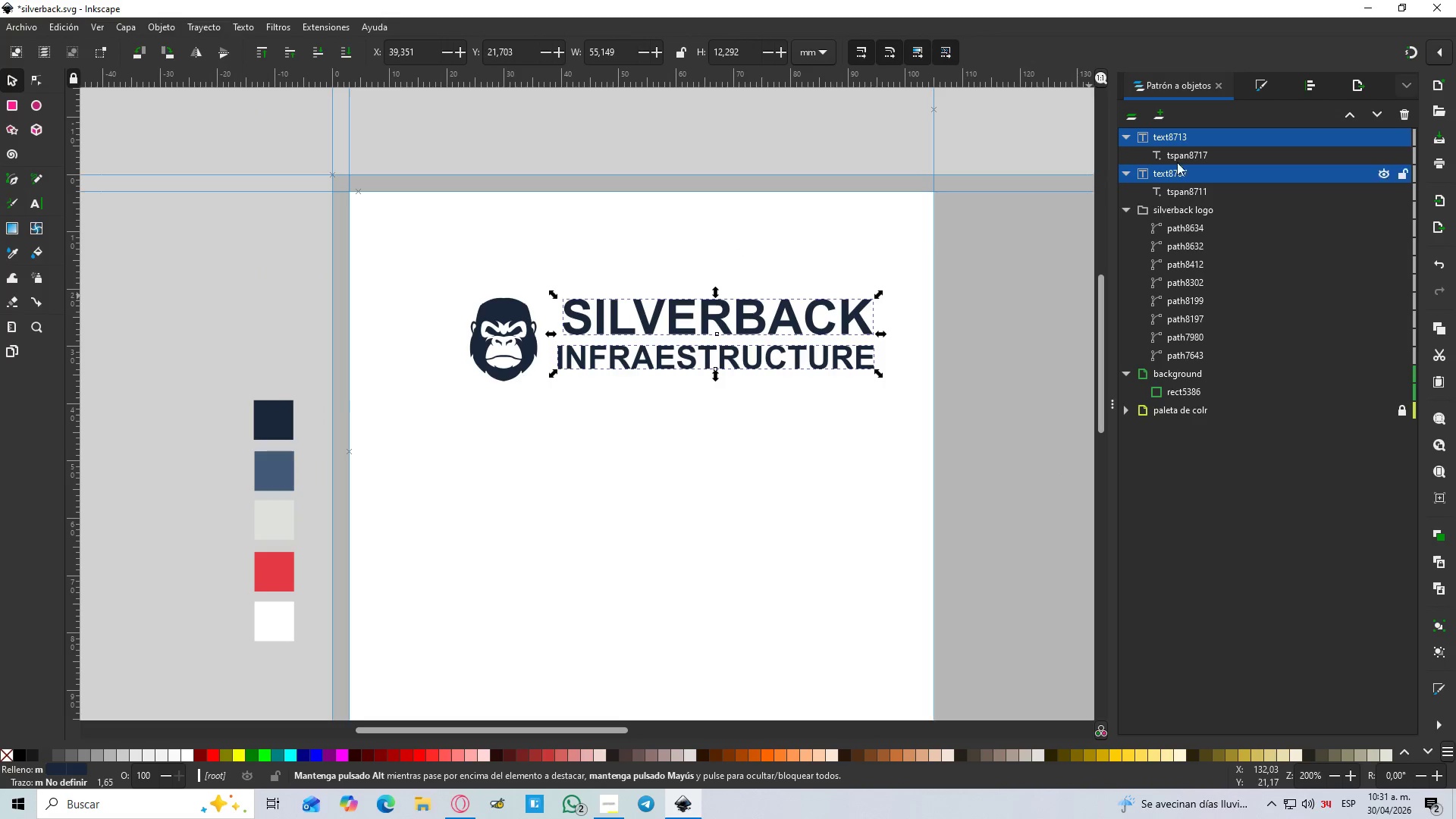 
left_click([1247, 89])
 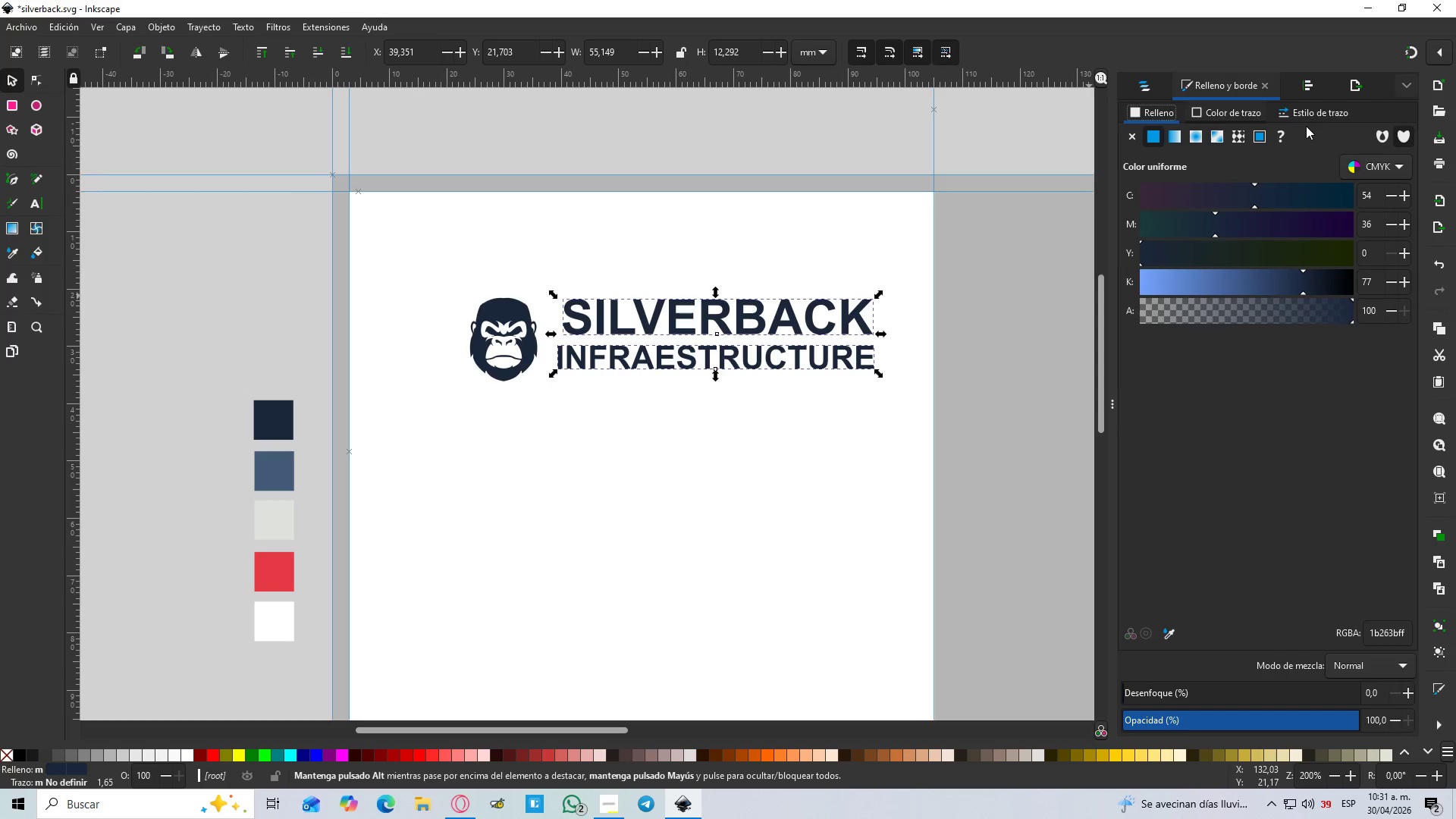 
left_click([1242, 108])
 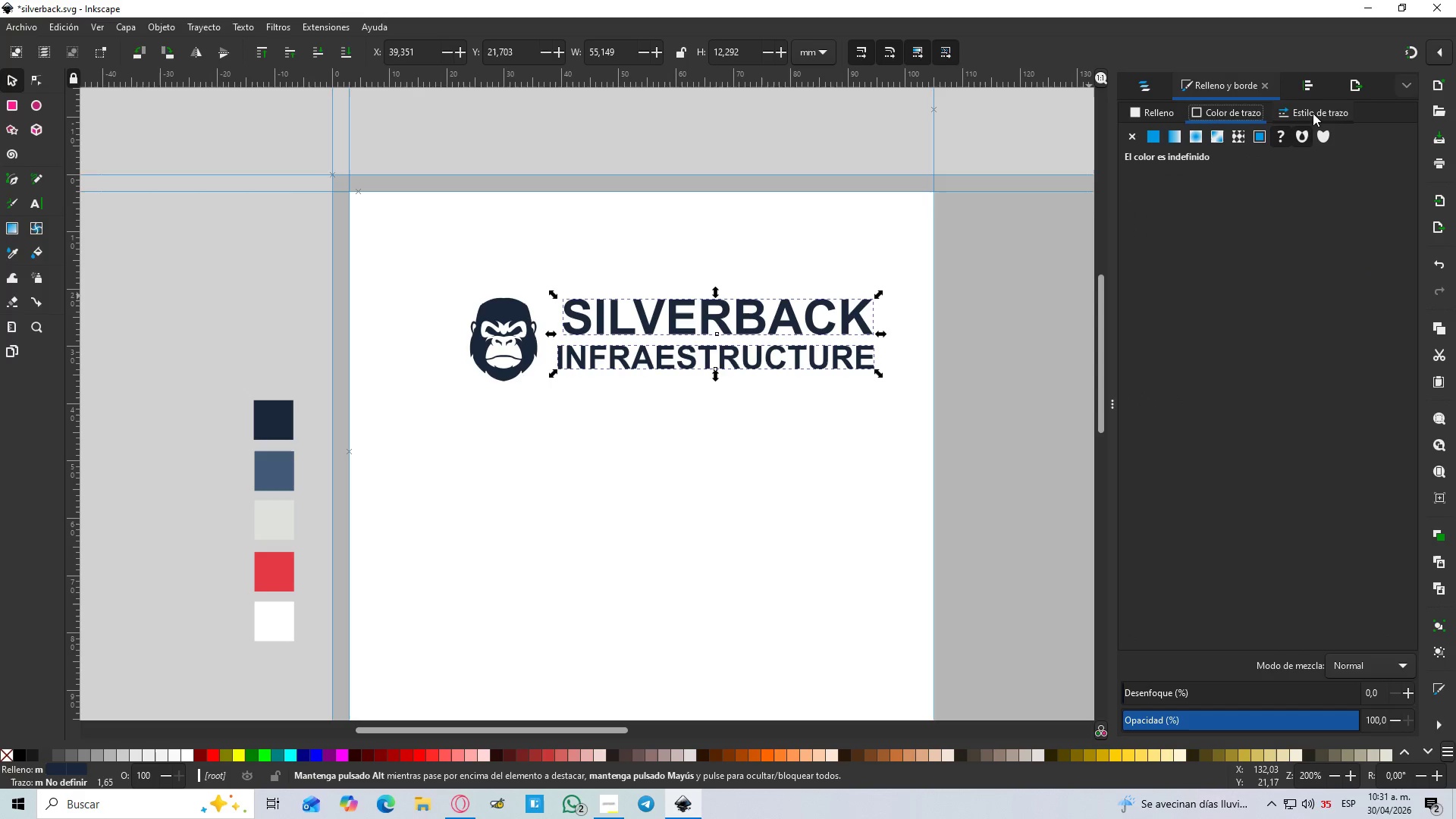 
left_click([1311, 81])
 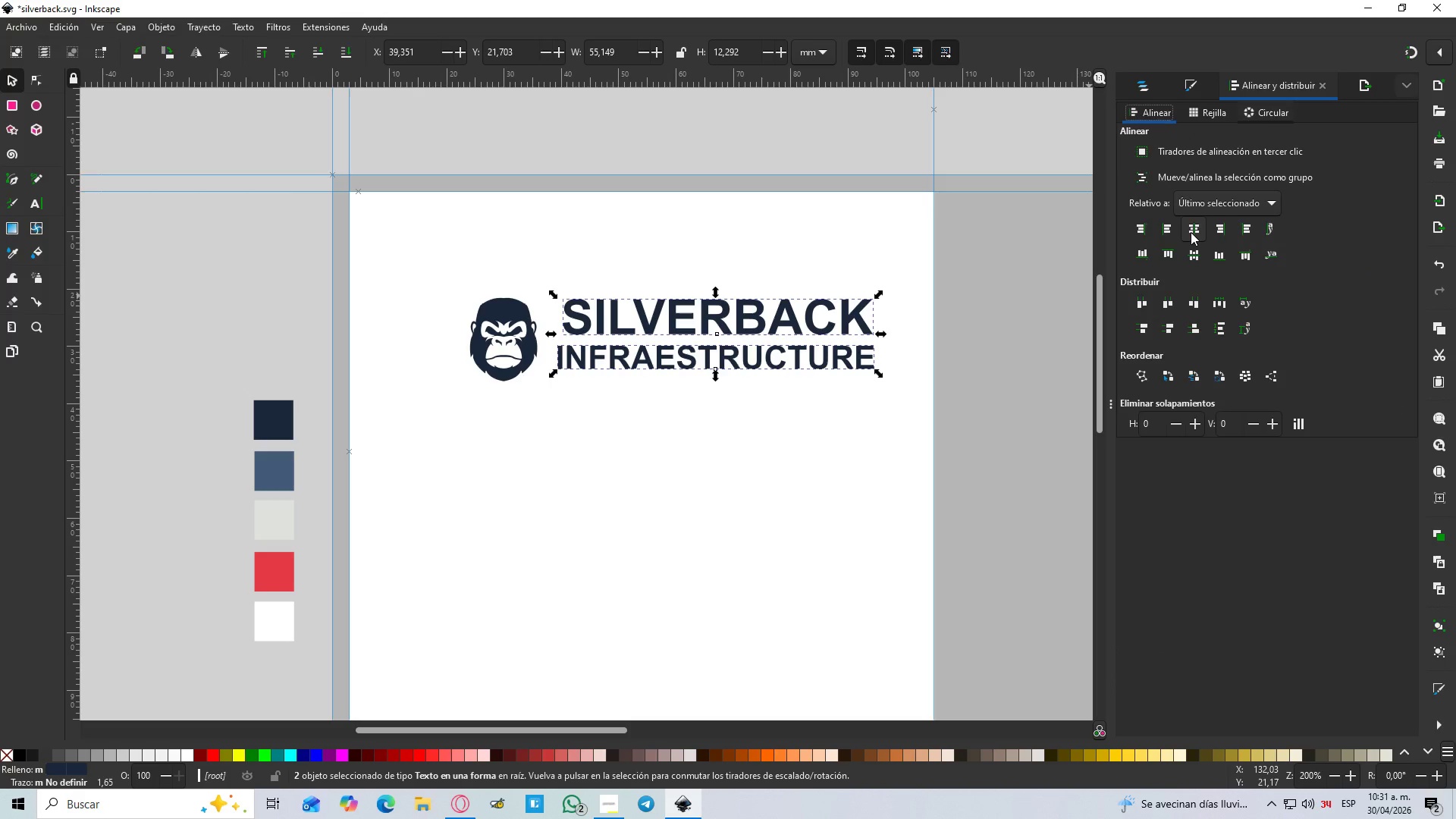 
double_click([1195, 253])
 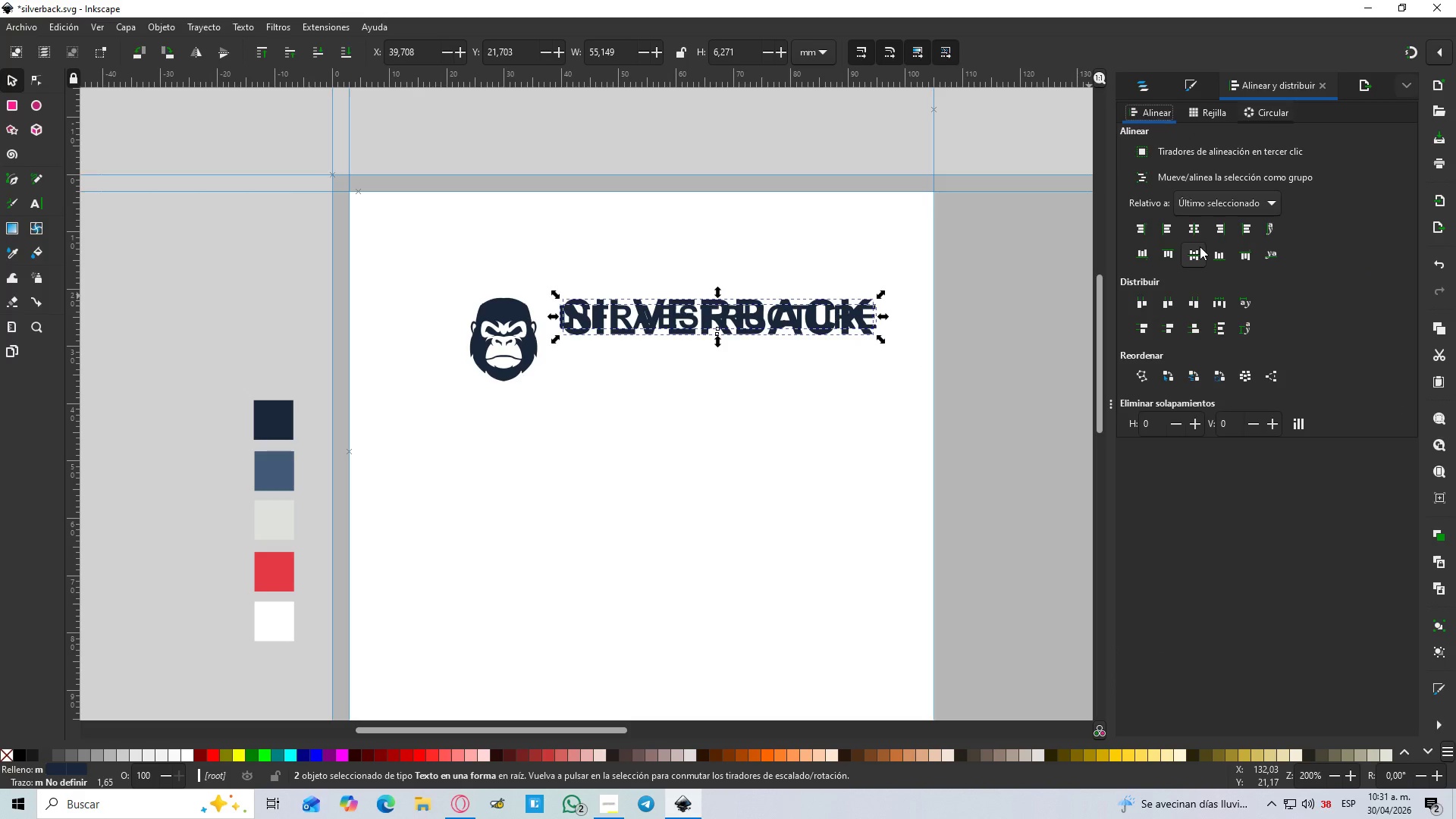 
key(Control+Z)
 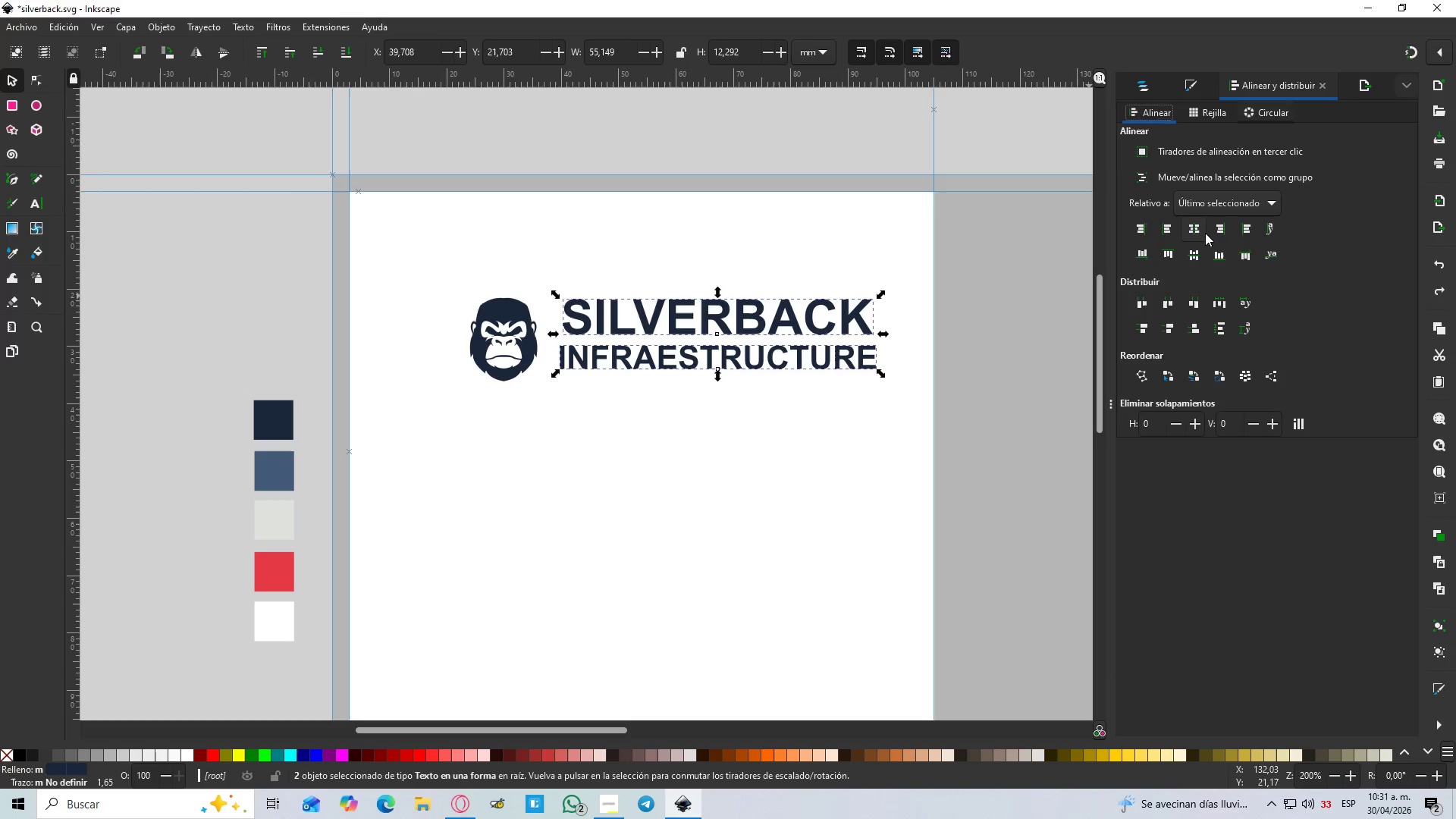 
left_click([1198, 231])
 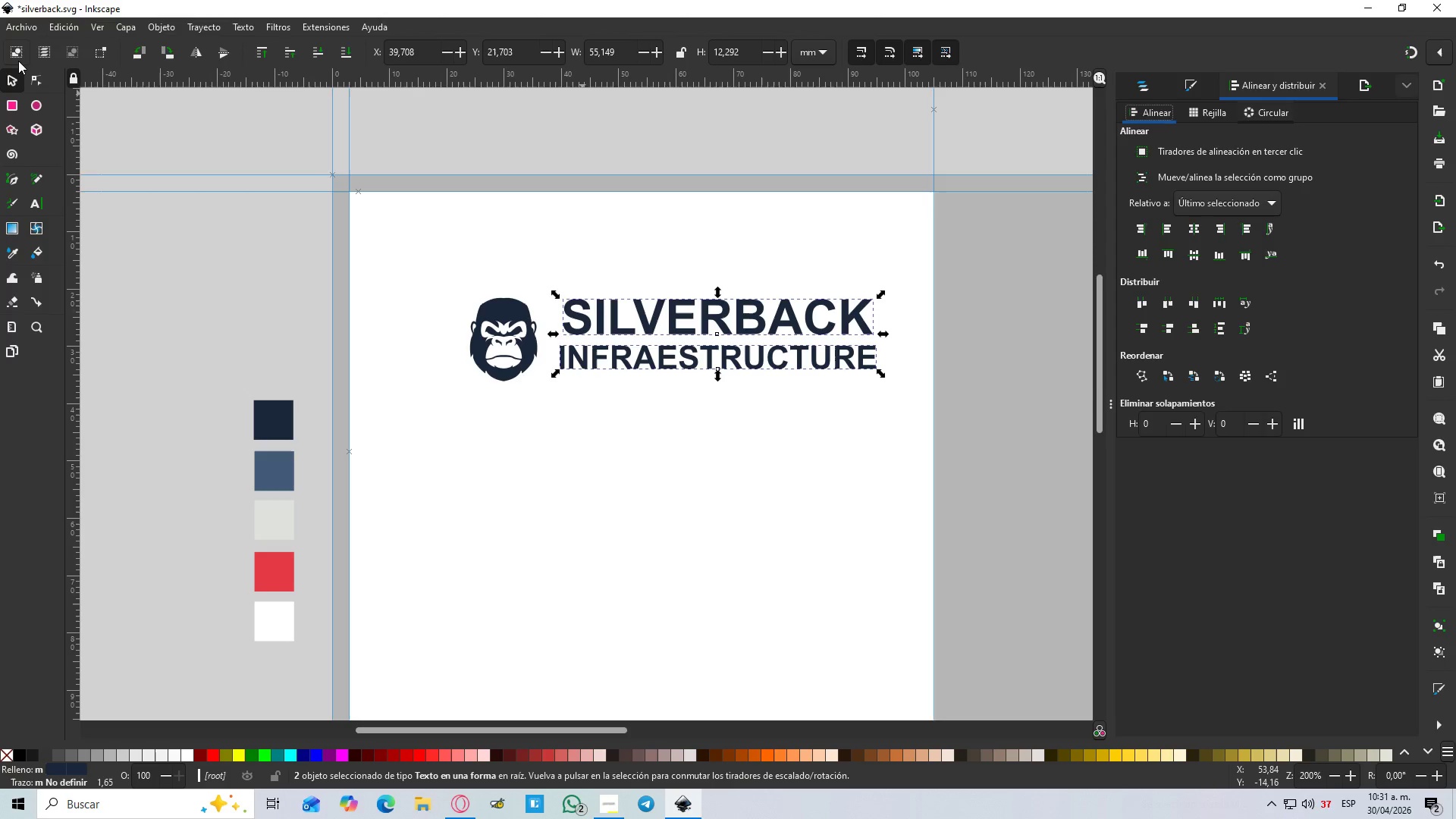 
left_click([14, 75])
 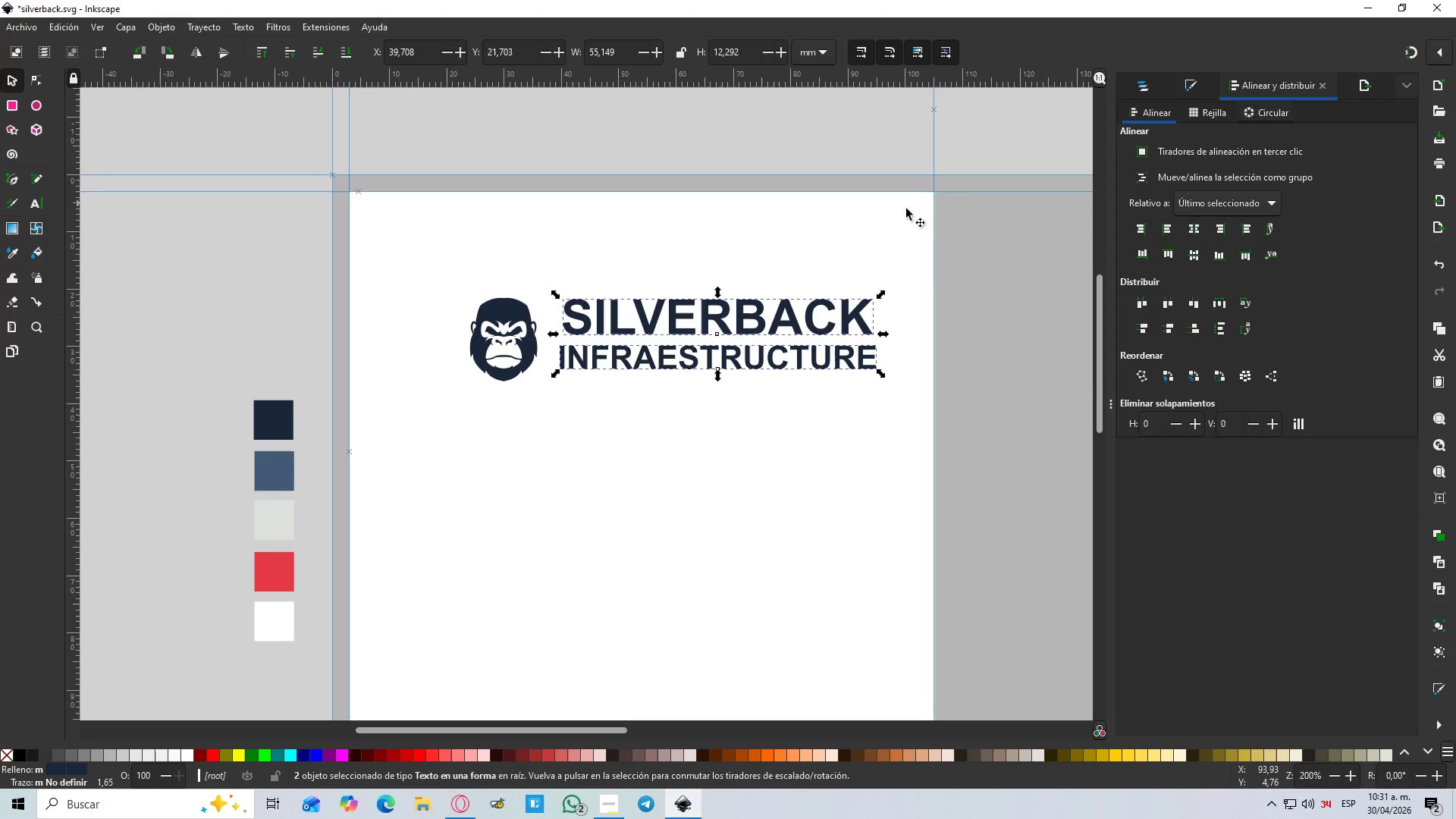 
left_click([971, 243])
 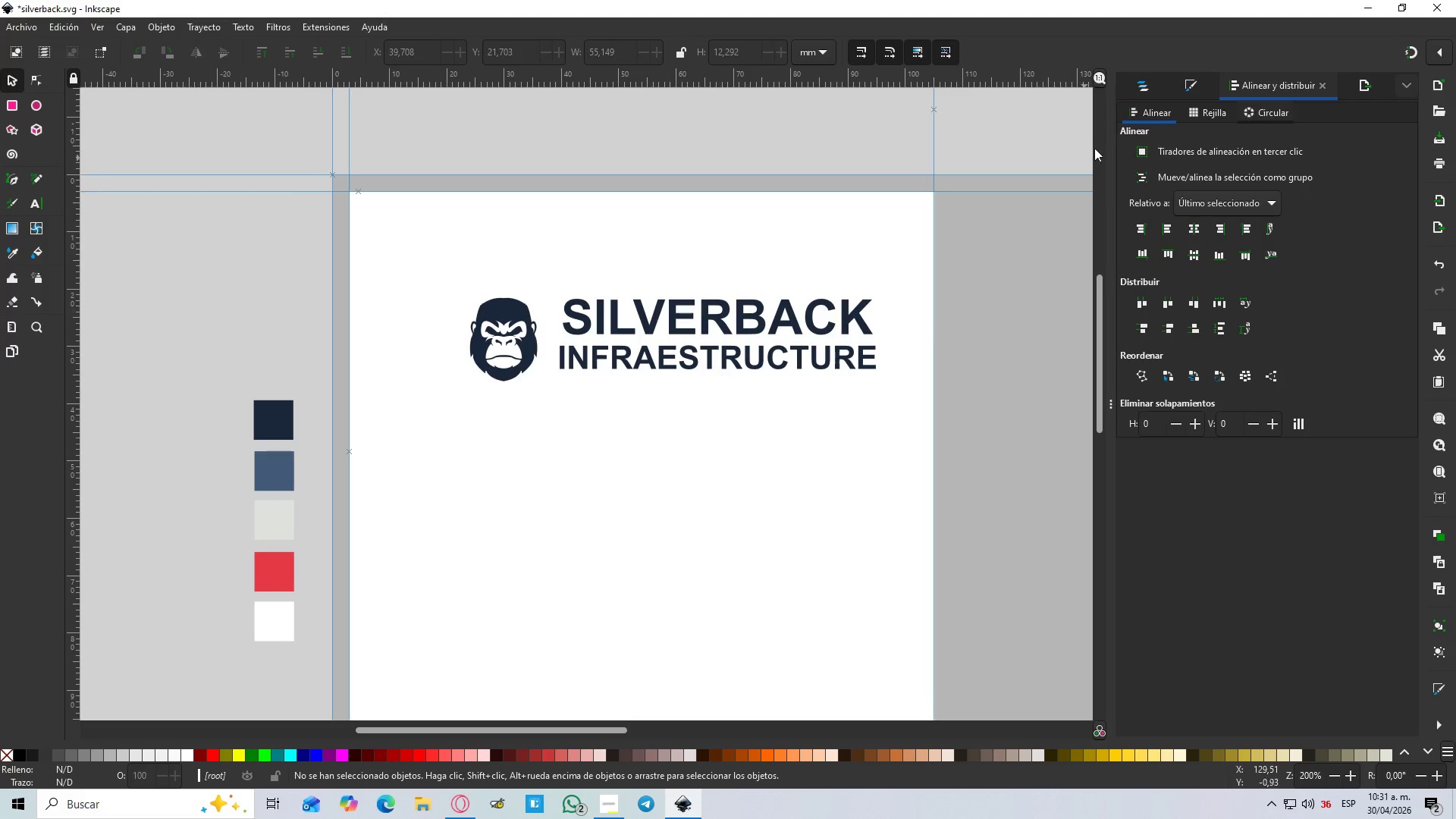 
left_click([1135, 90])
 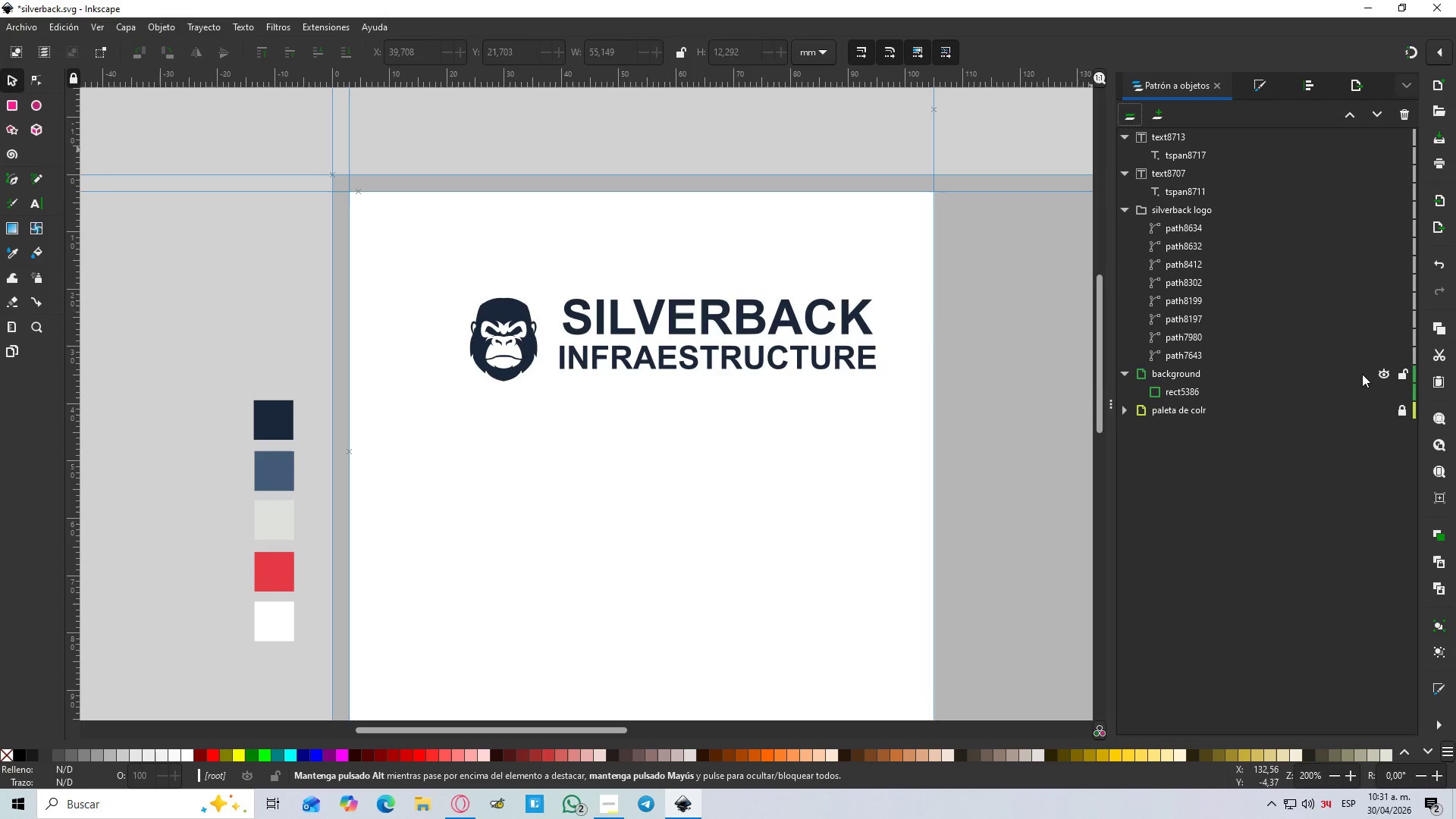 
left_click([1407, 394])
 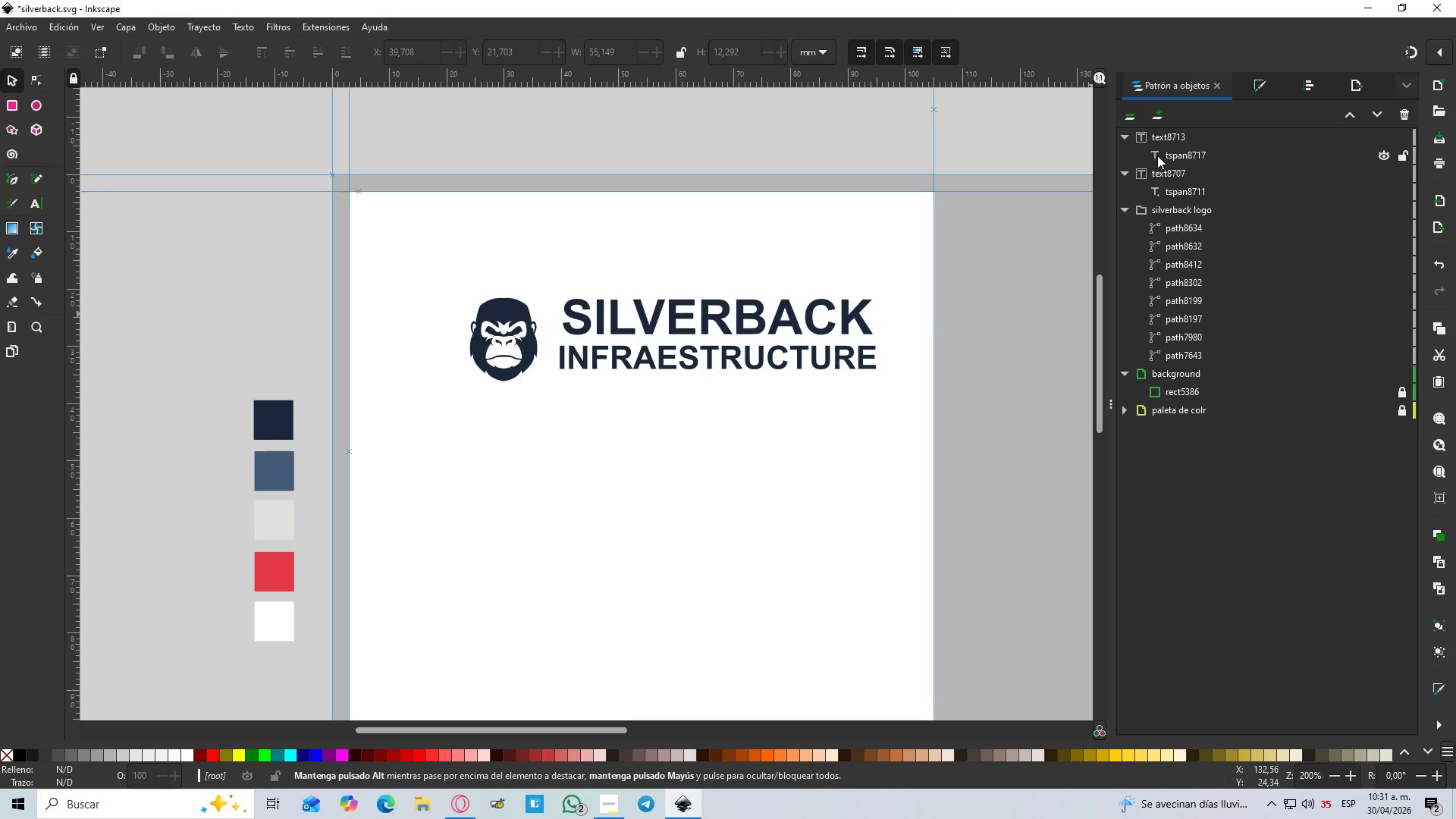 
left_click([1156, 117])
 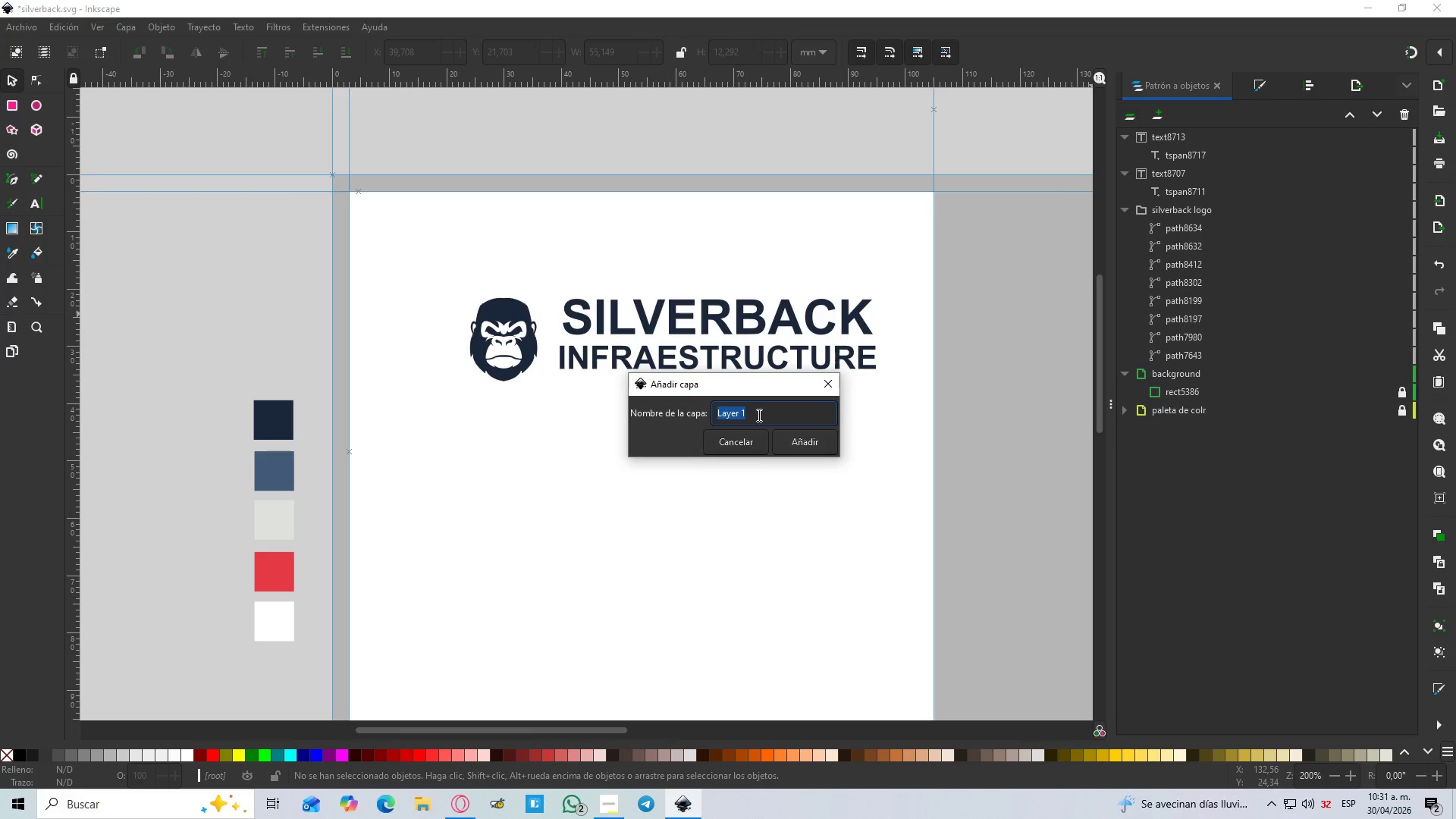 
type(TEXT)
 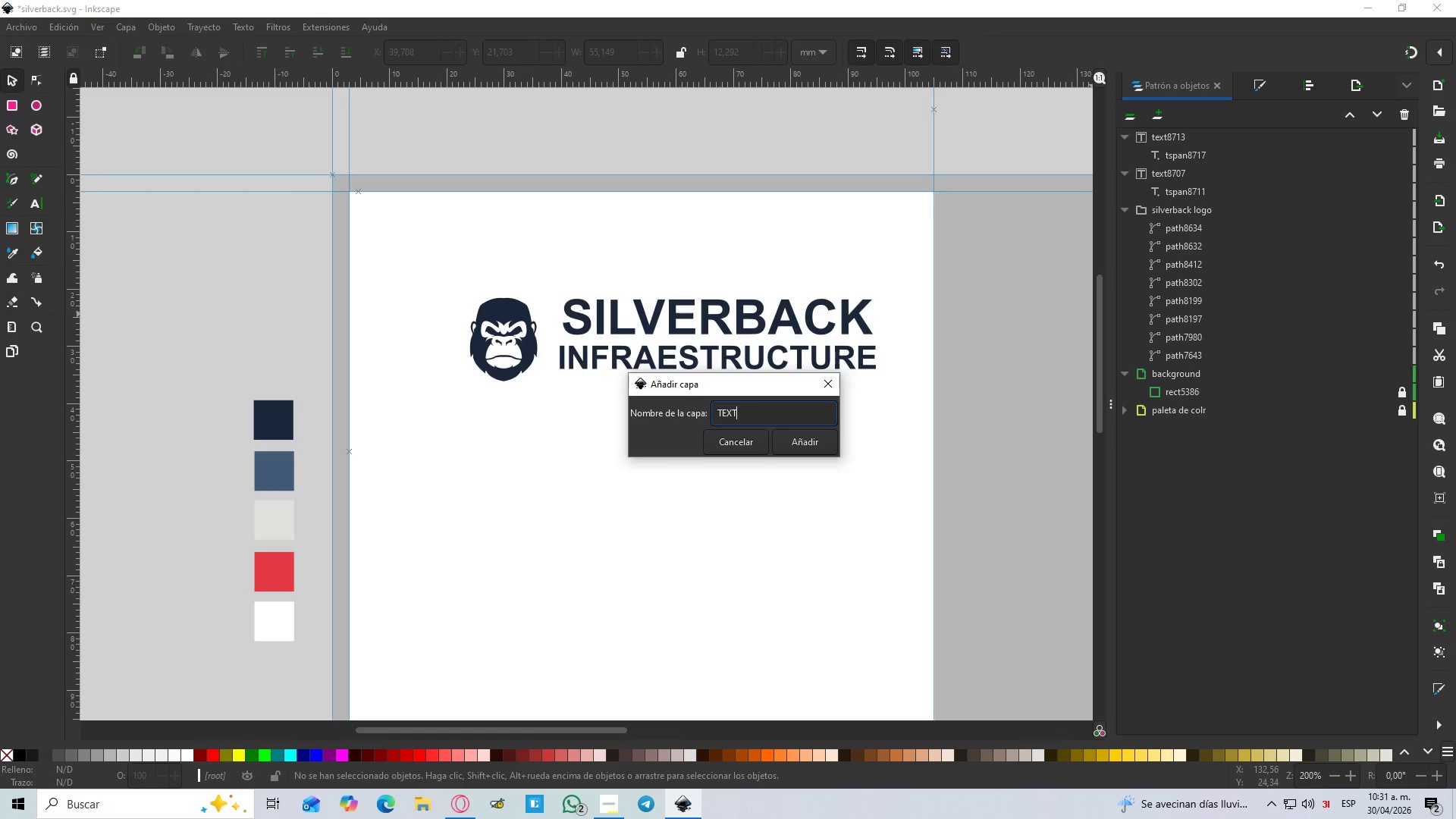 
key(Enter)
 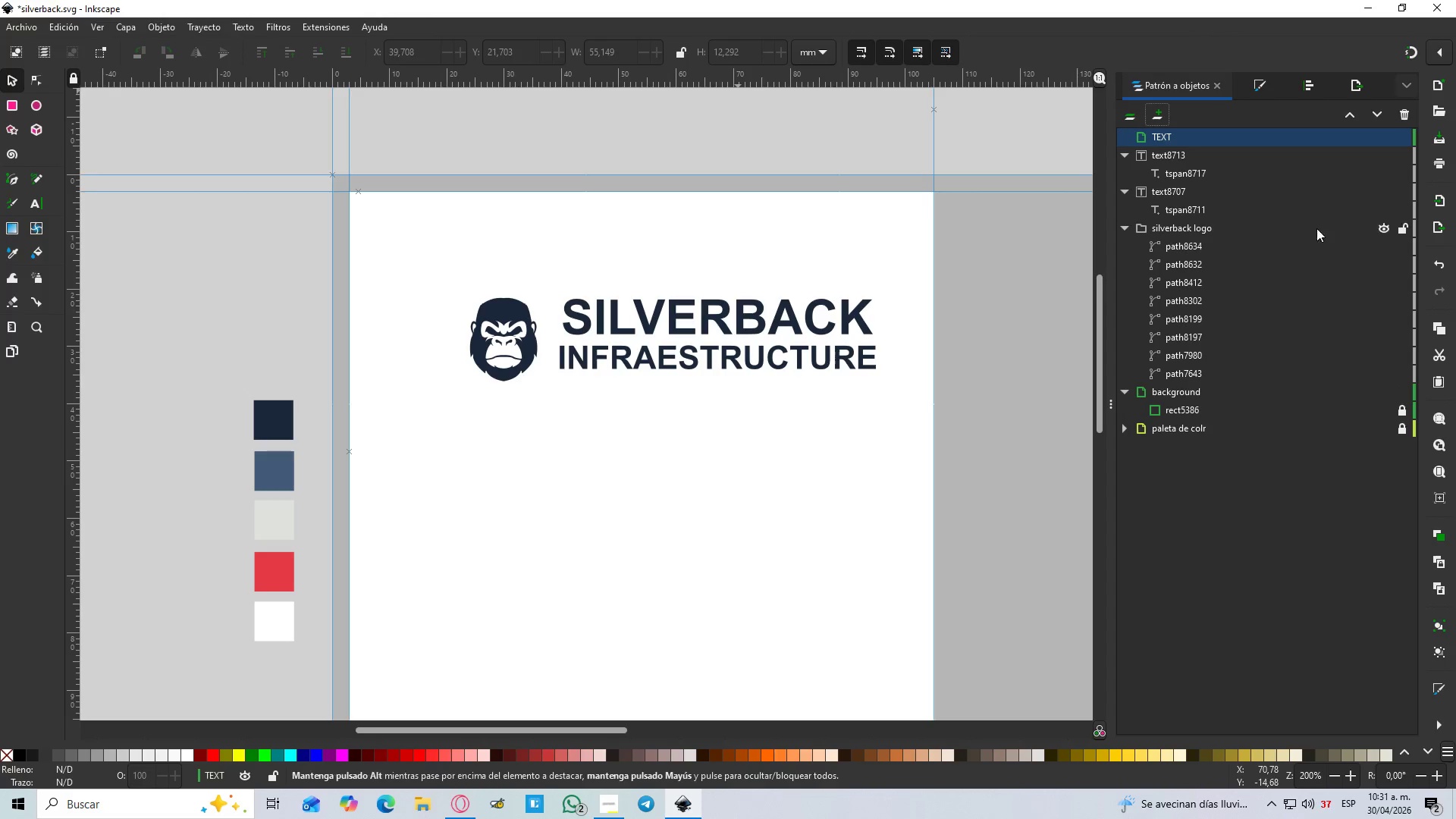 
left_click([1185, 148])
 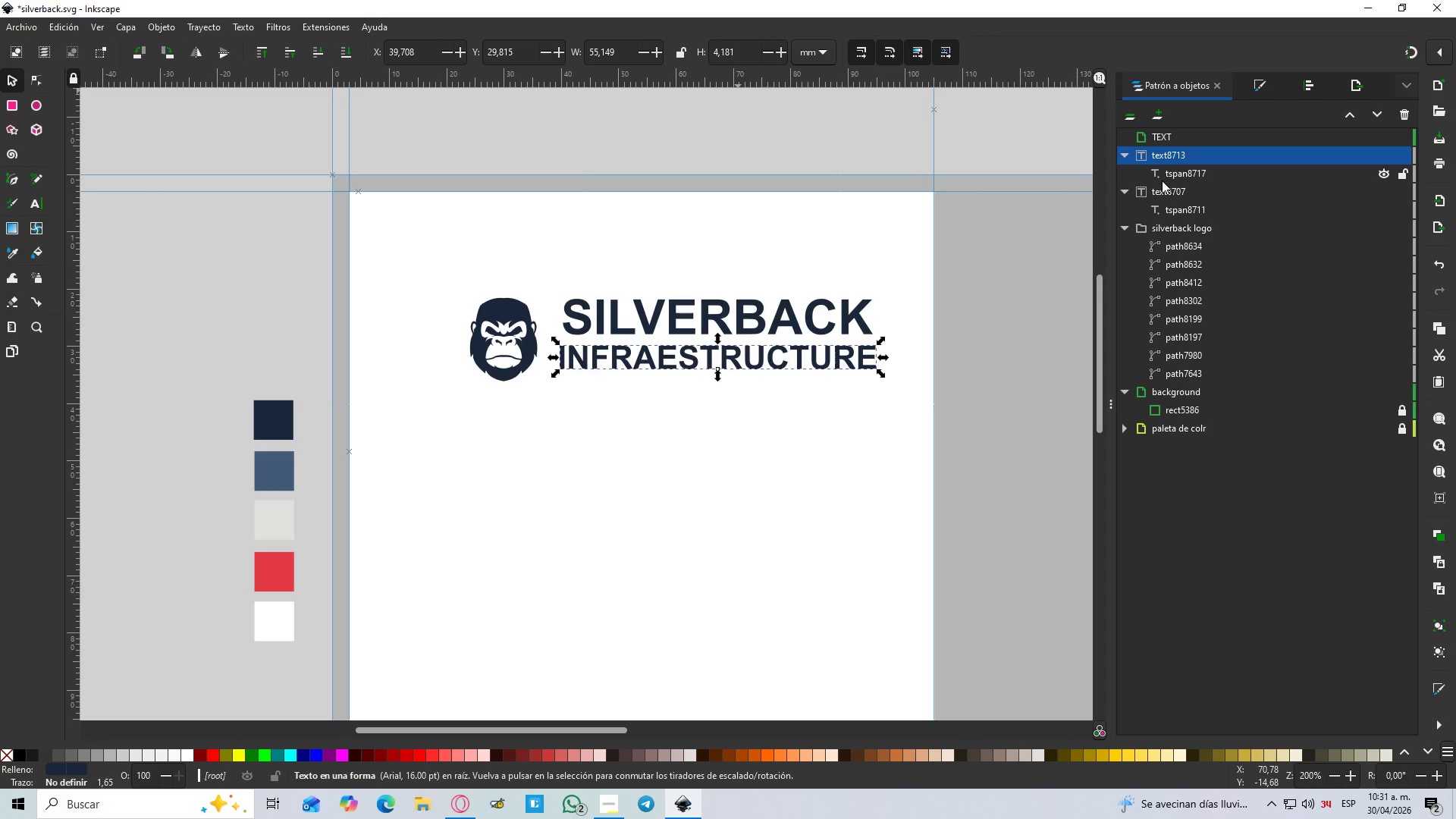 
hold_key(key=ShiftLeft, duration=0.73)
left_click([1172, 193])
 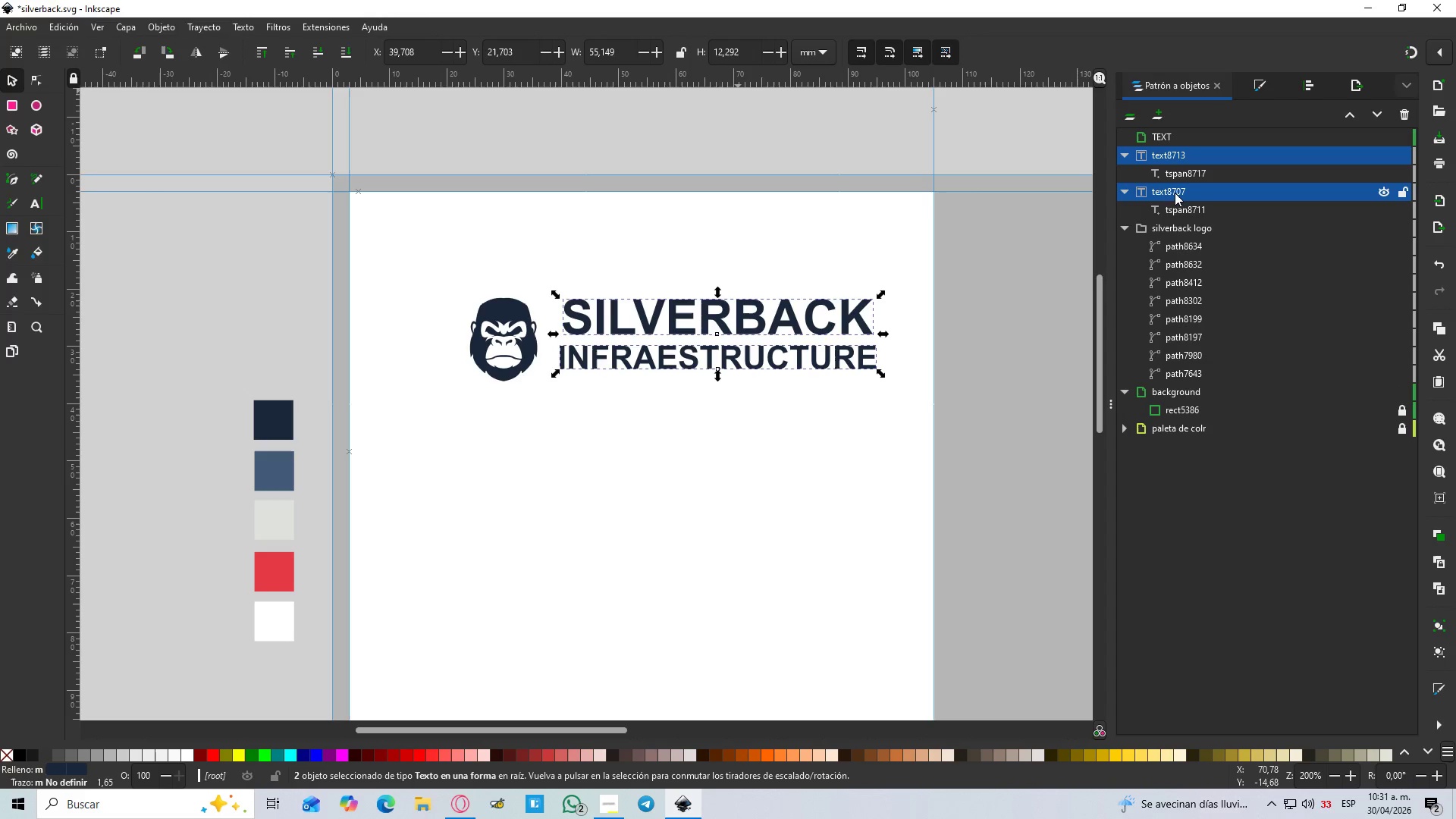 
hold_key(key=ShiftLeft, duration=18.09)
left_click_drag(start_coordinate=[1180, 192], to_coordinate=[1180, 139])
 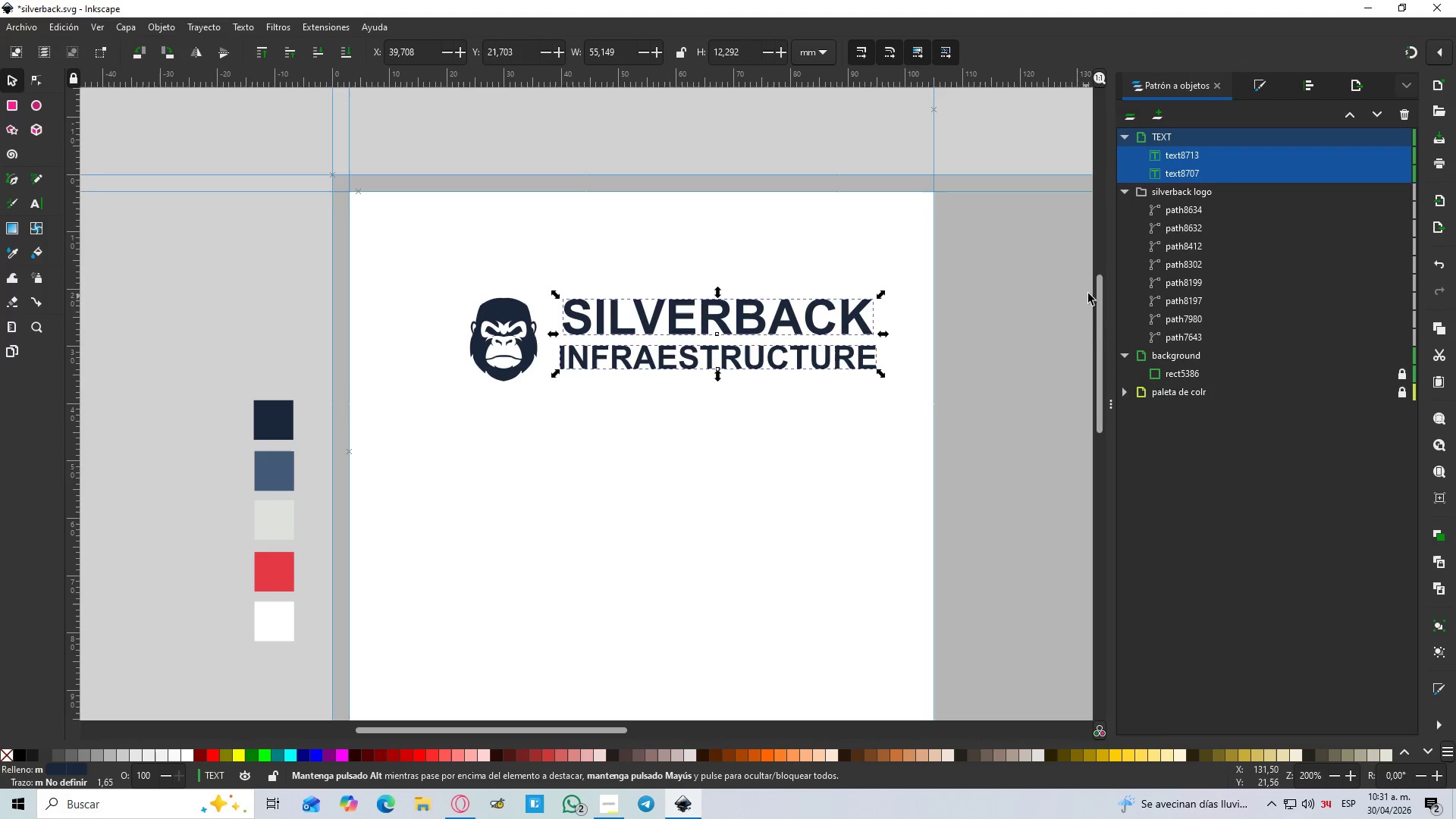 
left_click([1127, 193])
 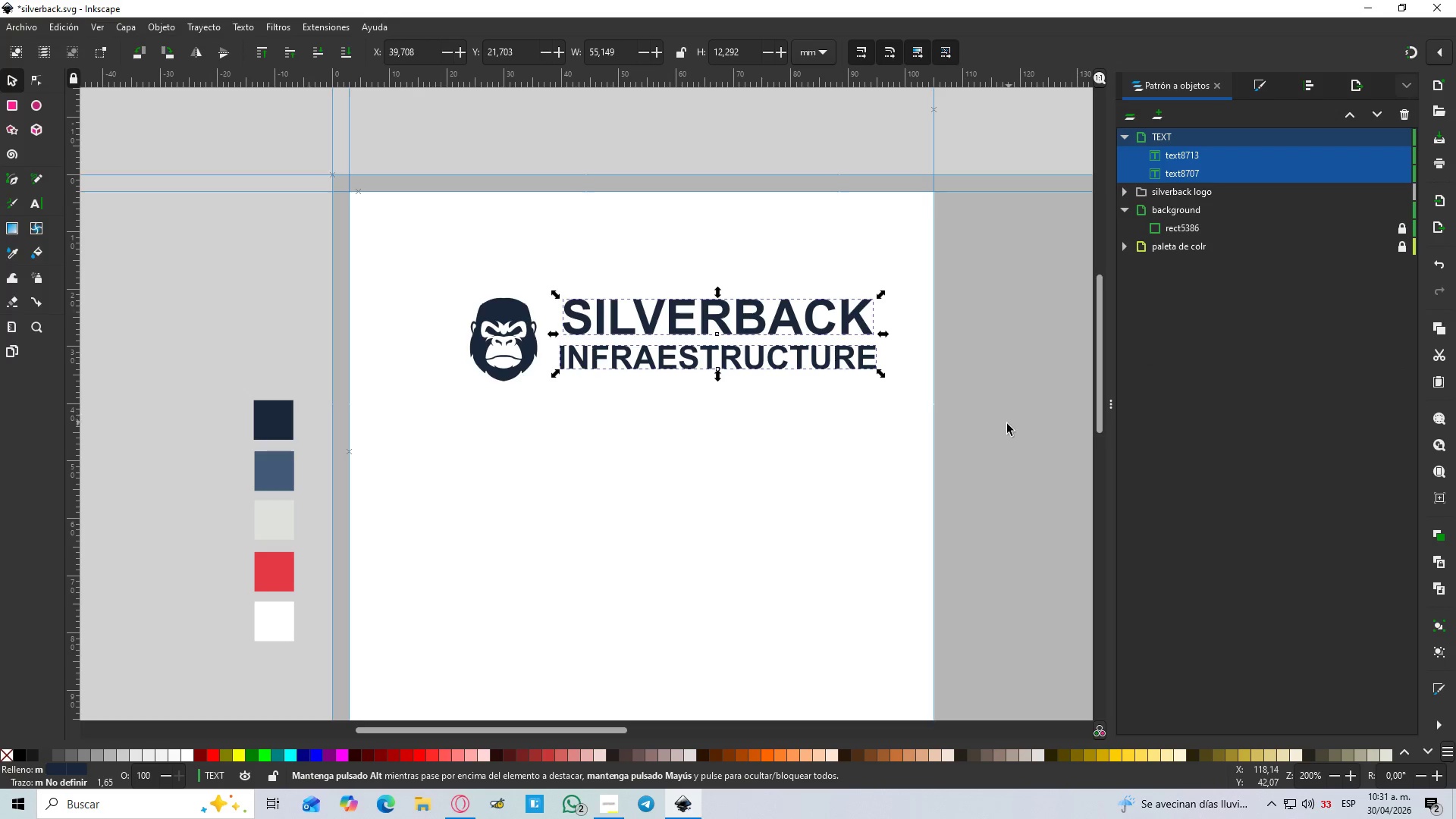 
left_click([1007, 425])
 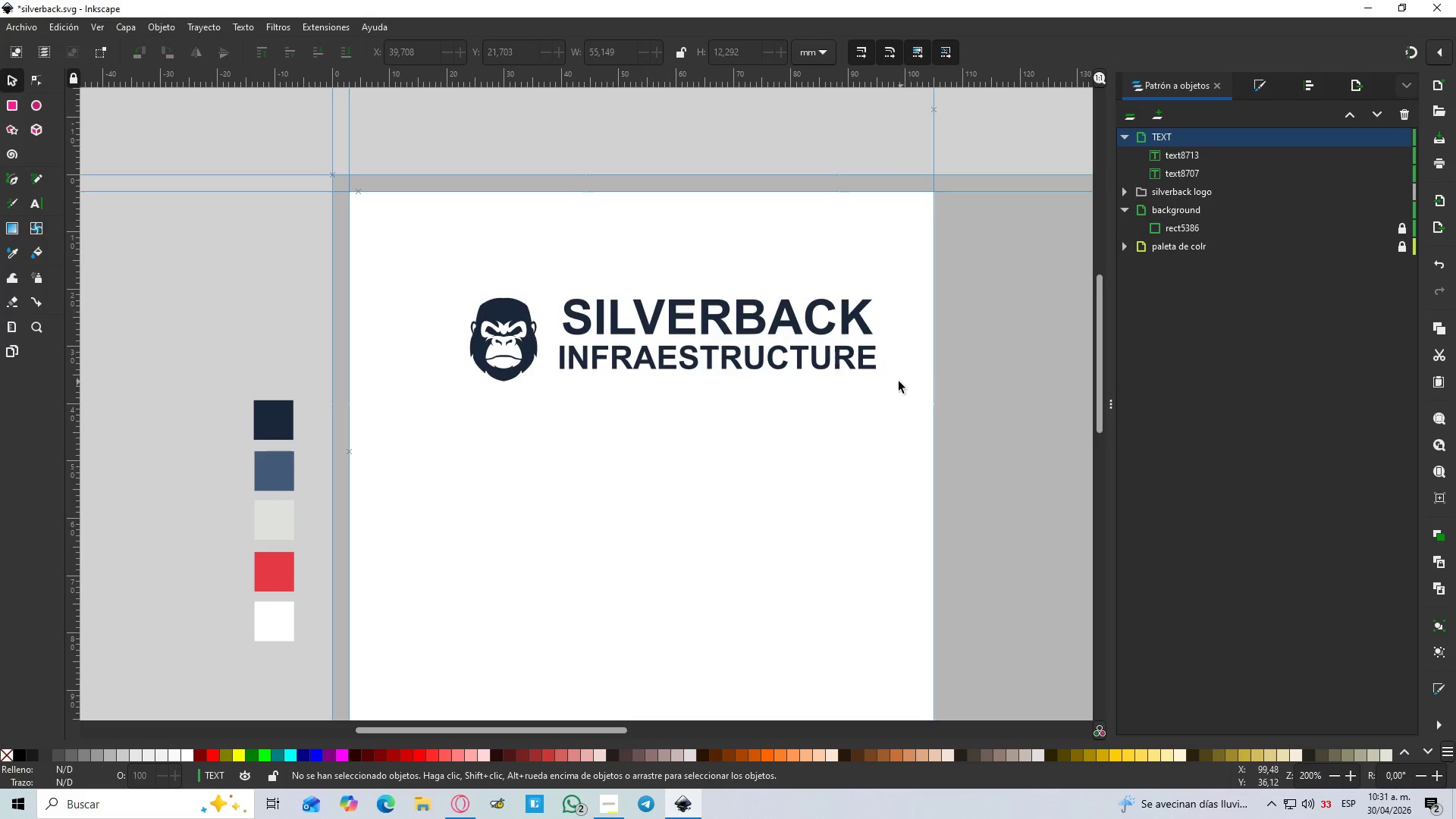 
hold_key(key=ControlLeft, duration=0.55)
 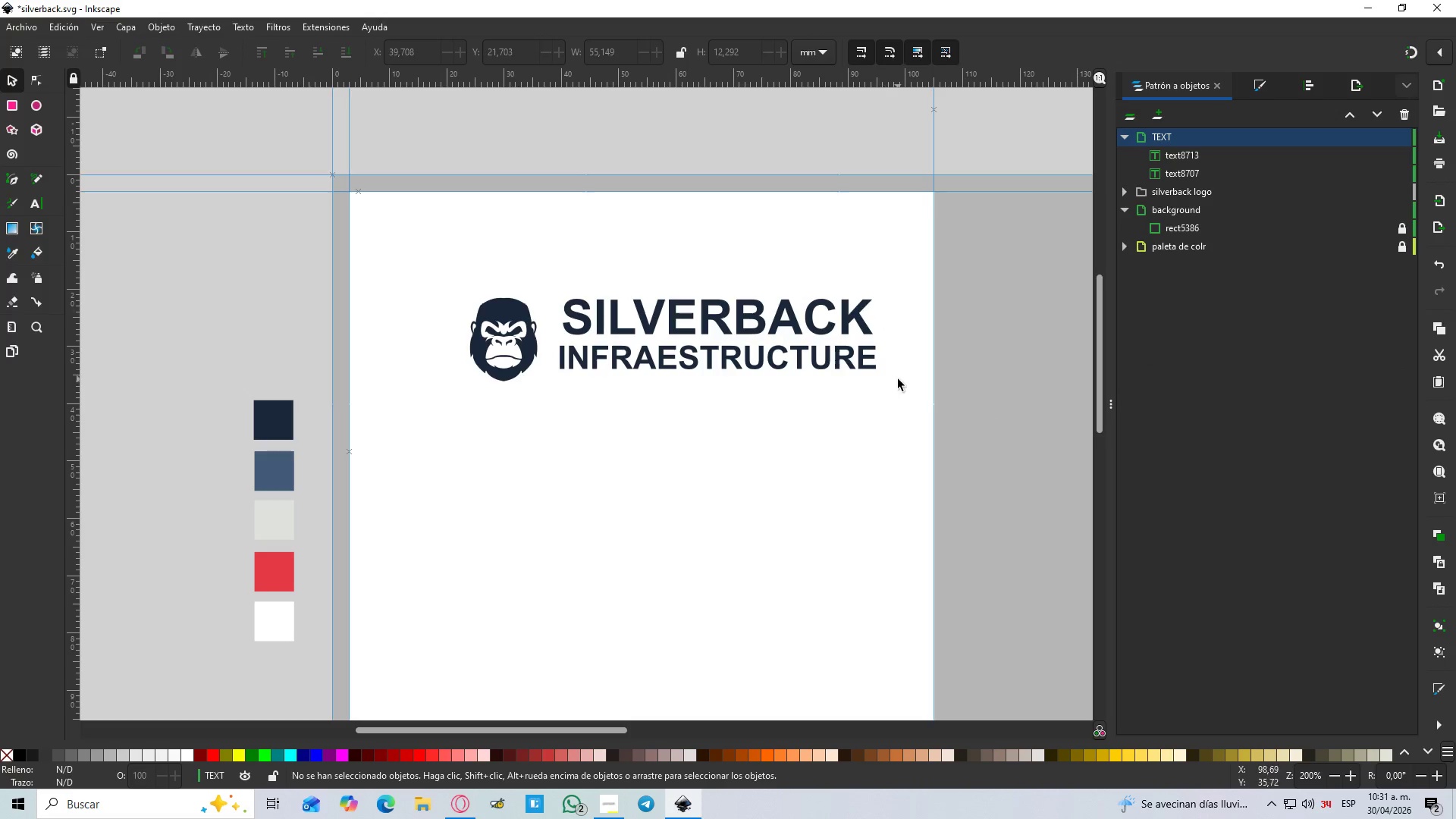 
hold_key(key=ControlLeft, duration=4.81)
 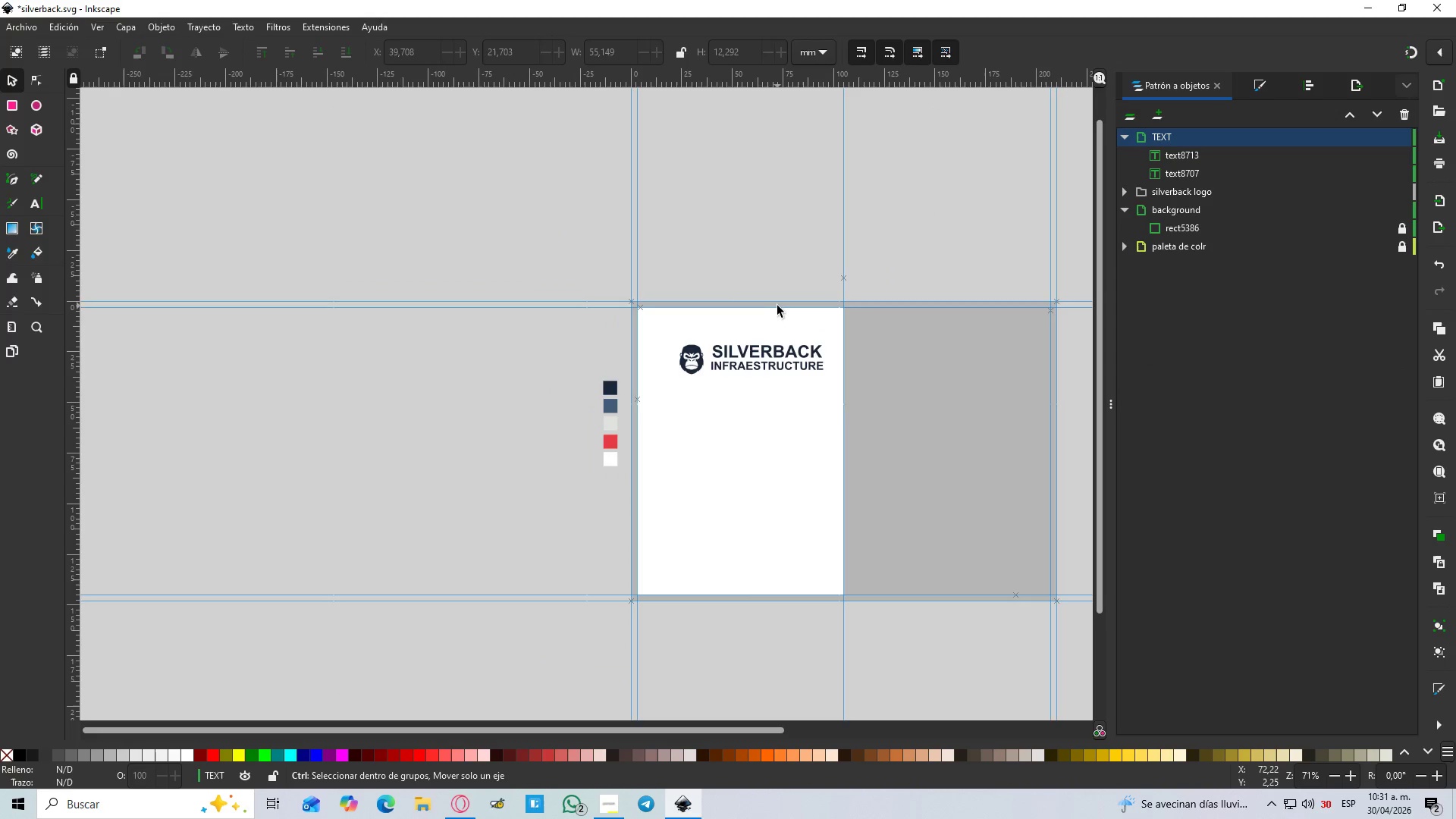 
hold_key(key=ControlLeft, duration=1.5)
scroll: coordinate [793, 371], scroll_direction: down, amount: 3.0
 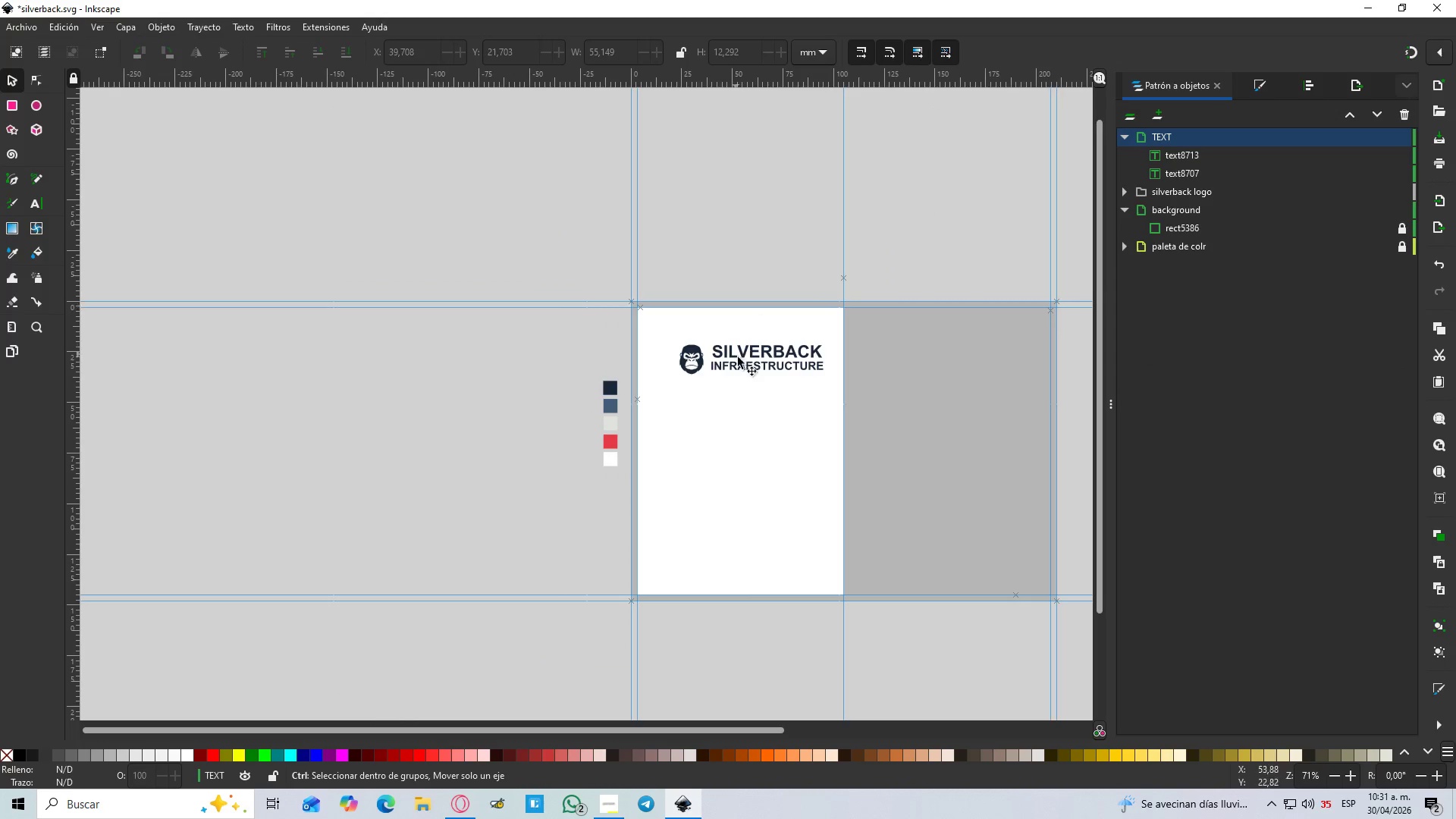 
hold_key(key=ControlLeft, duration=0.45)
 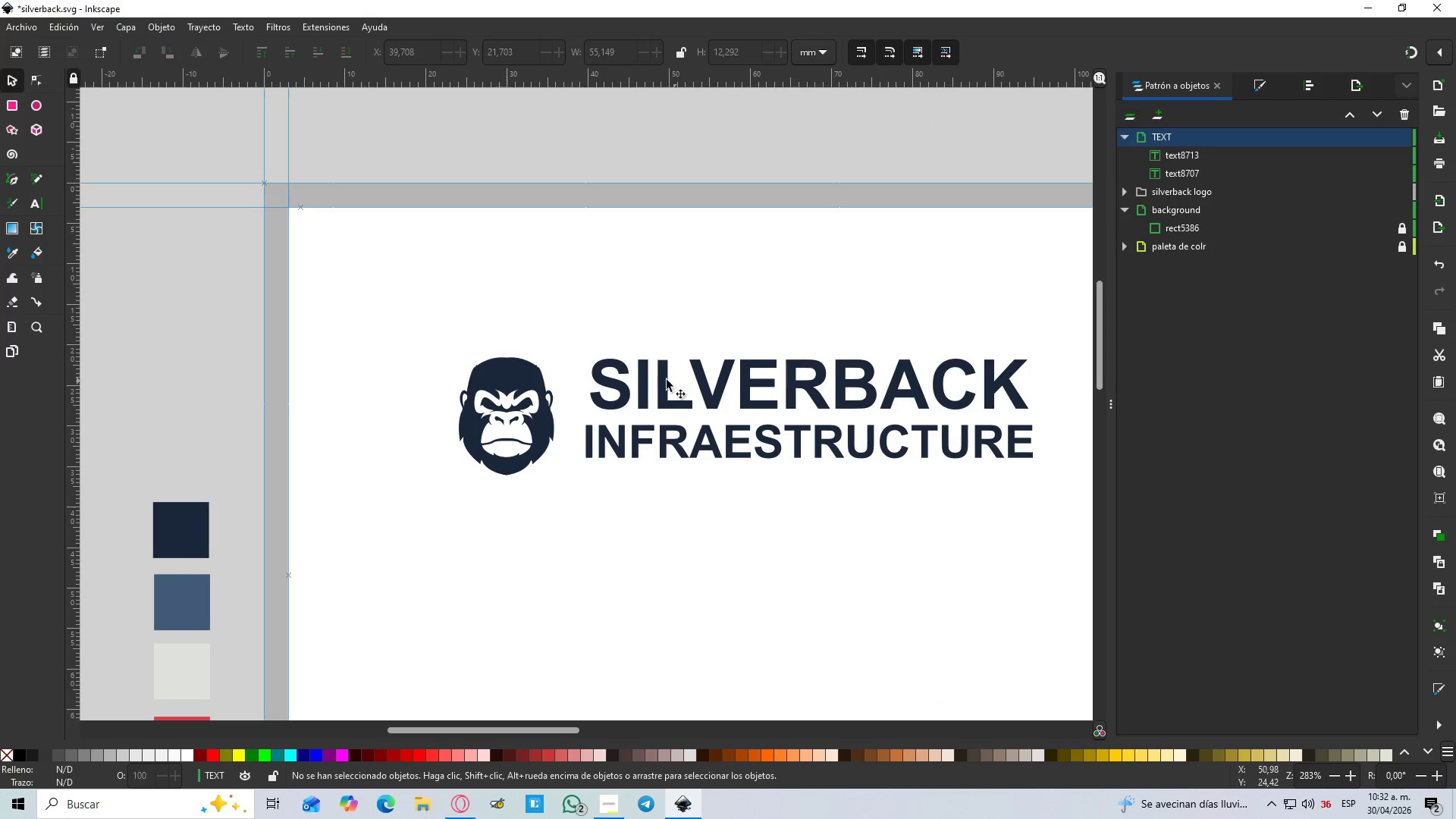 
scroll: coordinate [753, 340], scroll_direction: up, amount: 4.0
 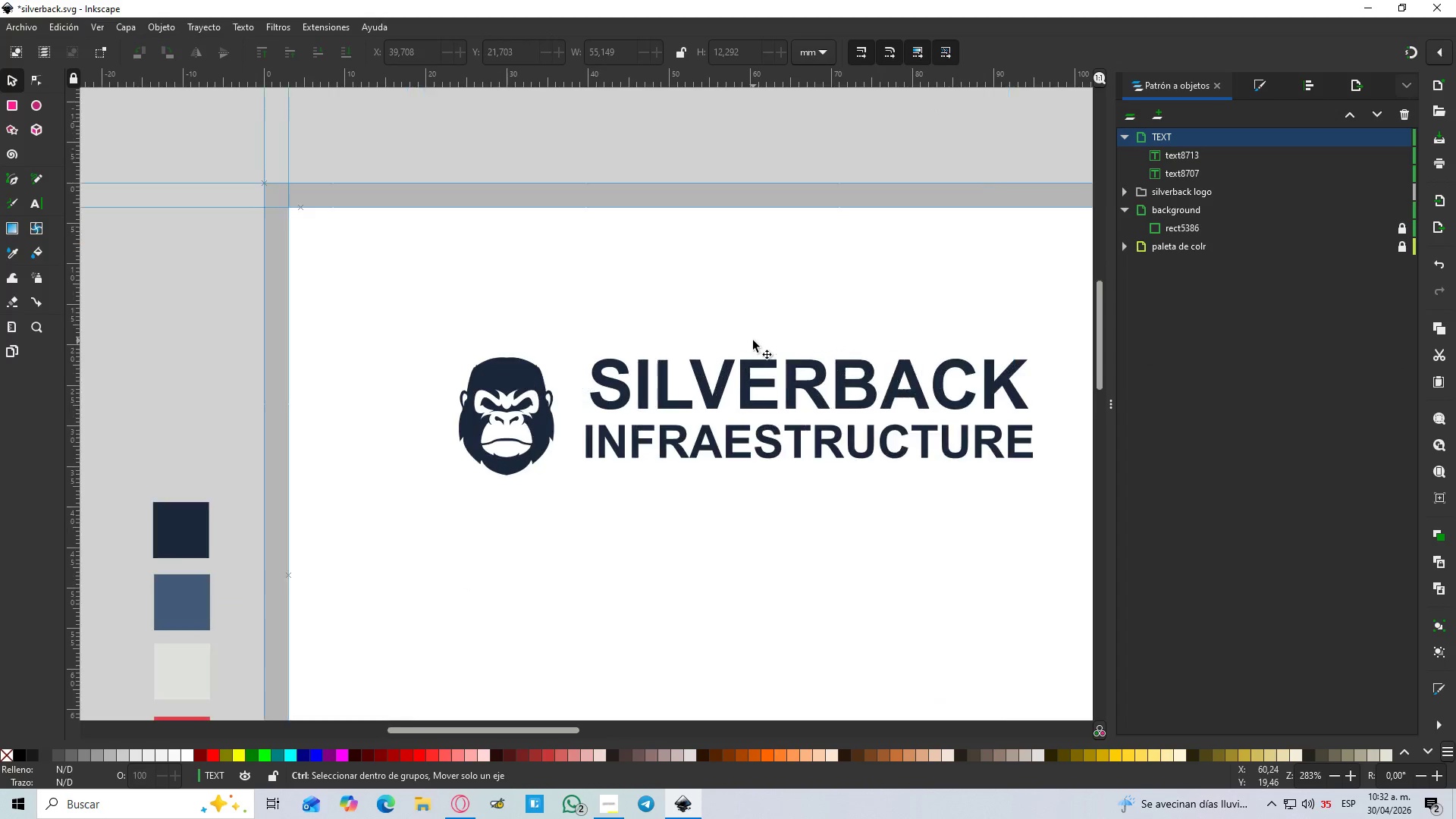 
hold_key(key=ControlLeft, duration=1.5)
 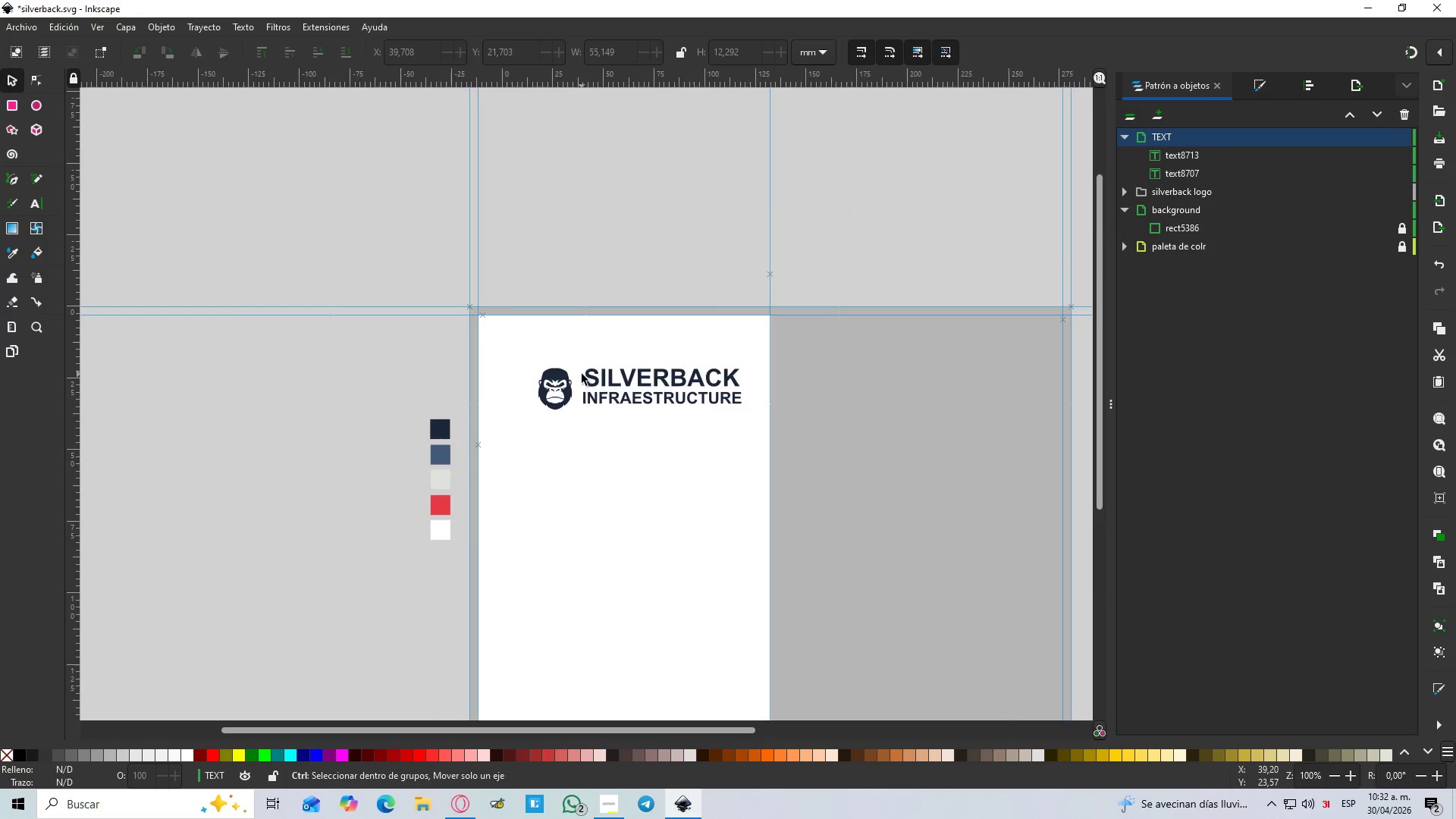 
hold_key(key=ControlLeft, duration=1.49)
scroll: coordinate [582, 374], scroll_direction: down, amount: 4.0
 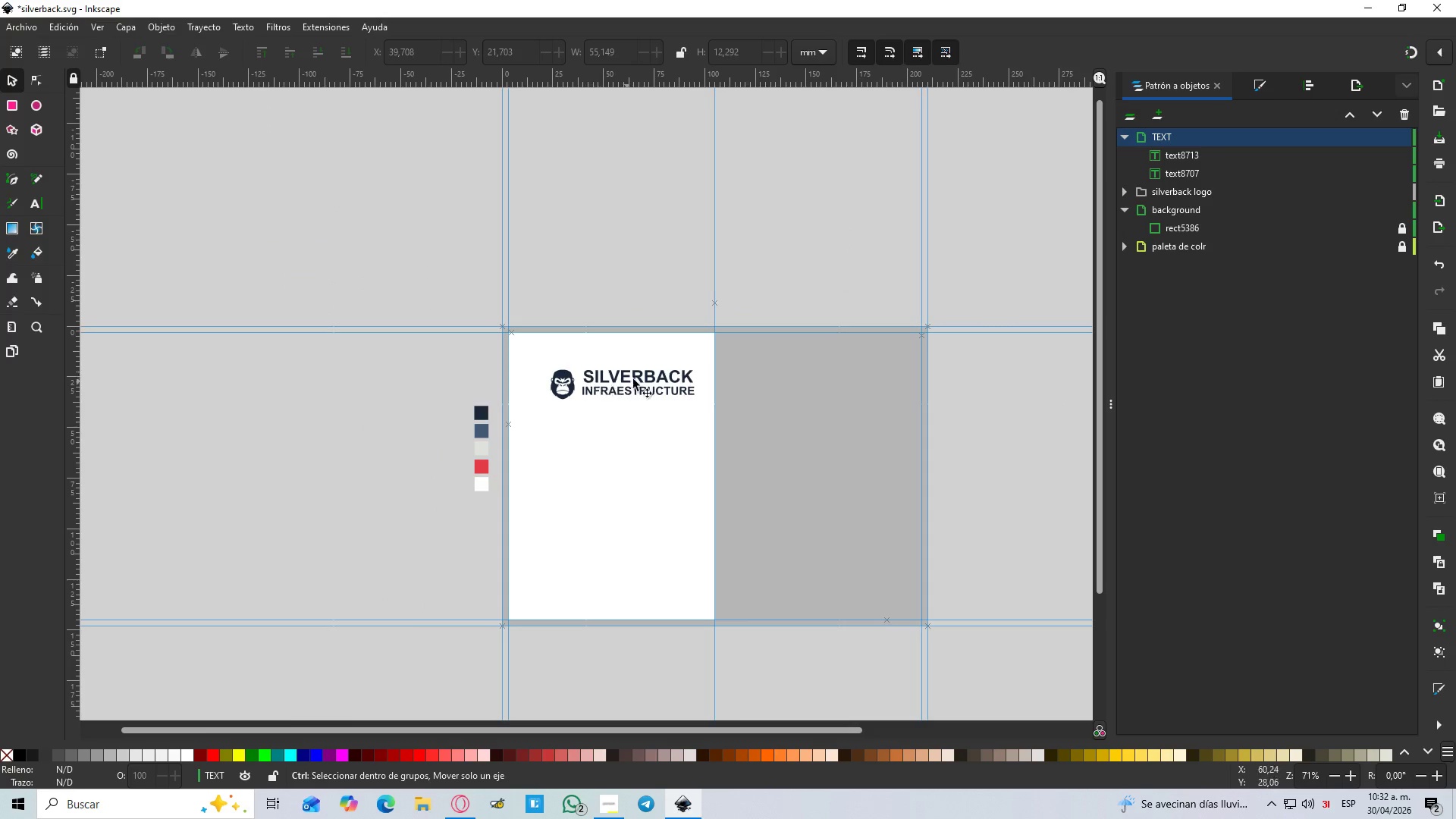 
left_click([644, 375])
 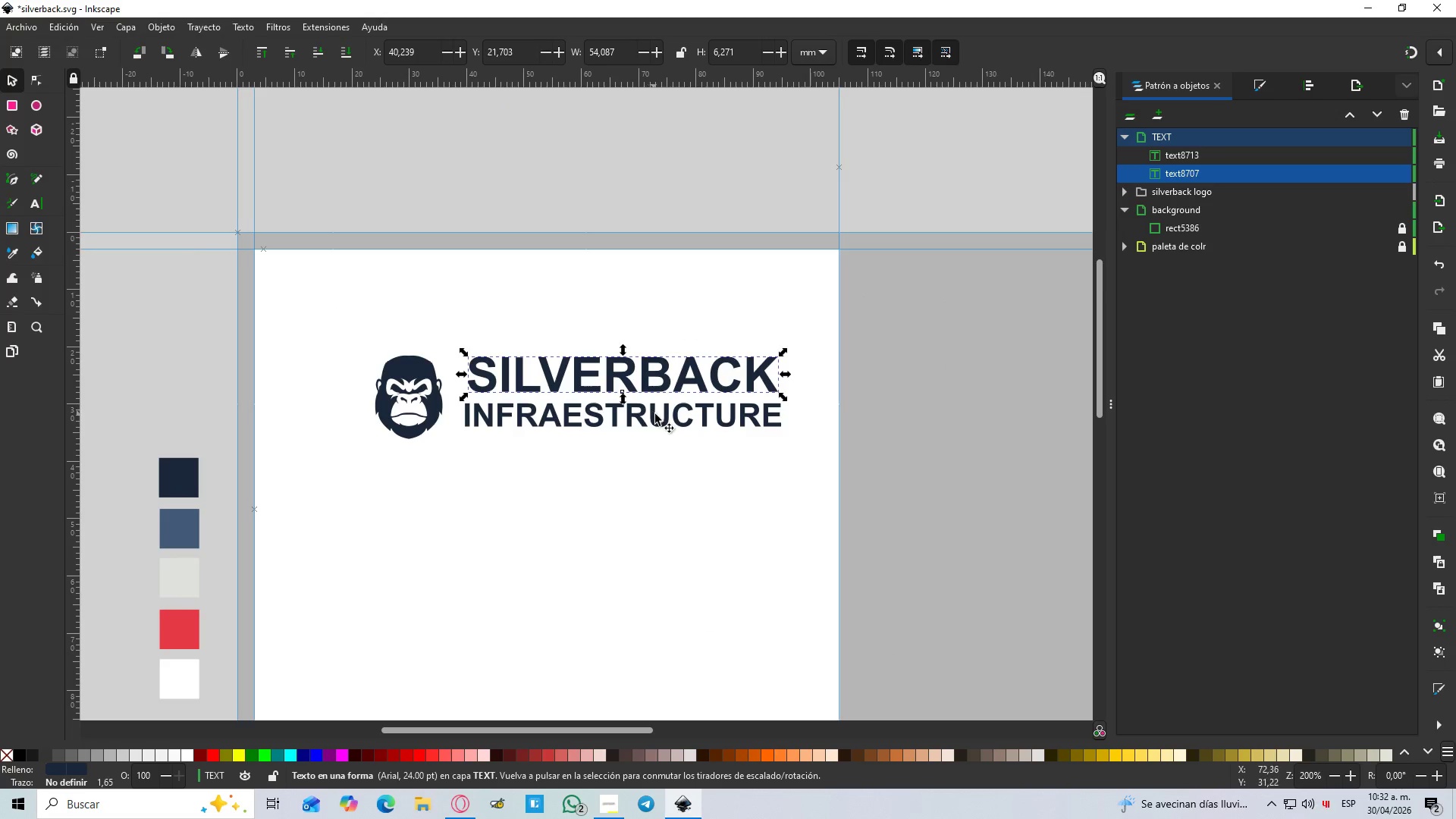 
scroll: coordinate [647, 378], scroll_direction: up, amount: 3.0
 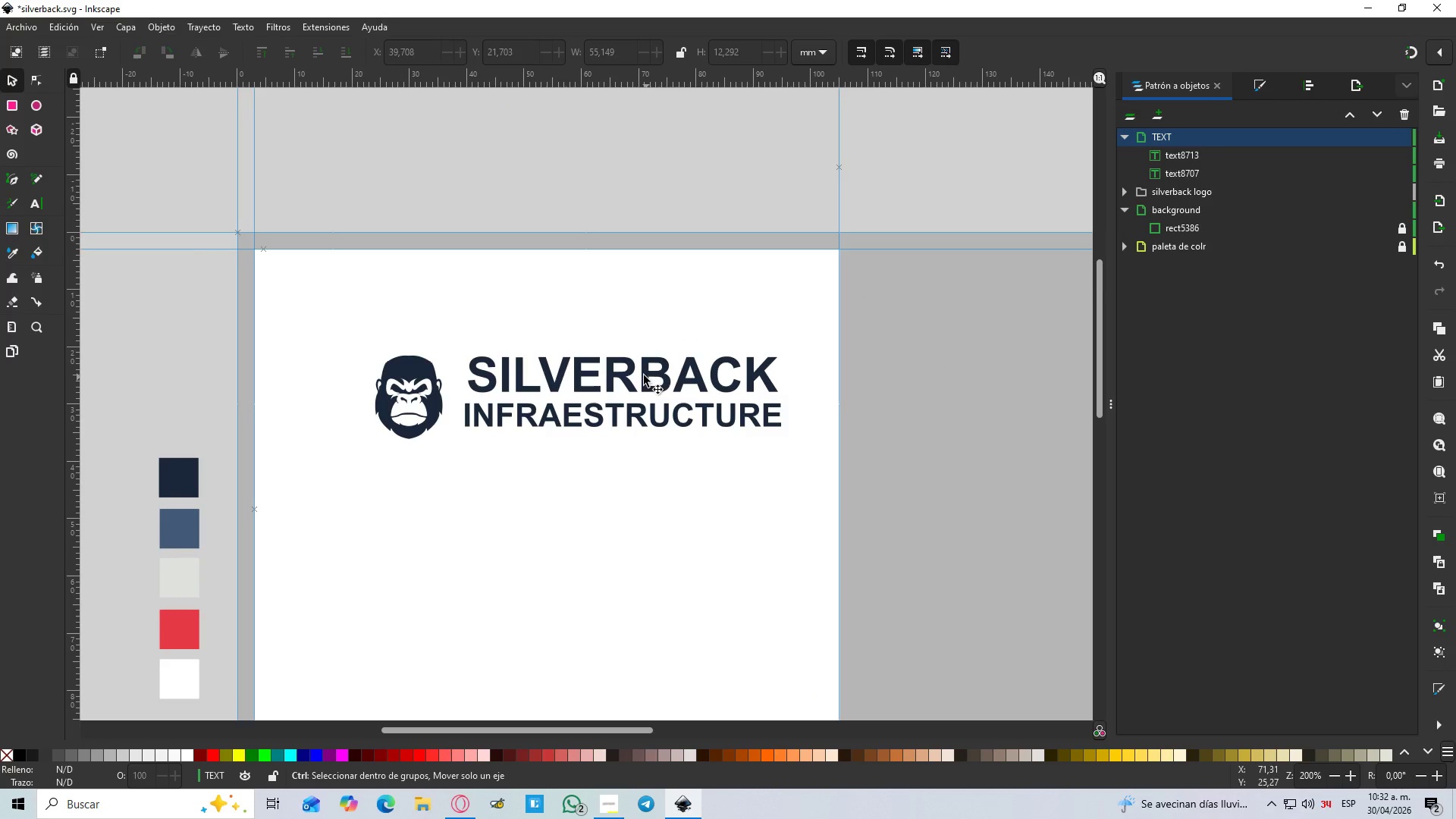 
hold_key(key=ControlLeft, duration=0.69)
left_click([655, 415])
 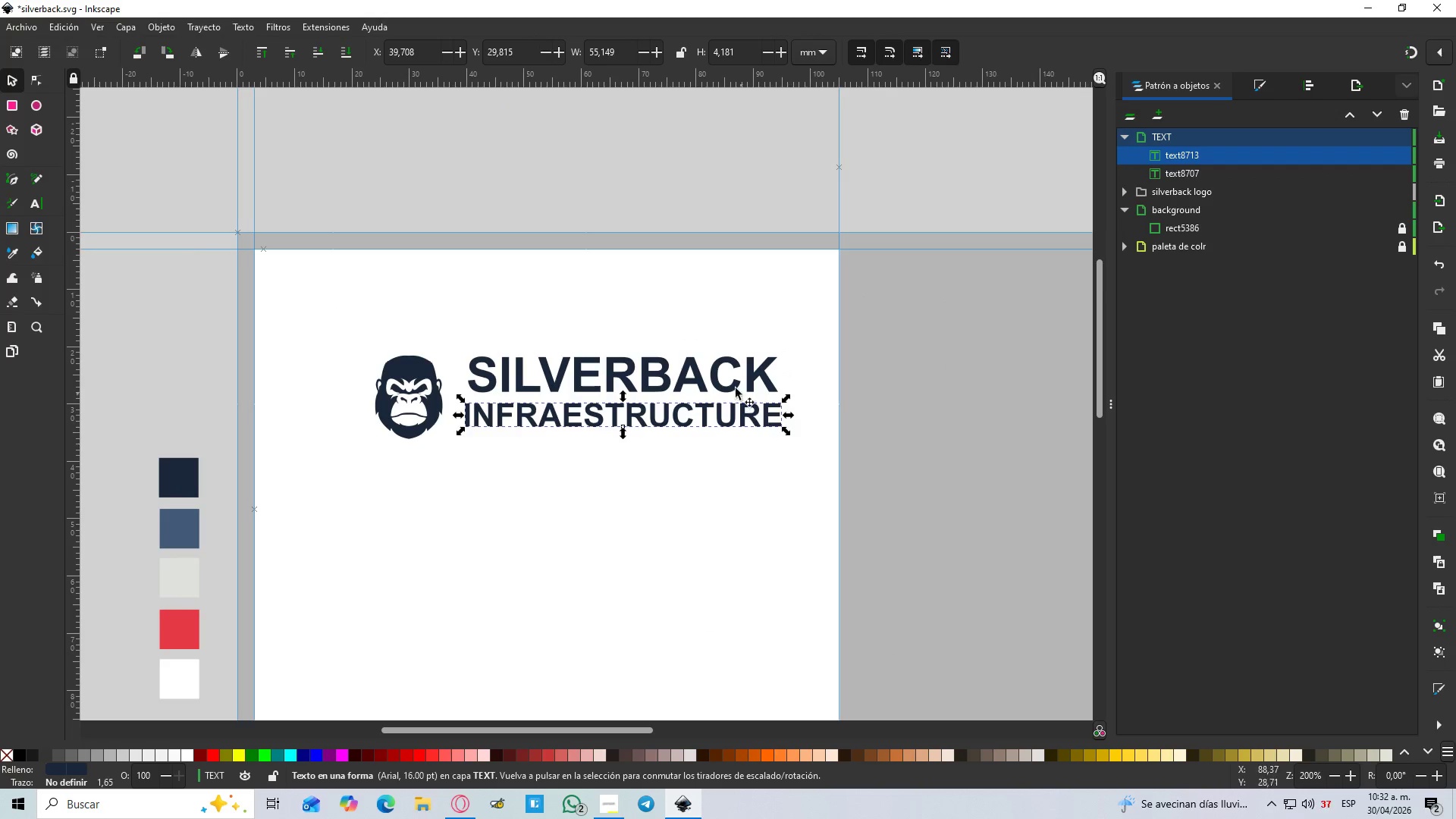 
hold_key(key=ShiftLeft, duration=0.62)
left_click([723, 378])
 